 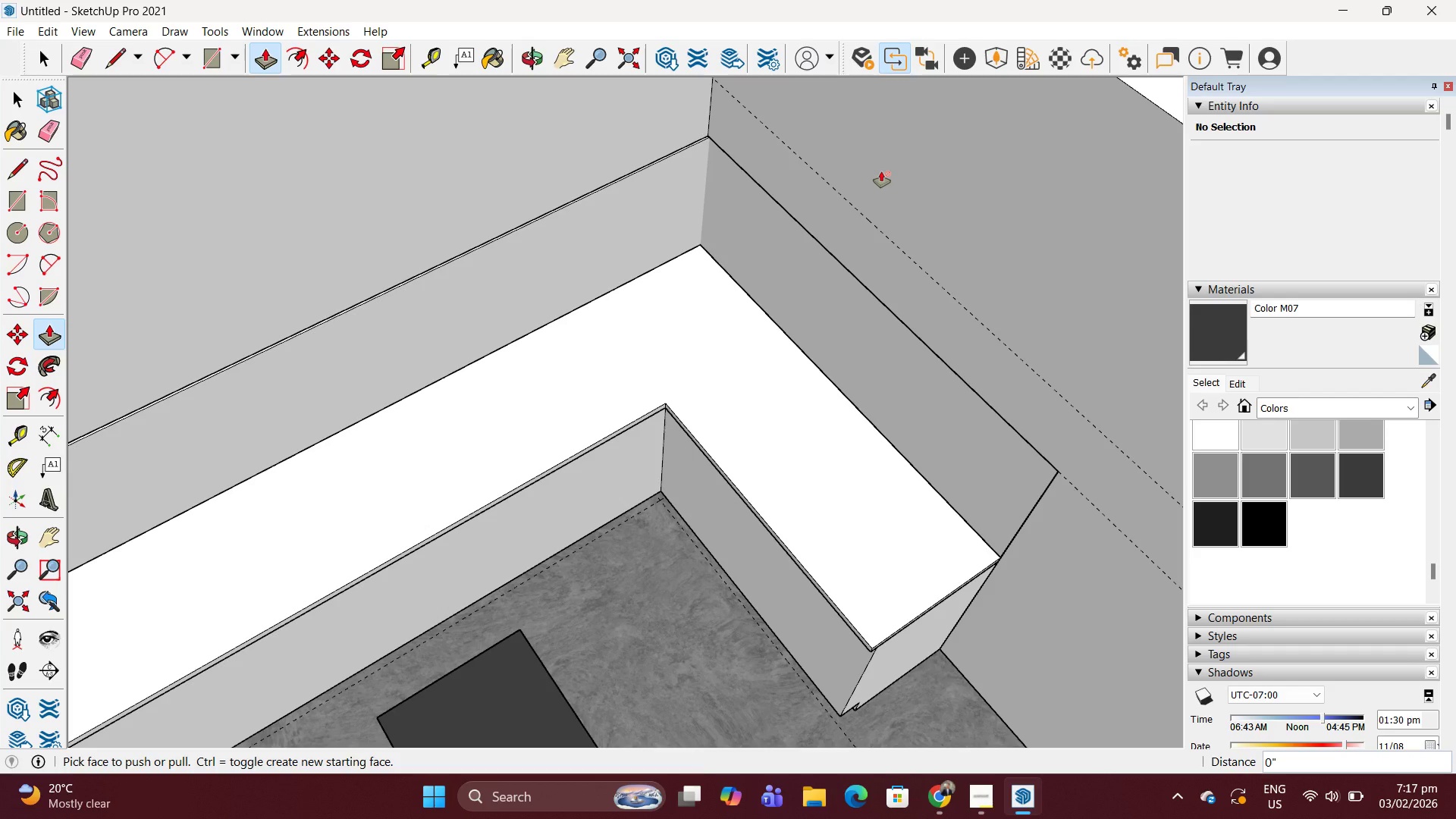 
scroll: coordinate [718, 183], scroll_direction: up, amount: 6.0
 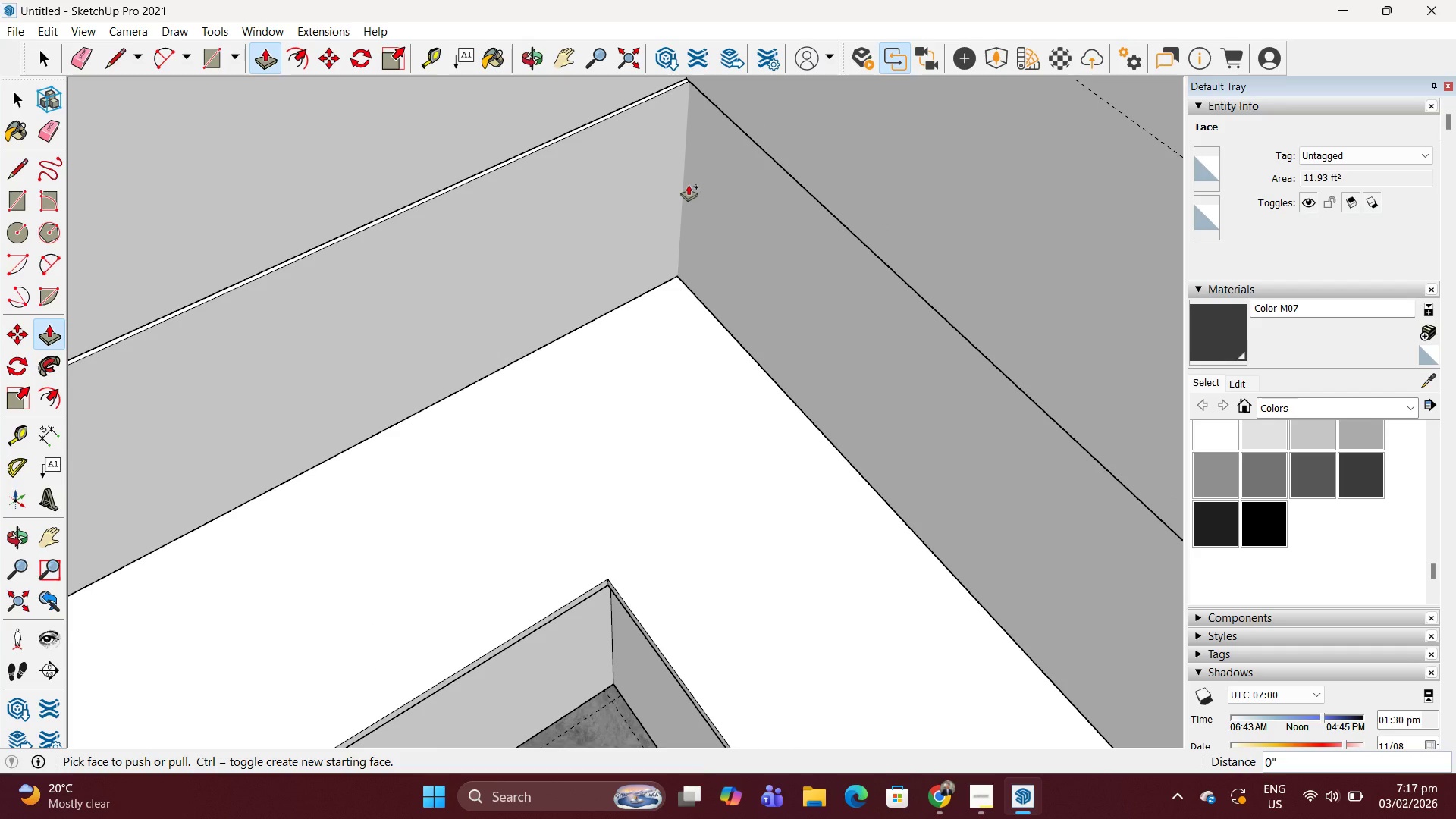 
key(Control+Z)
 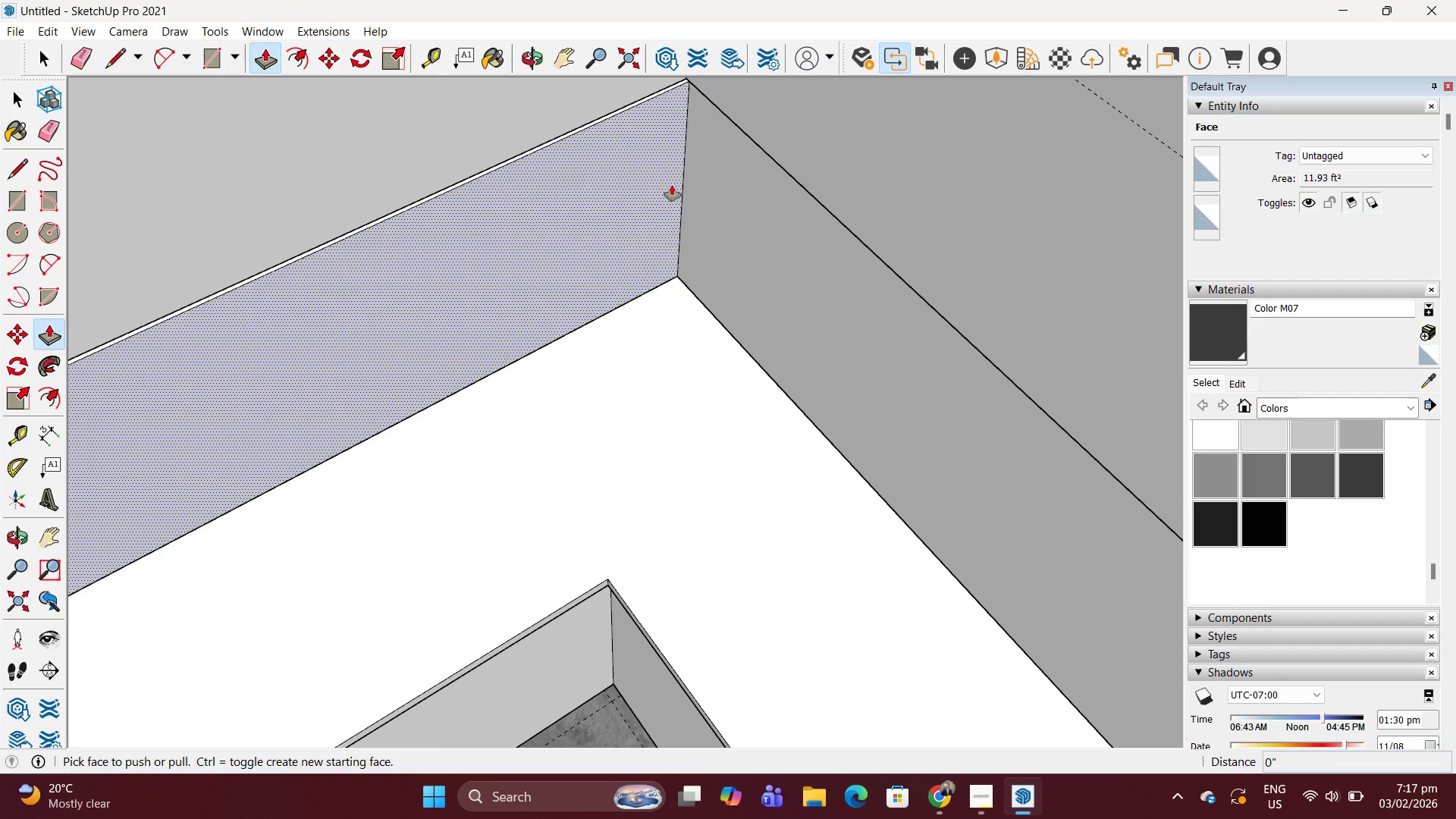 
key(Control+Z)
 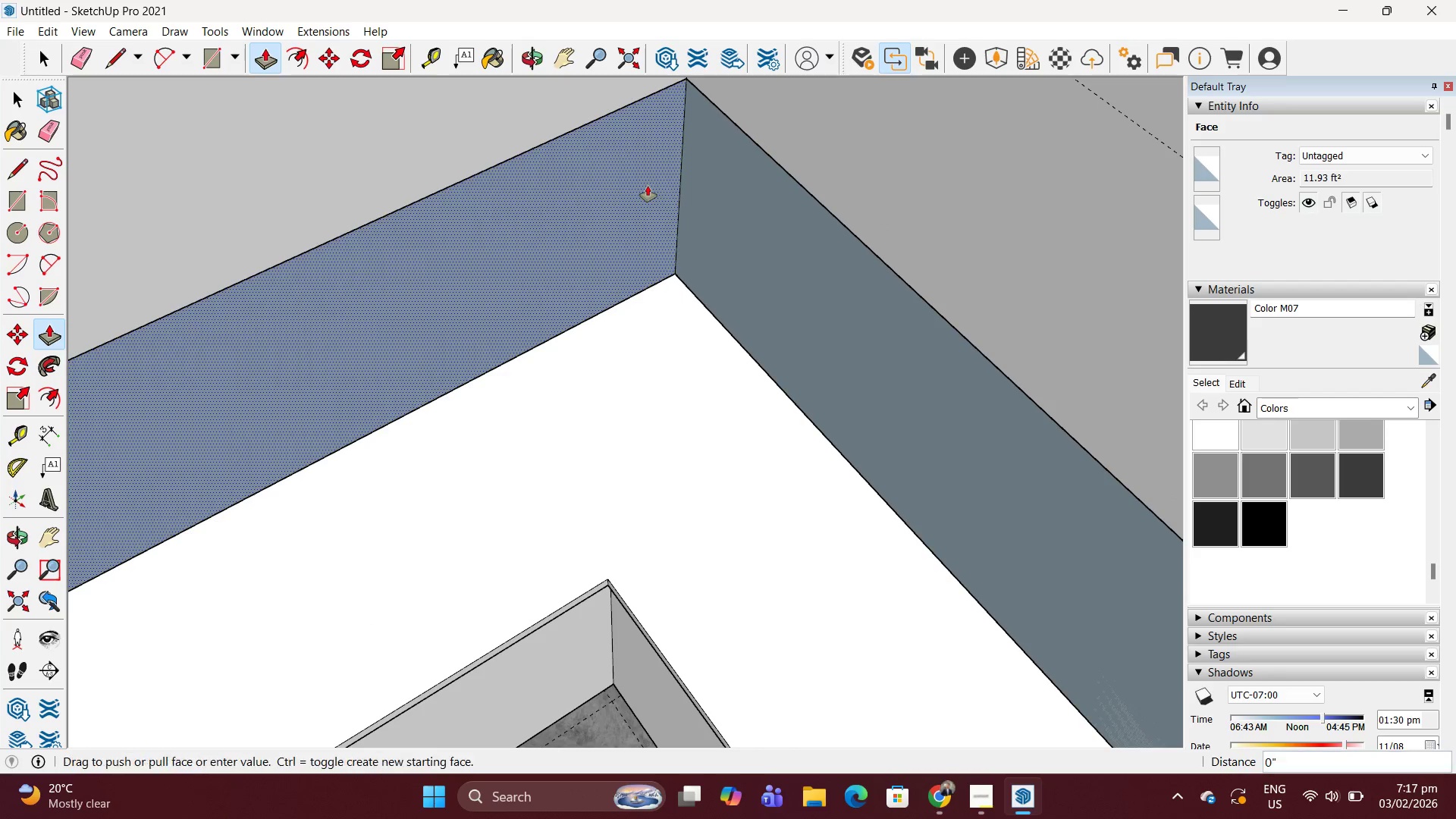 
left_click([648, 186])
 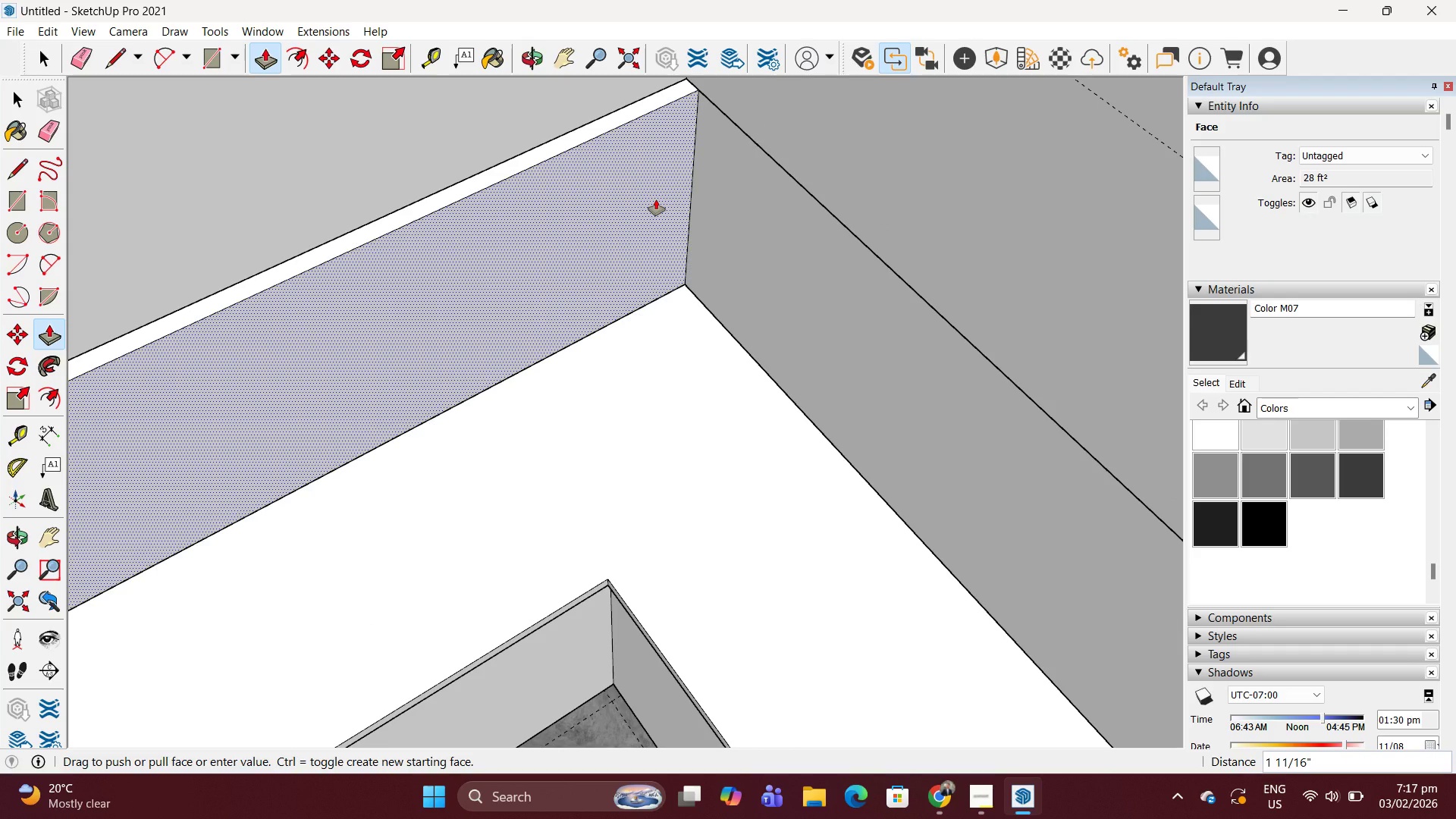 
key(1)
 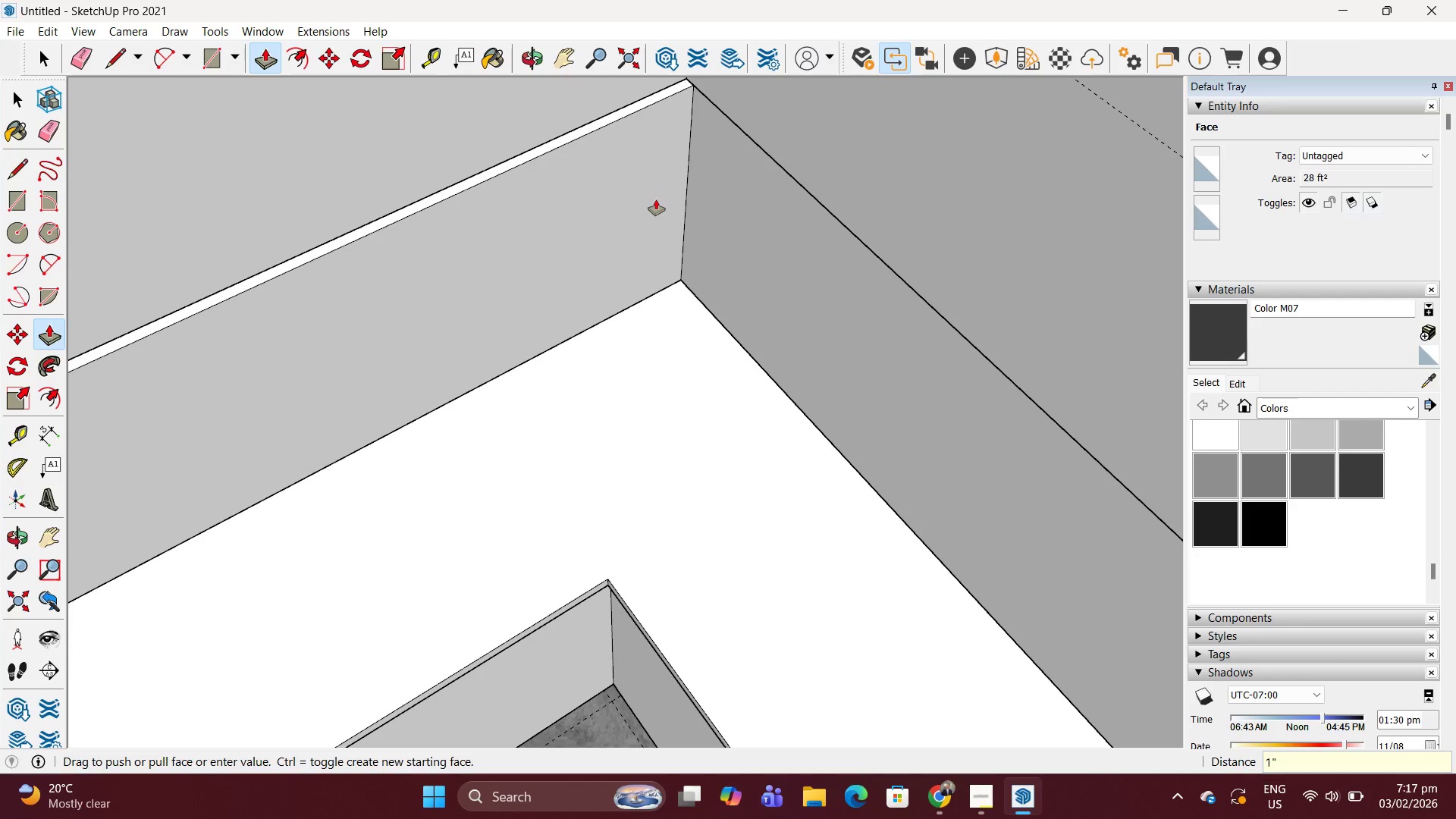 
key(Enter)
 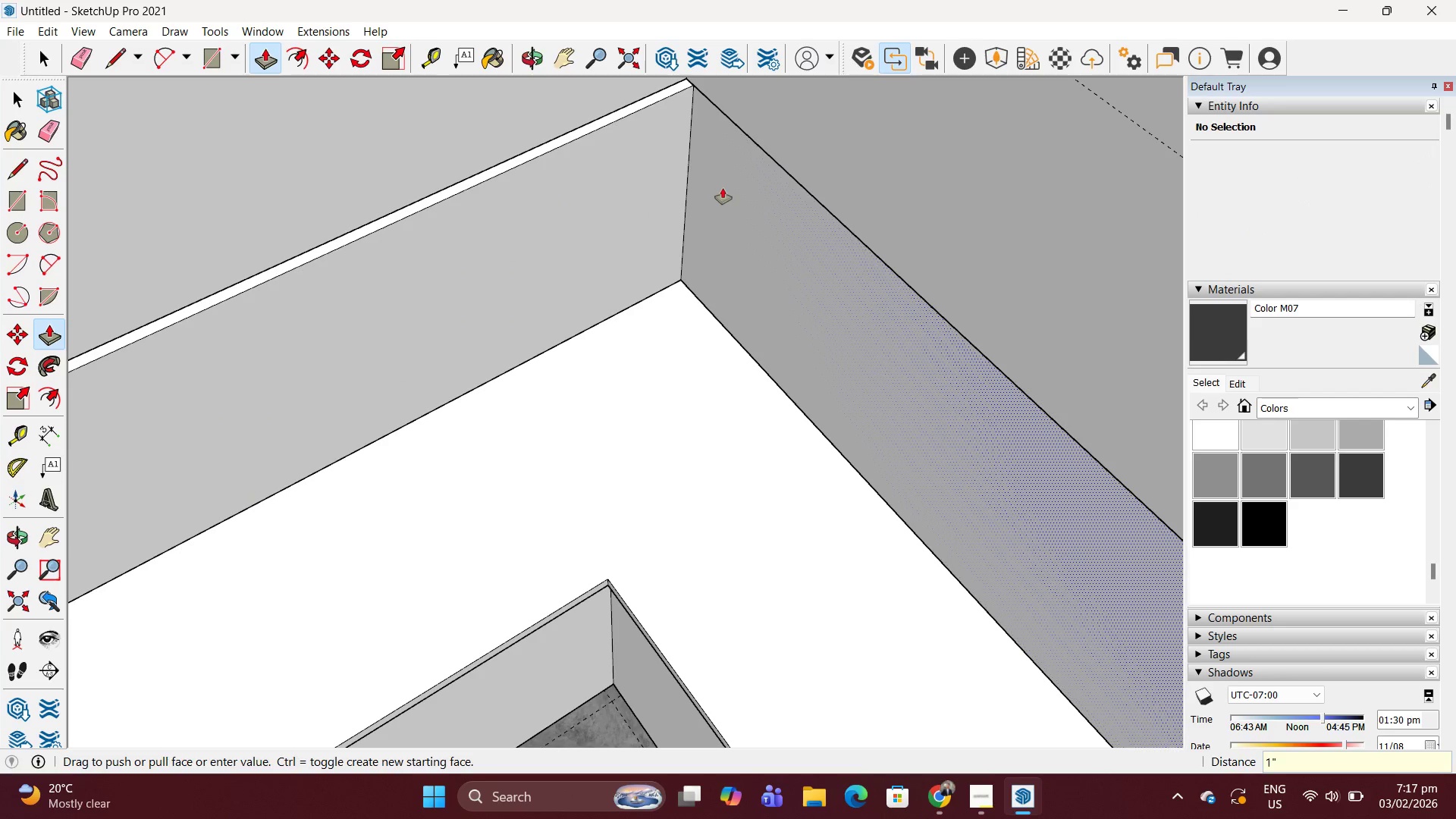 
double_click([723, 188])
 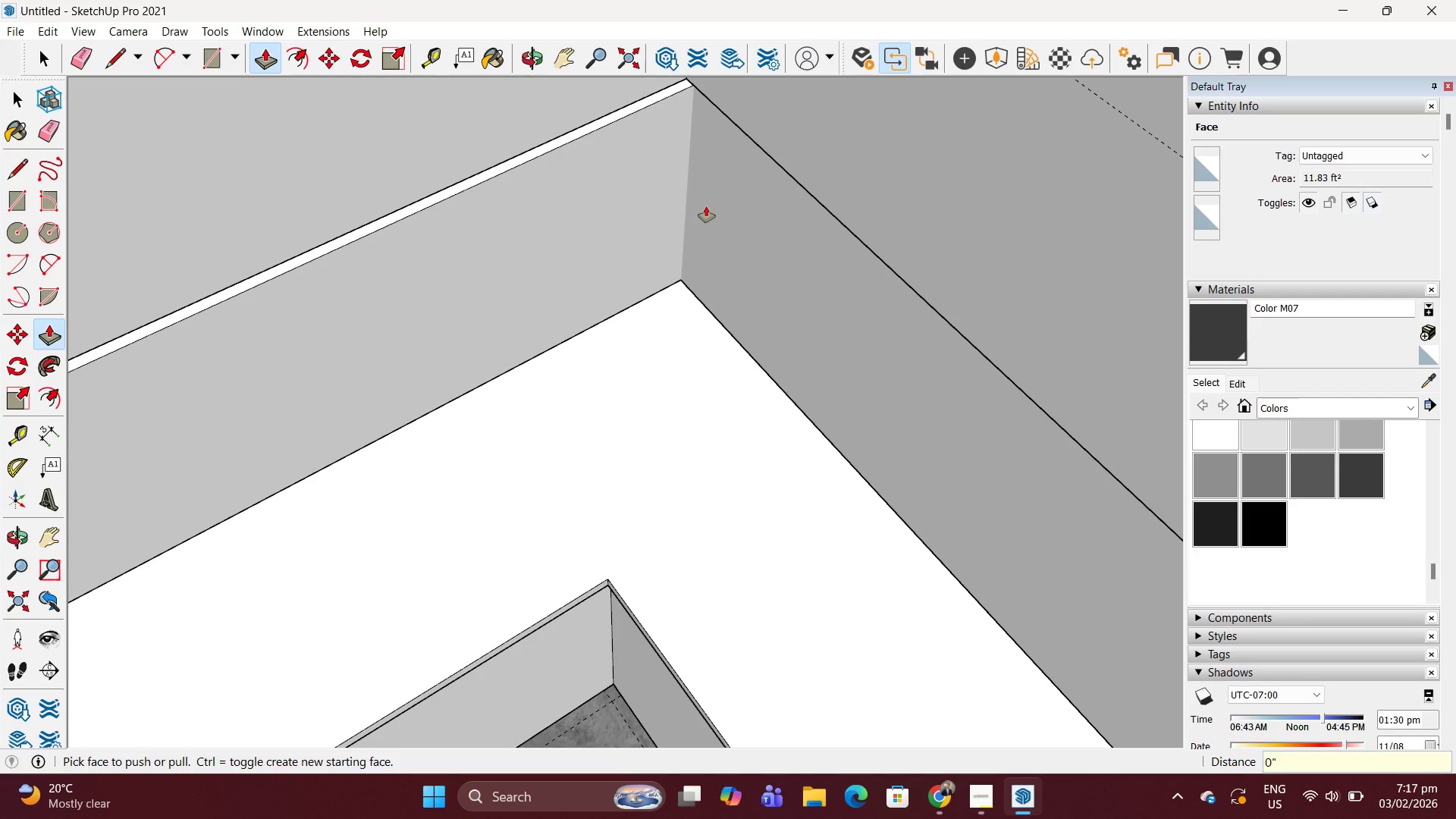 
key(Control+Z)
 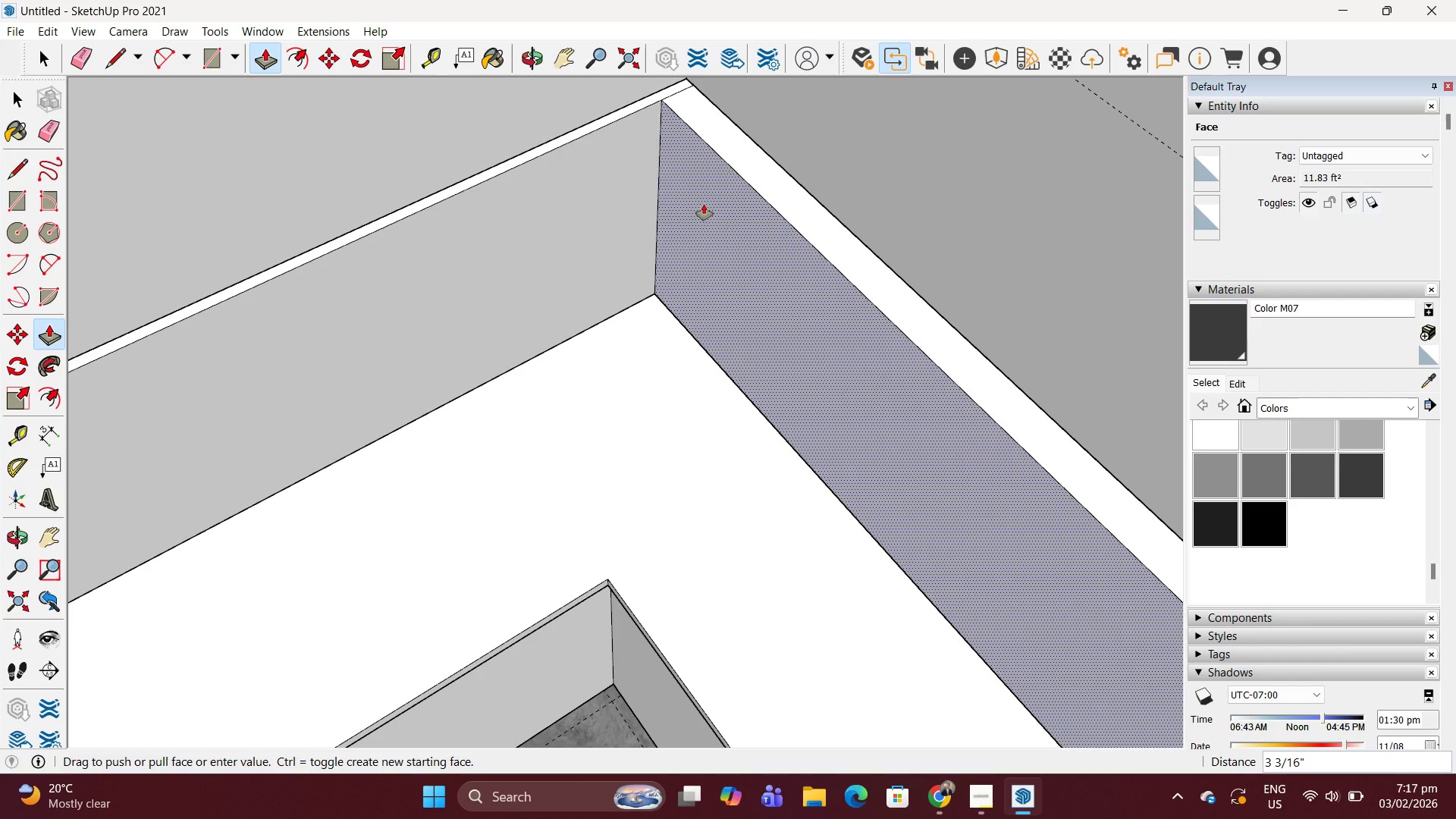 
left_click_drag(start_coordinate=[704, 204], to_coordinate=[710, 203])
 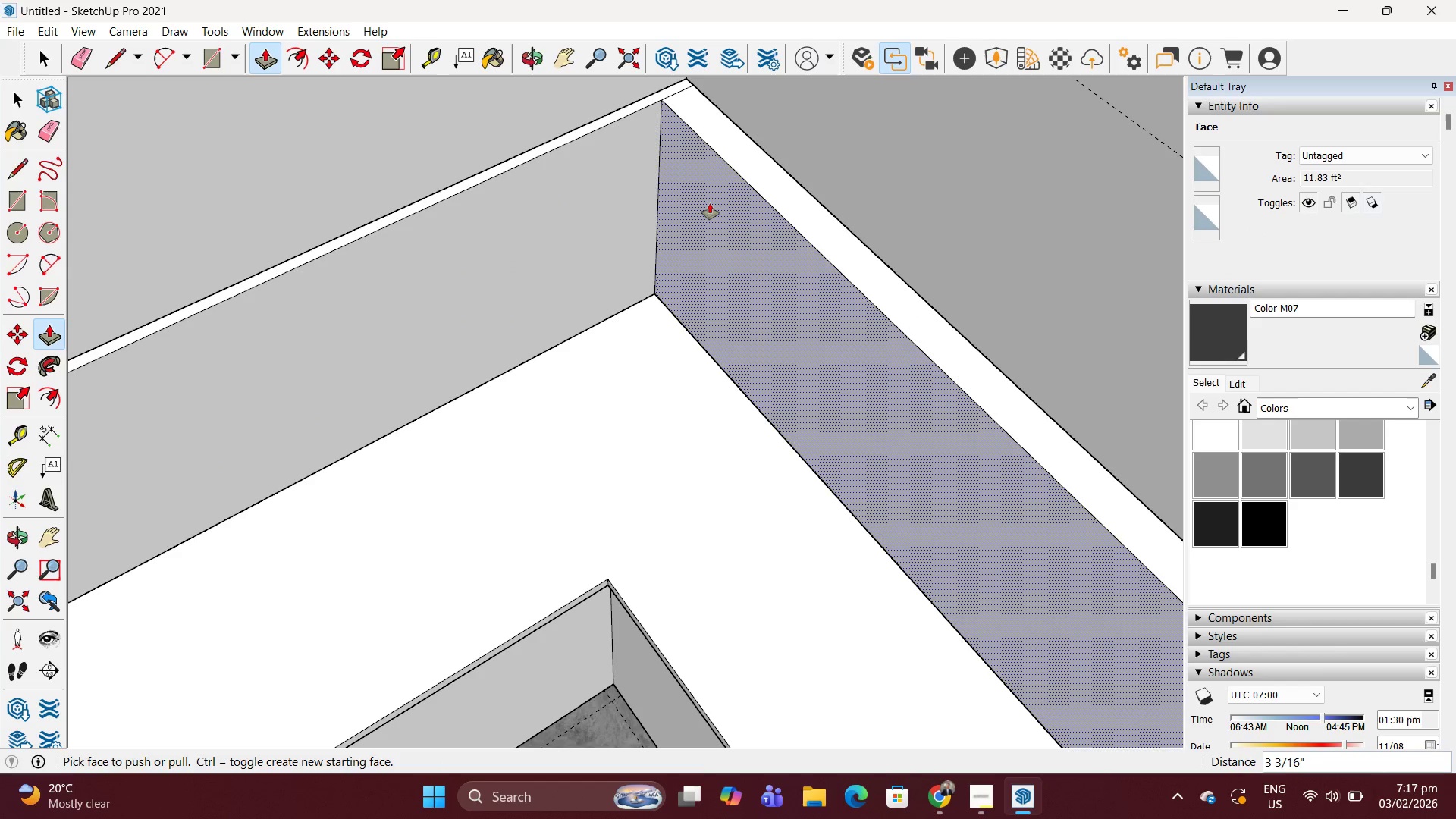 
key(1)
 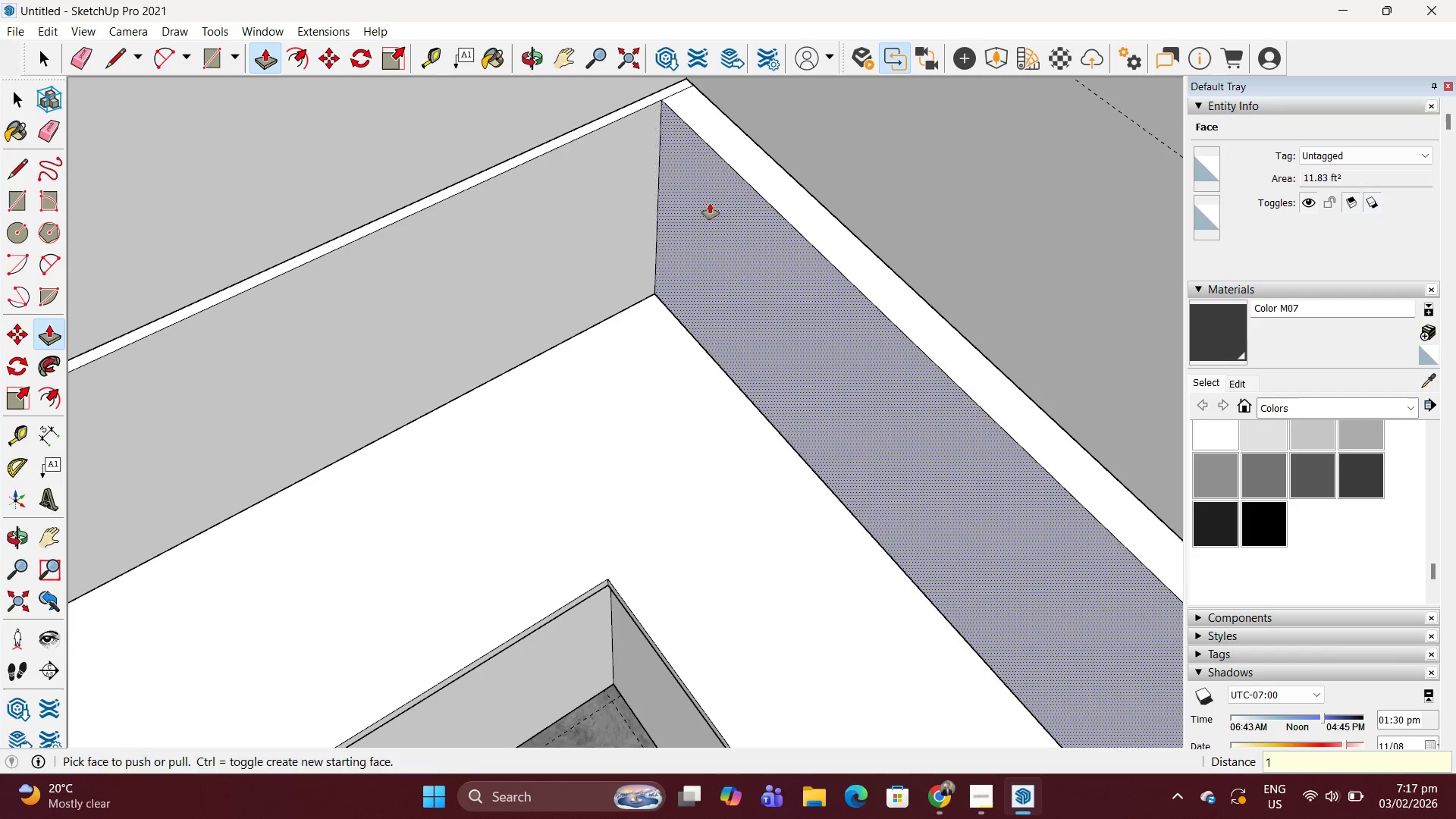 
key(Enter)
 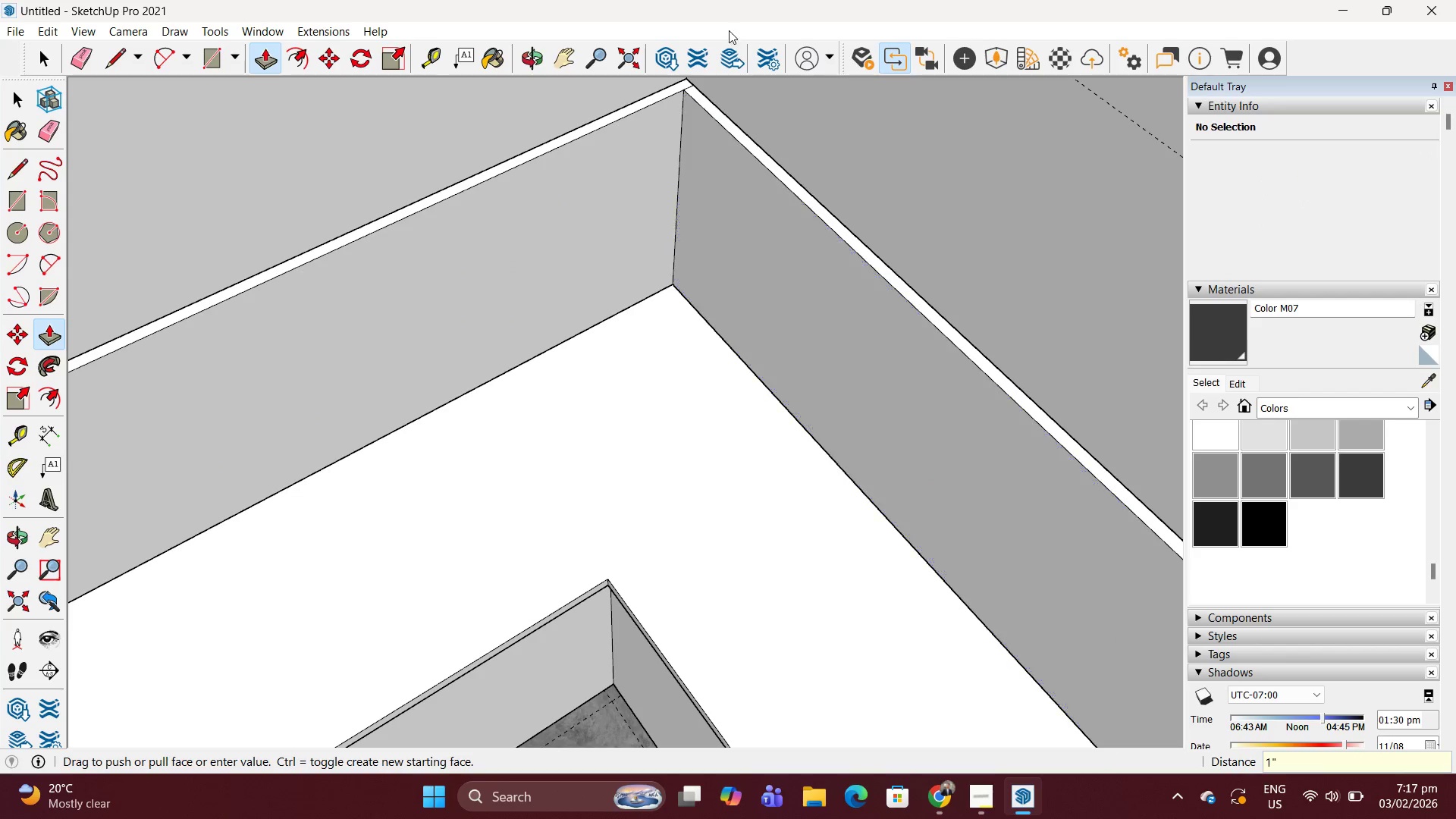 
key(E)
 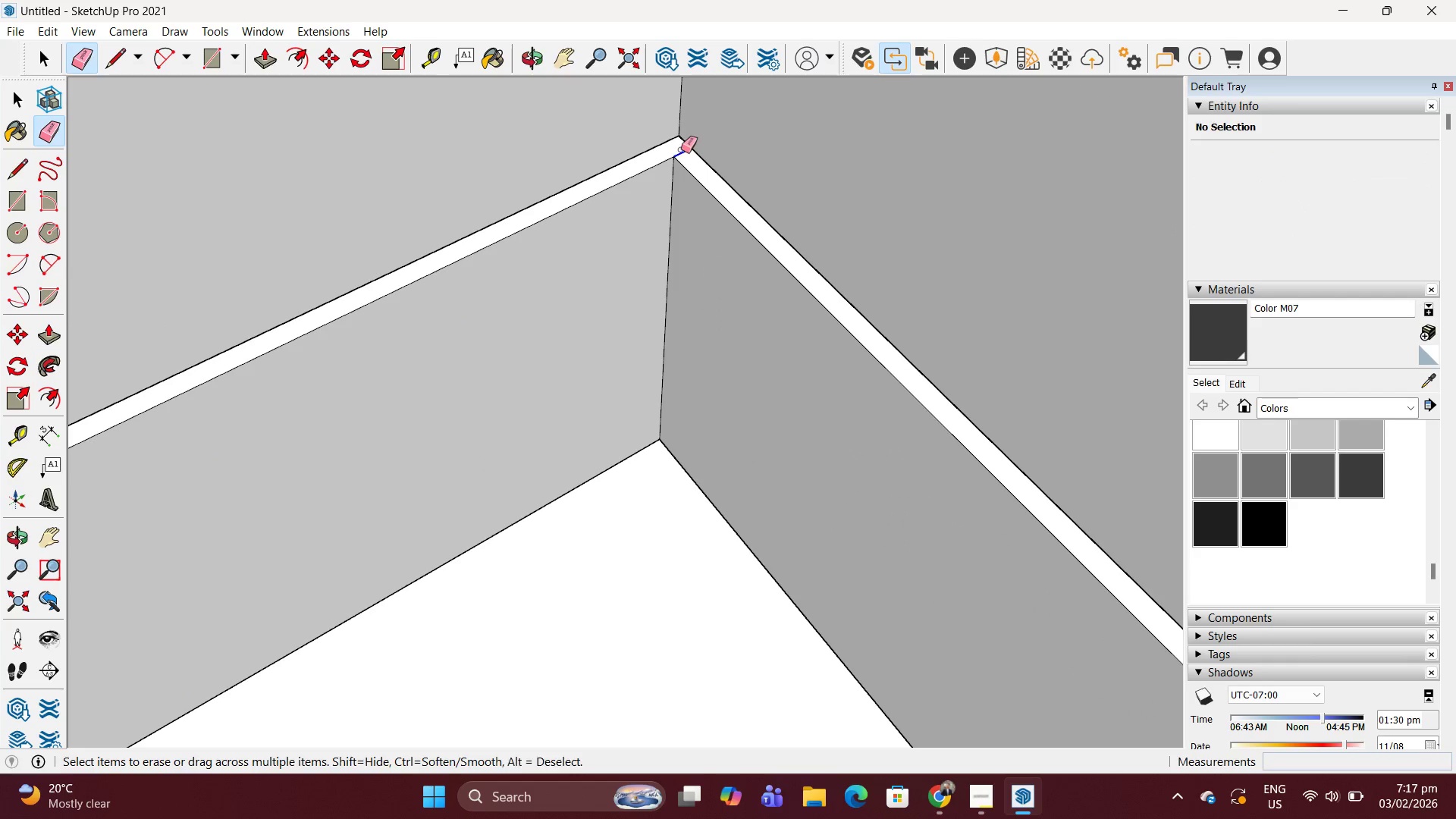 
scroll: coordinate [688, 152], scroll_direction: up, amount: 8.0
 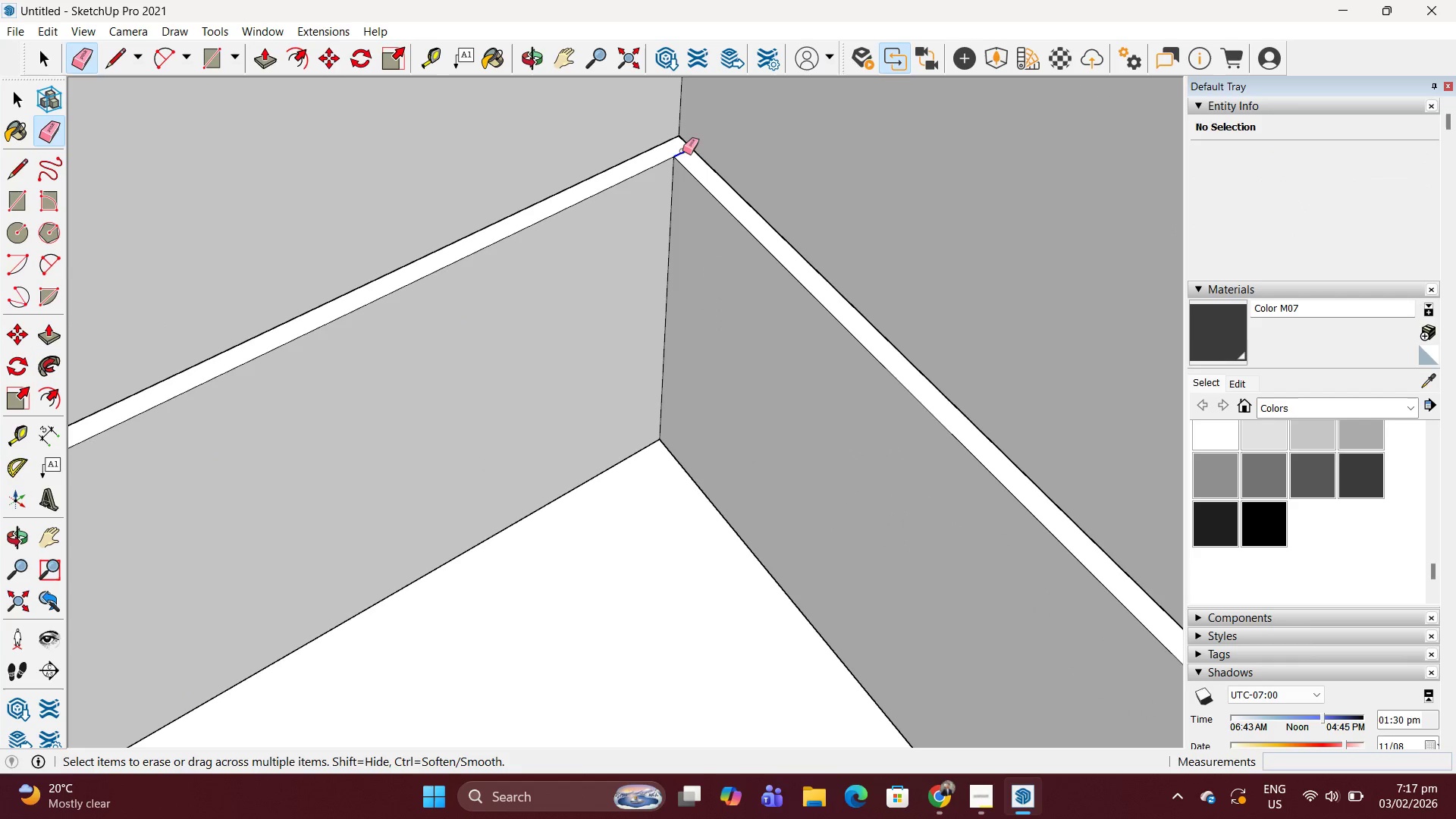 
key(Space)
 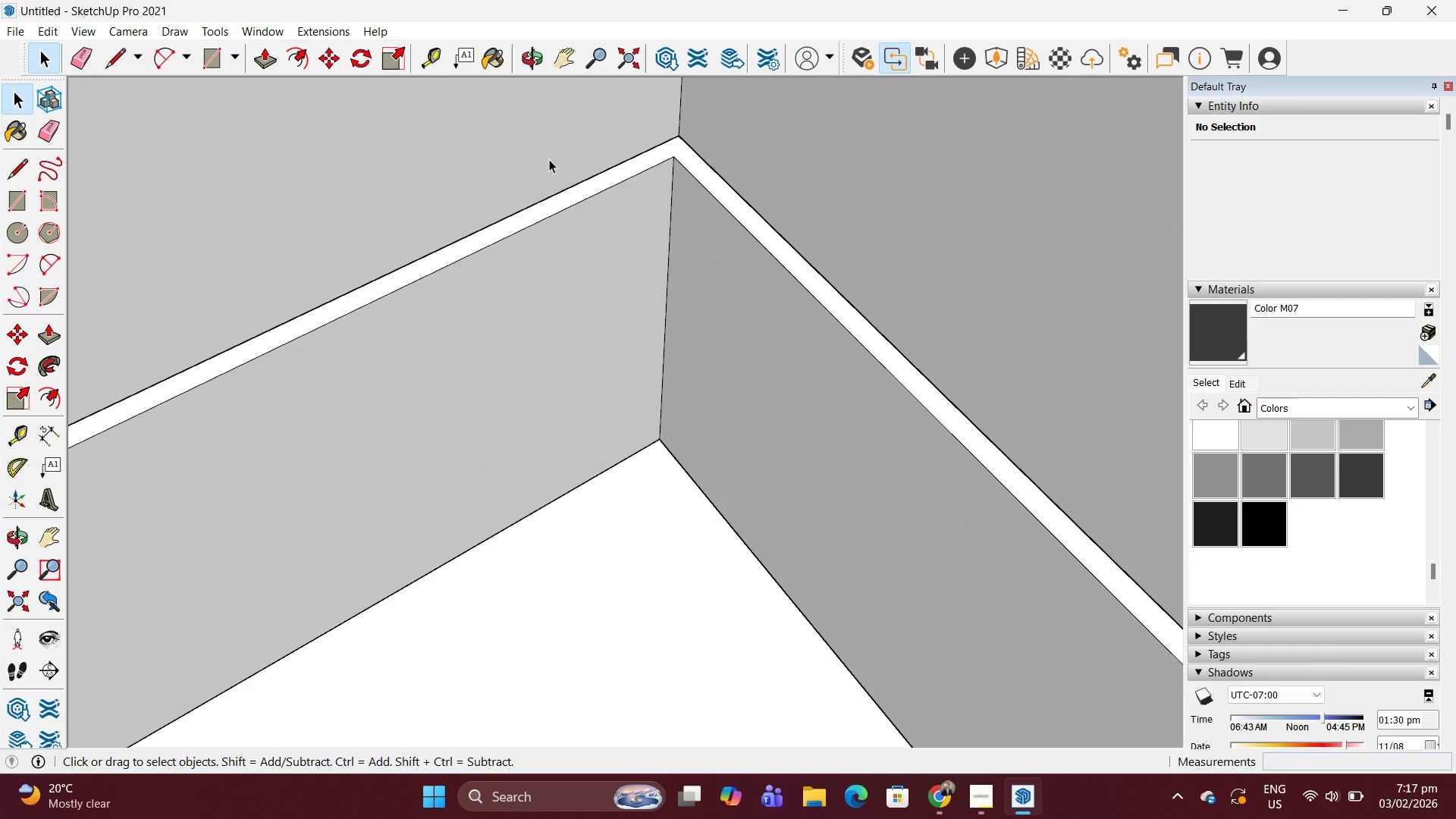 
key(Escape)
 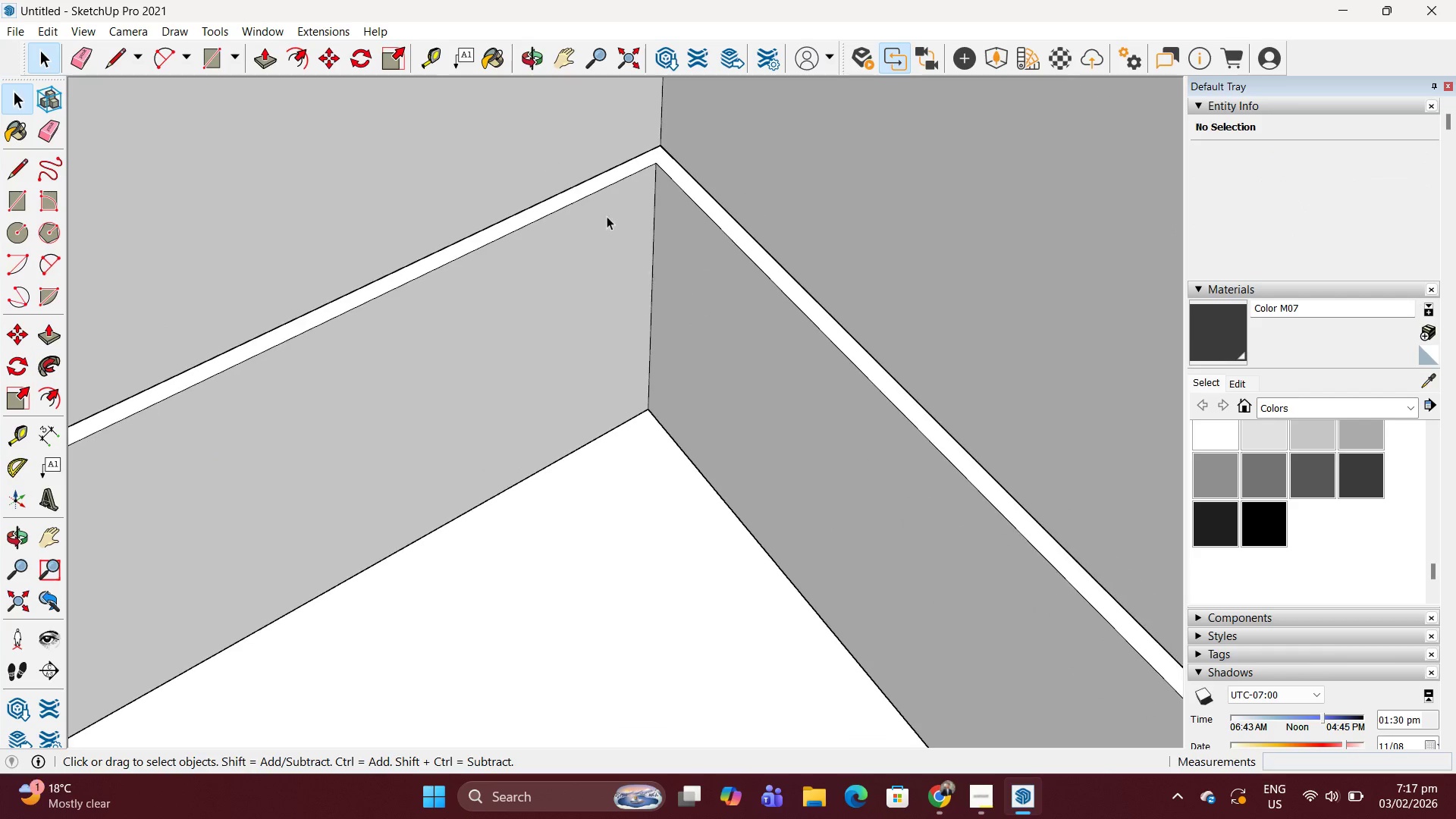 
key(Escape)
 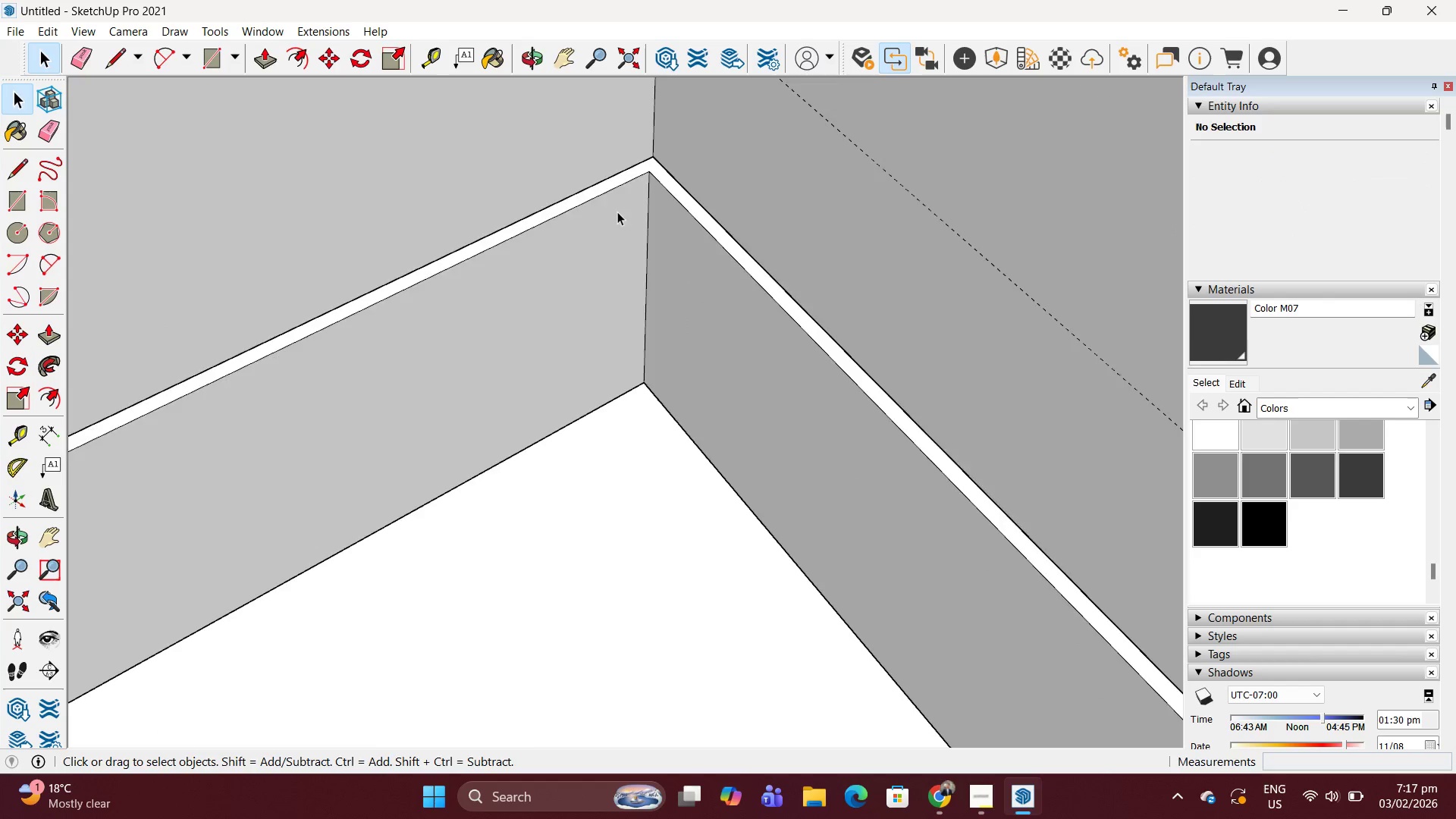 
key(Escape)
 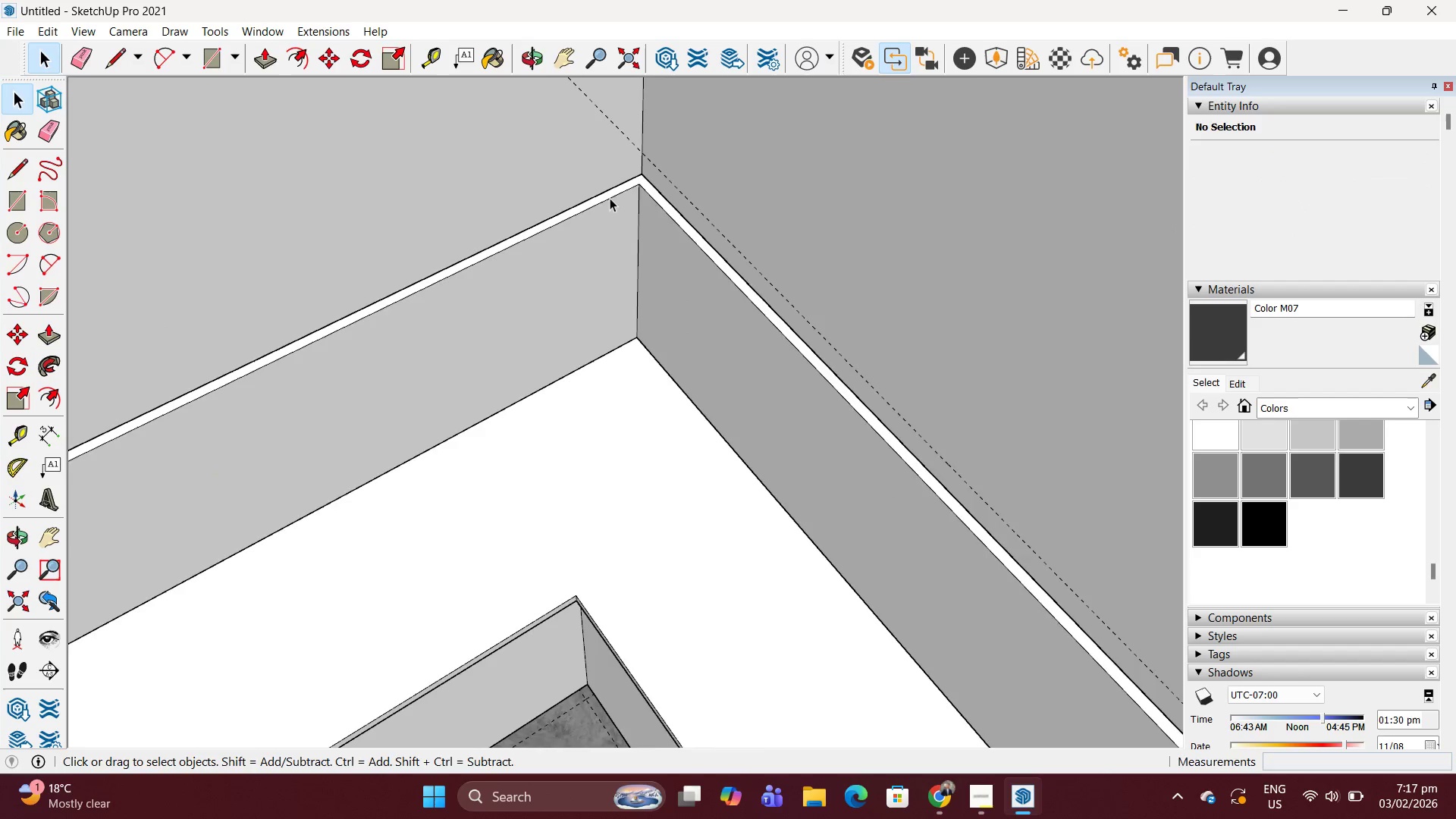 
key(Escape)
 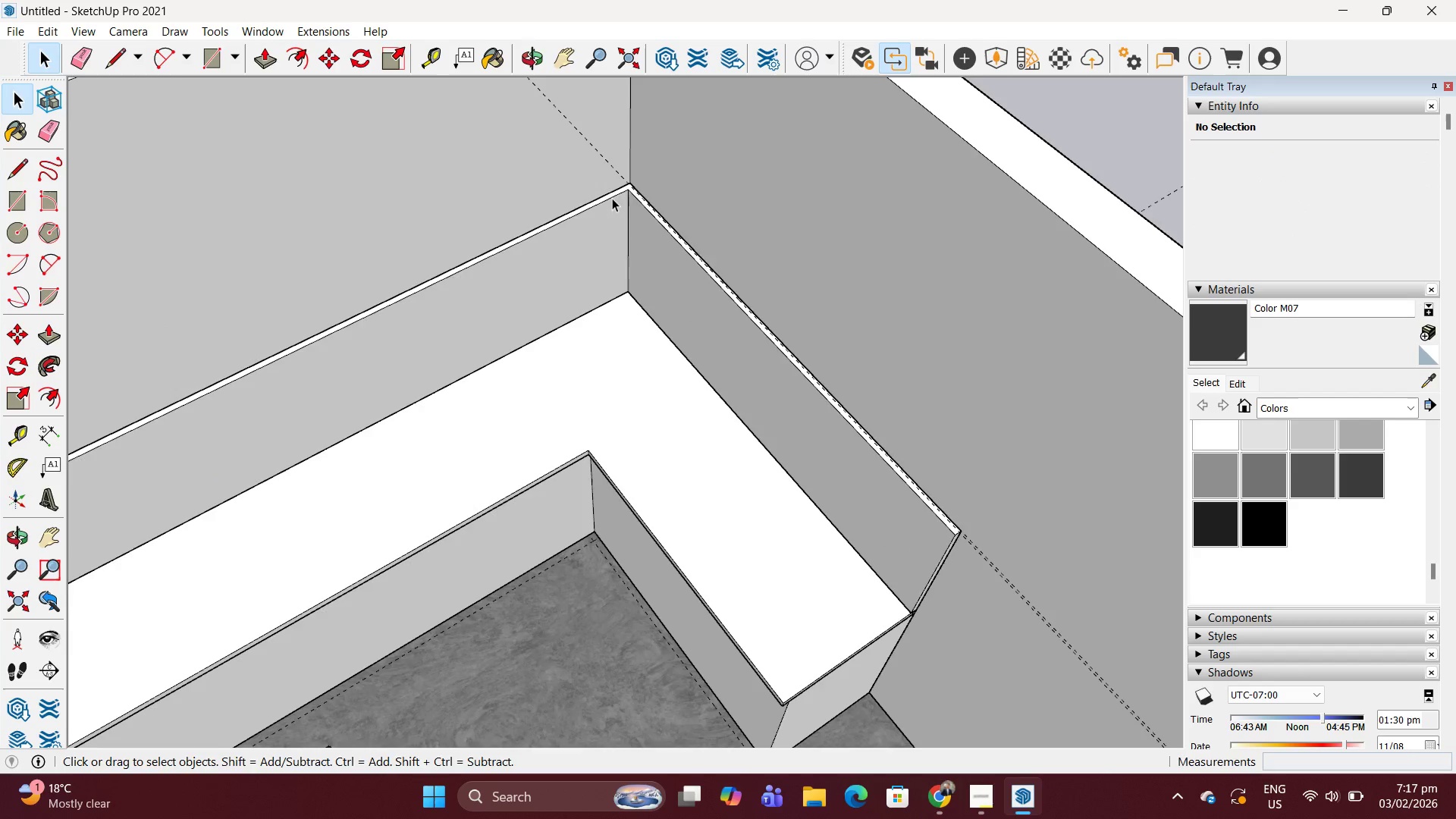 
key(Escape)
 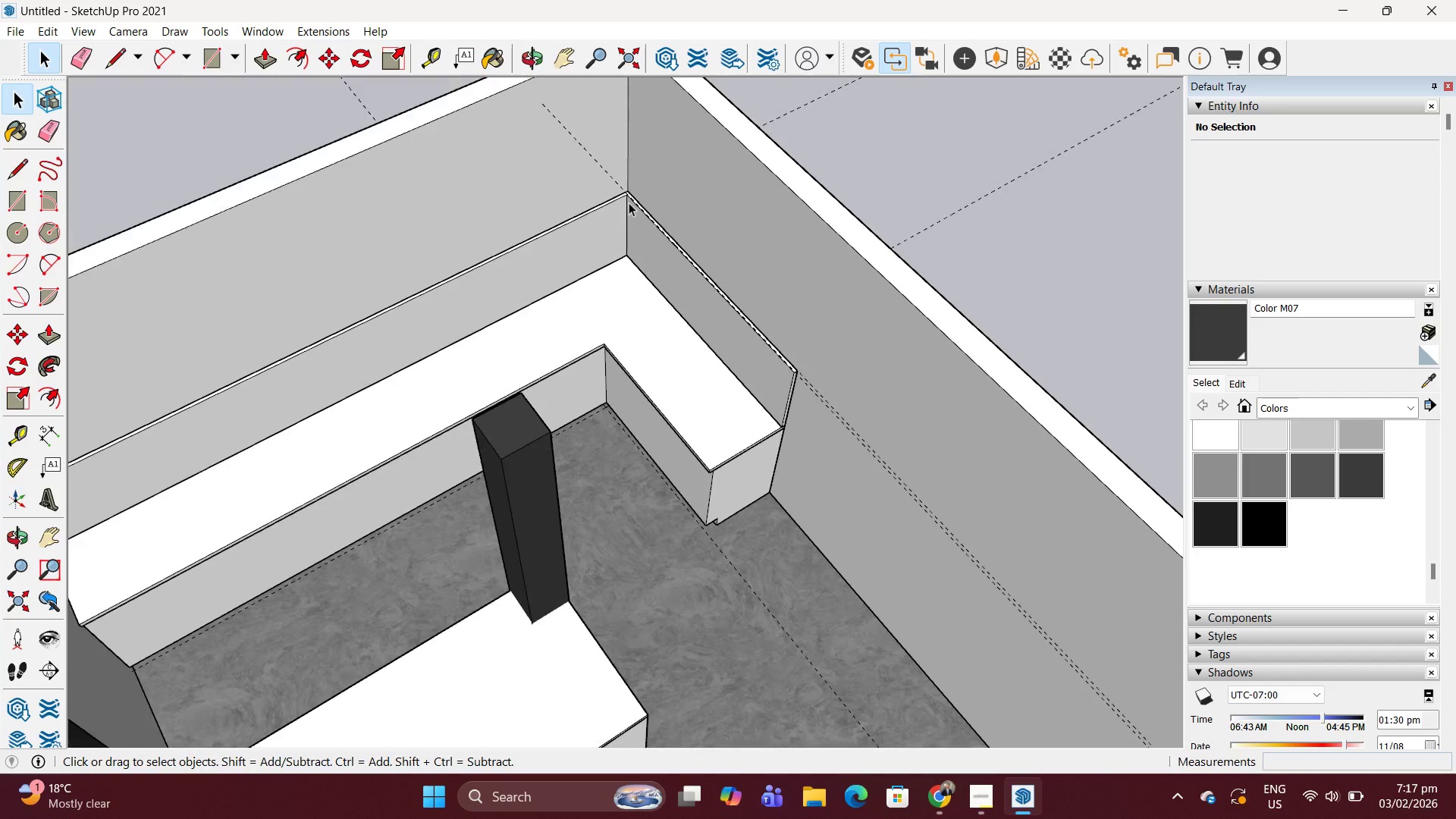 
hold_key(key=Escape, duration=4.51)
 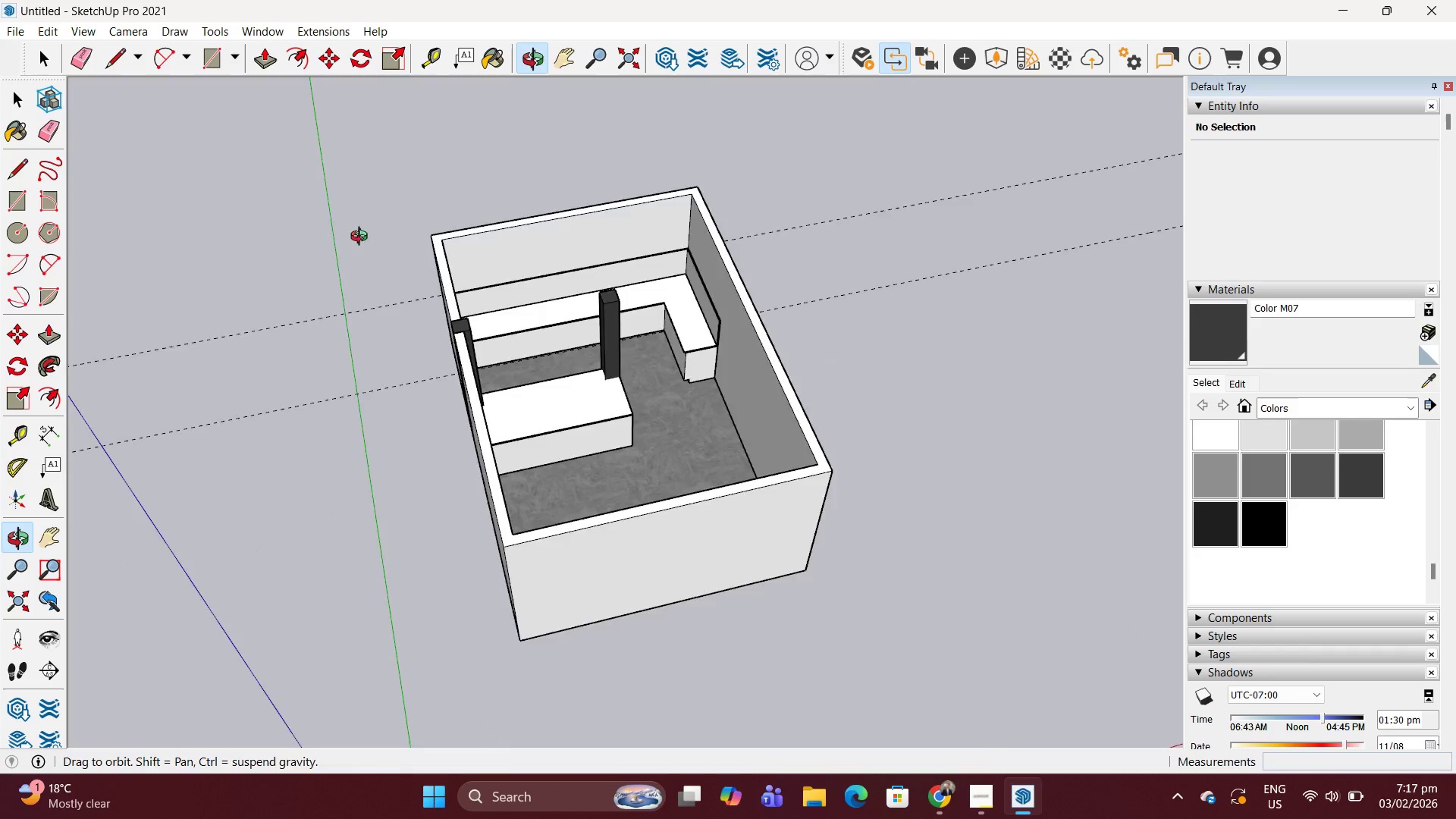 
scroll: coordinate [661, 259], scroll_direction: down, amount: 26.0
 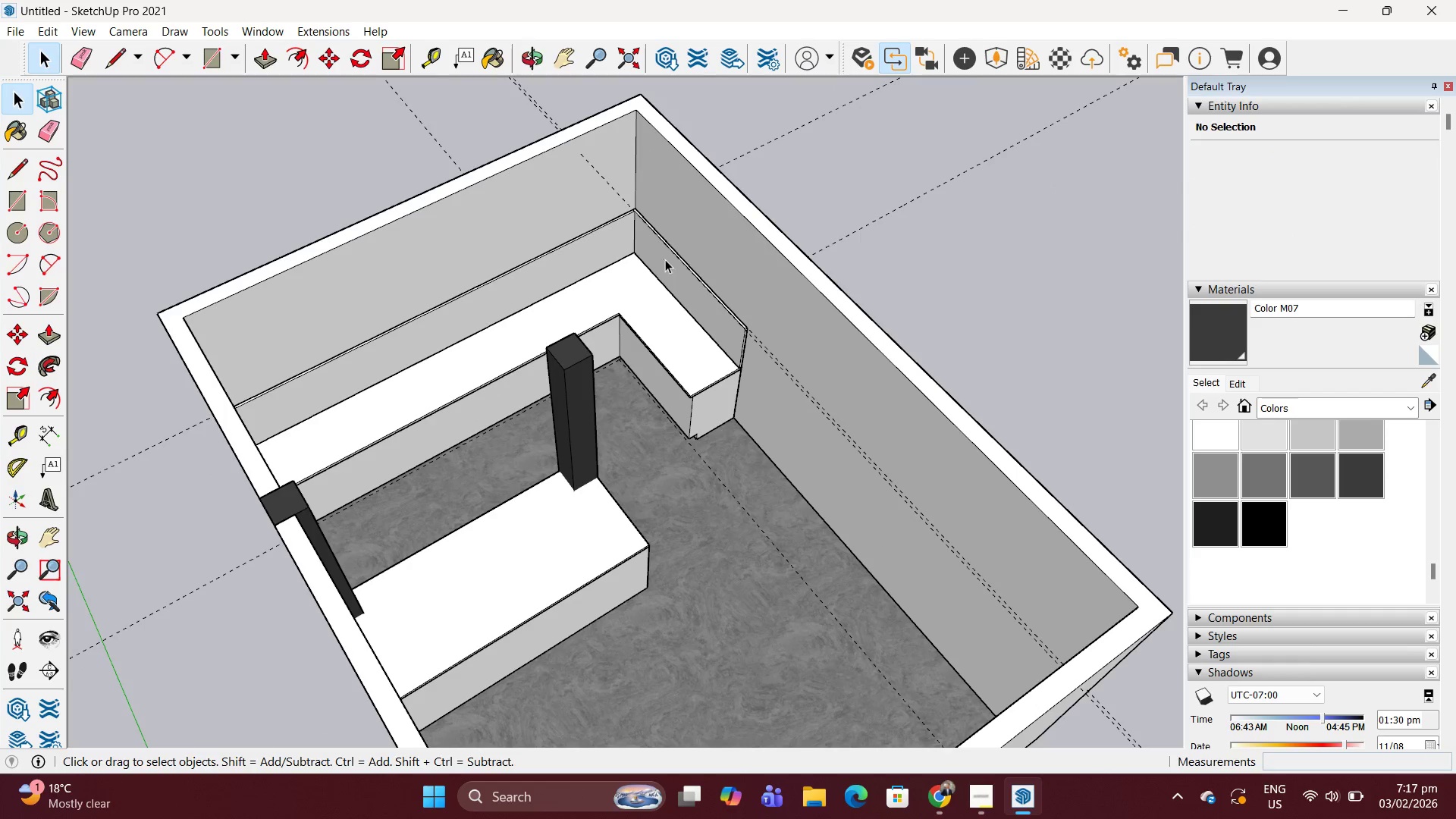 
double_click([656, 257])
 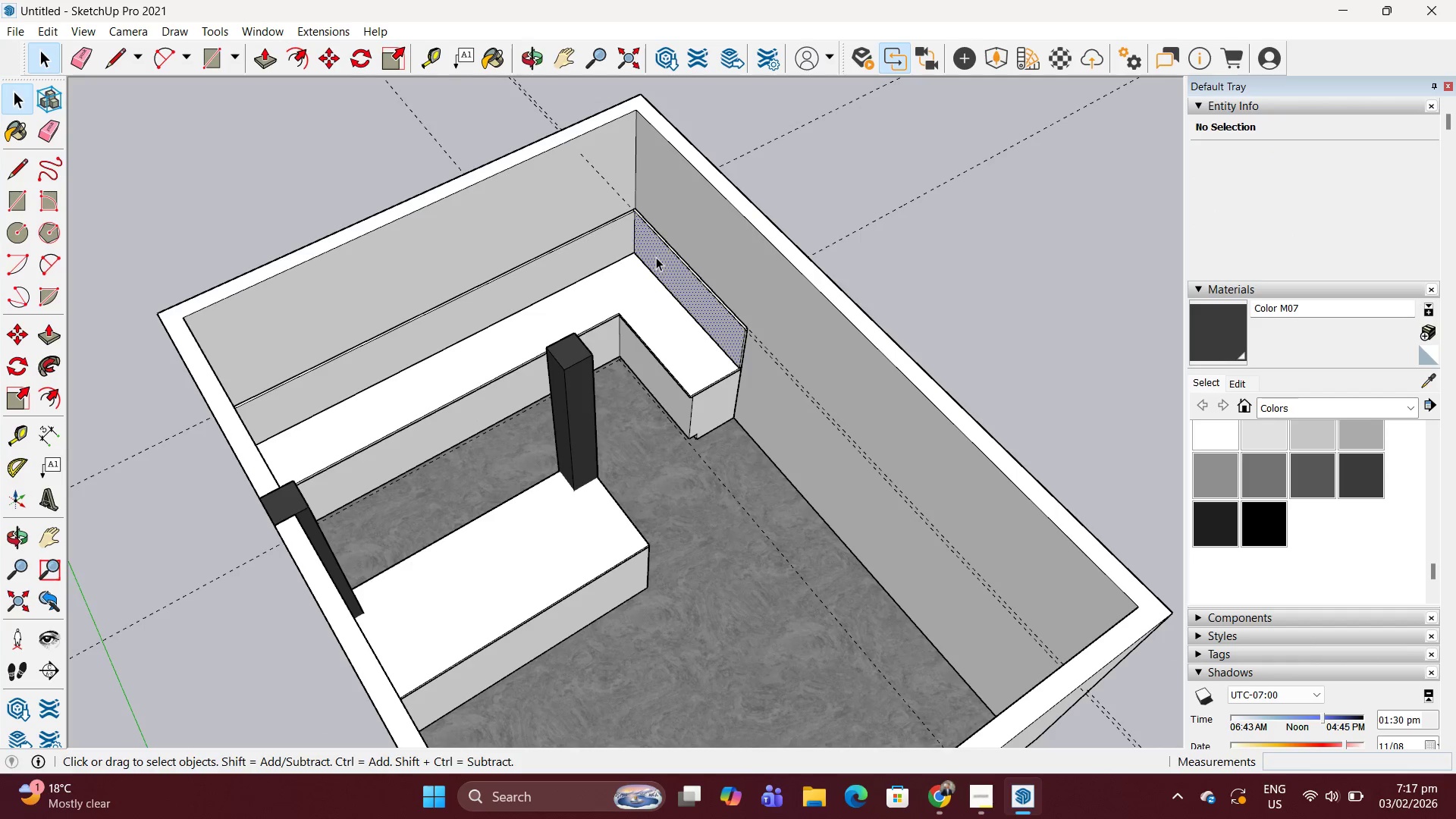 
triple_click([656, 257])
 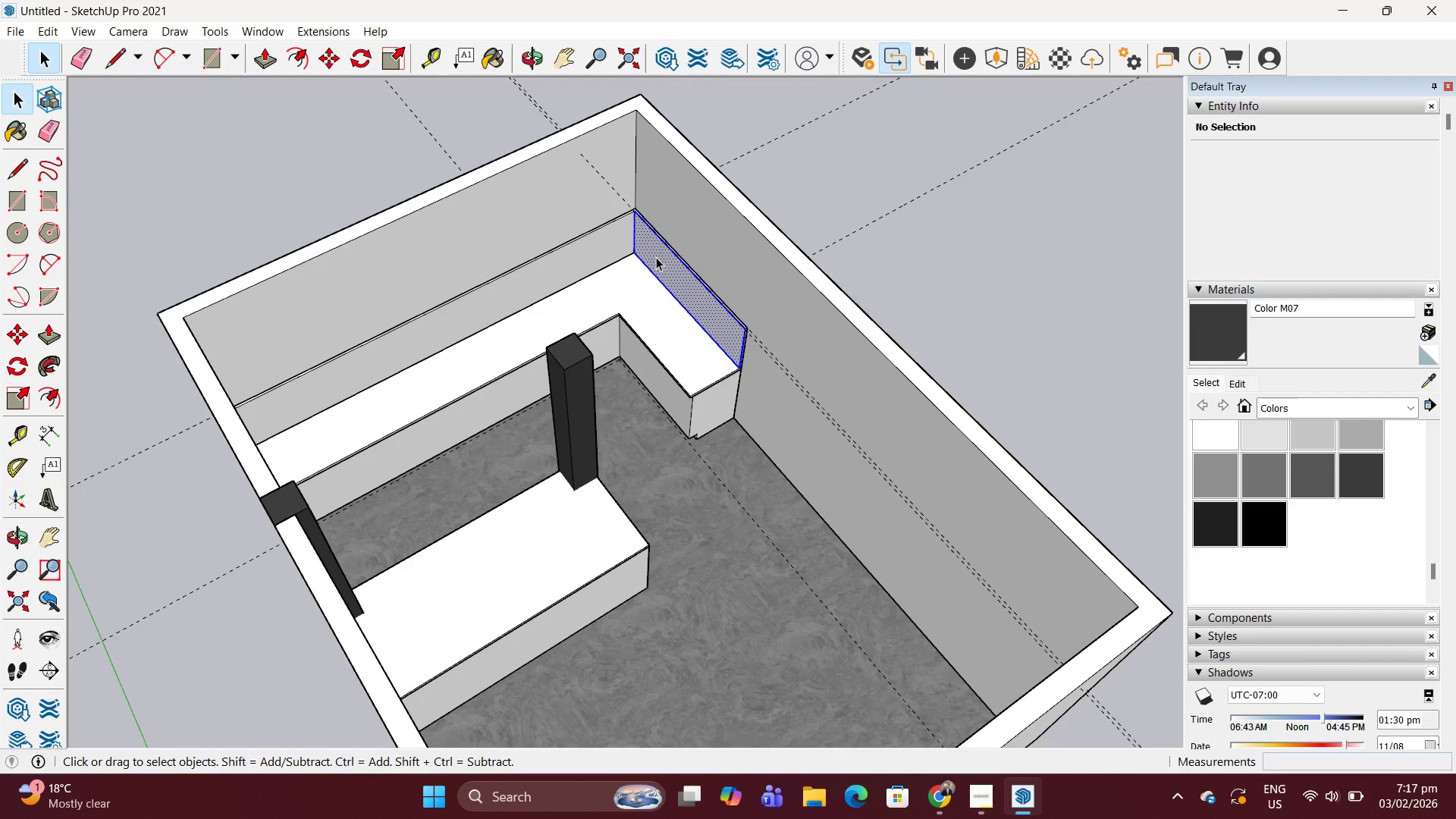 
triple_click([656, 257])
 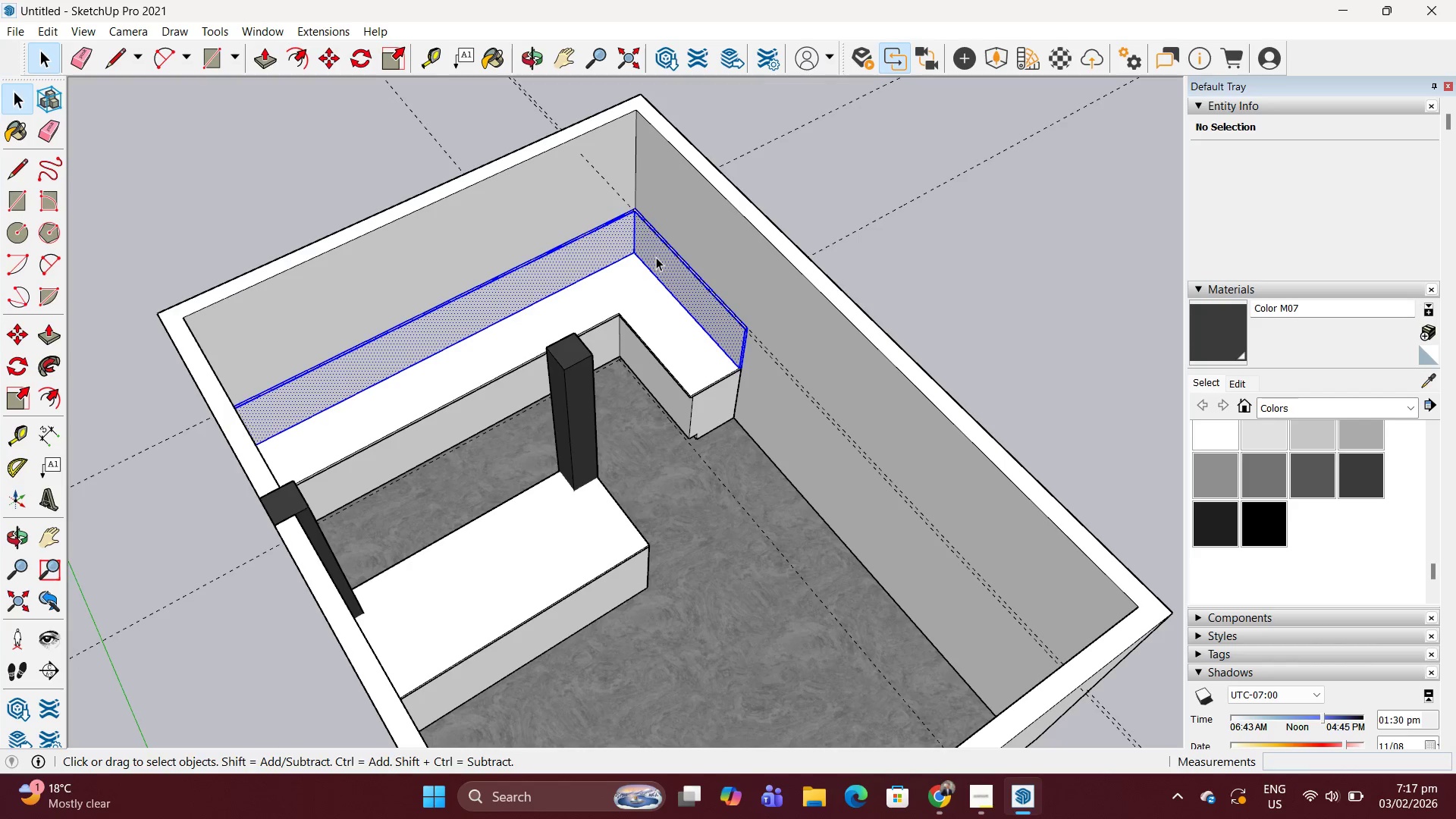 
triple_click([656, 257])
 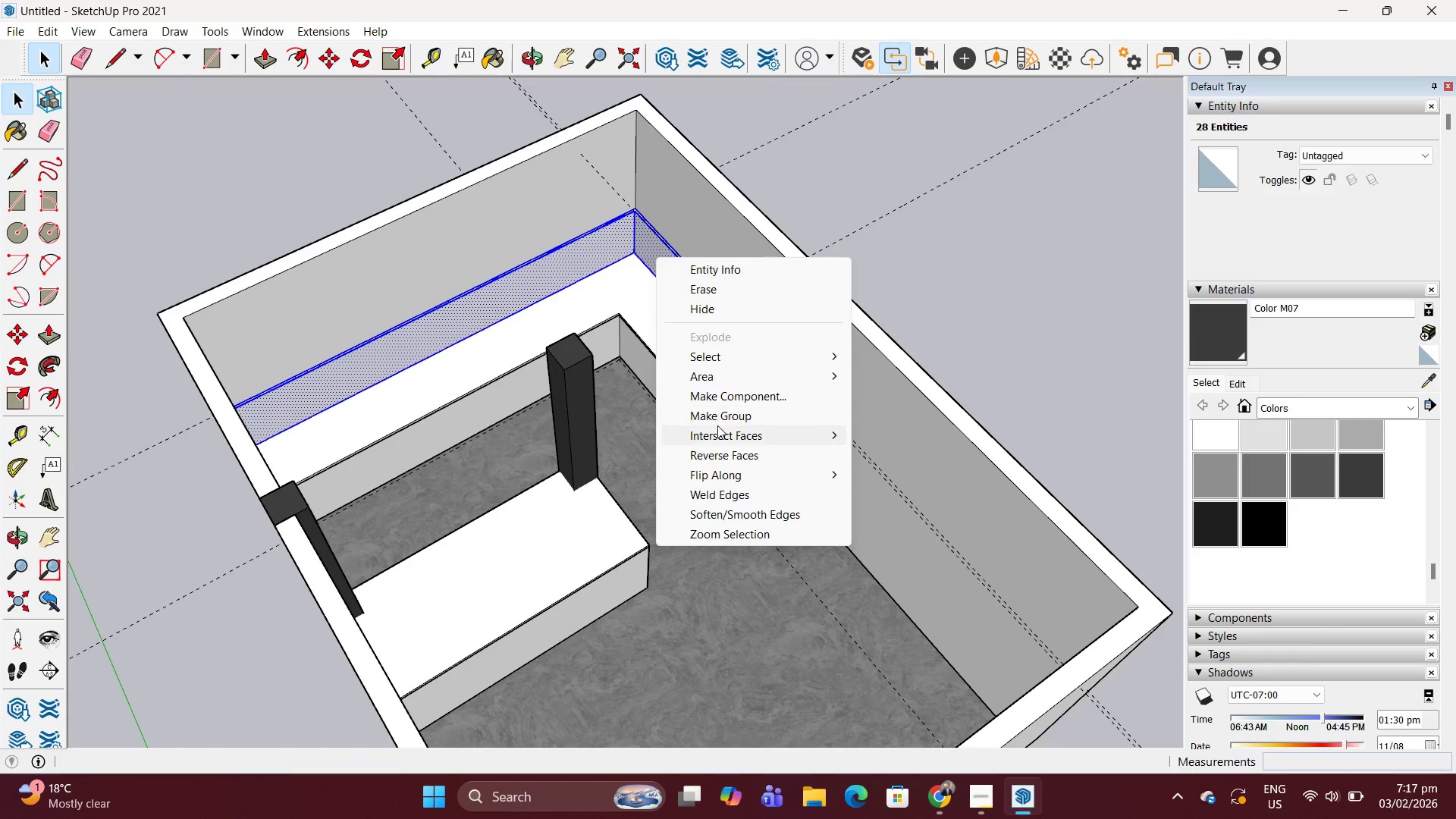 
left_click([727, 412])
 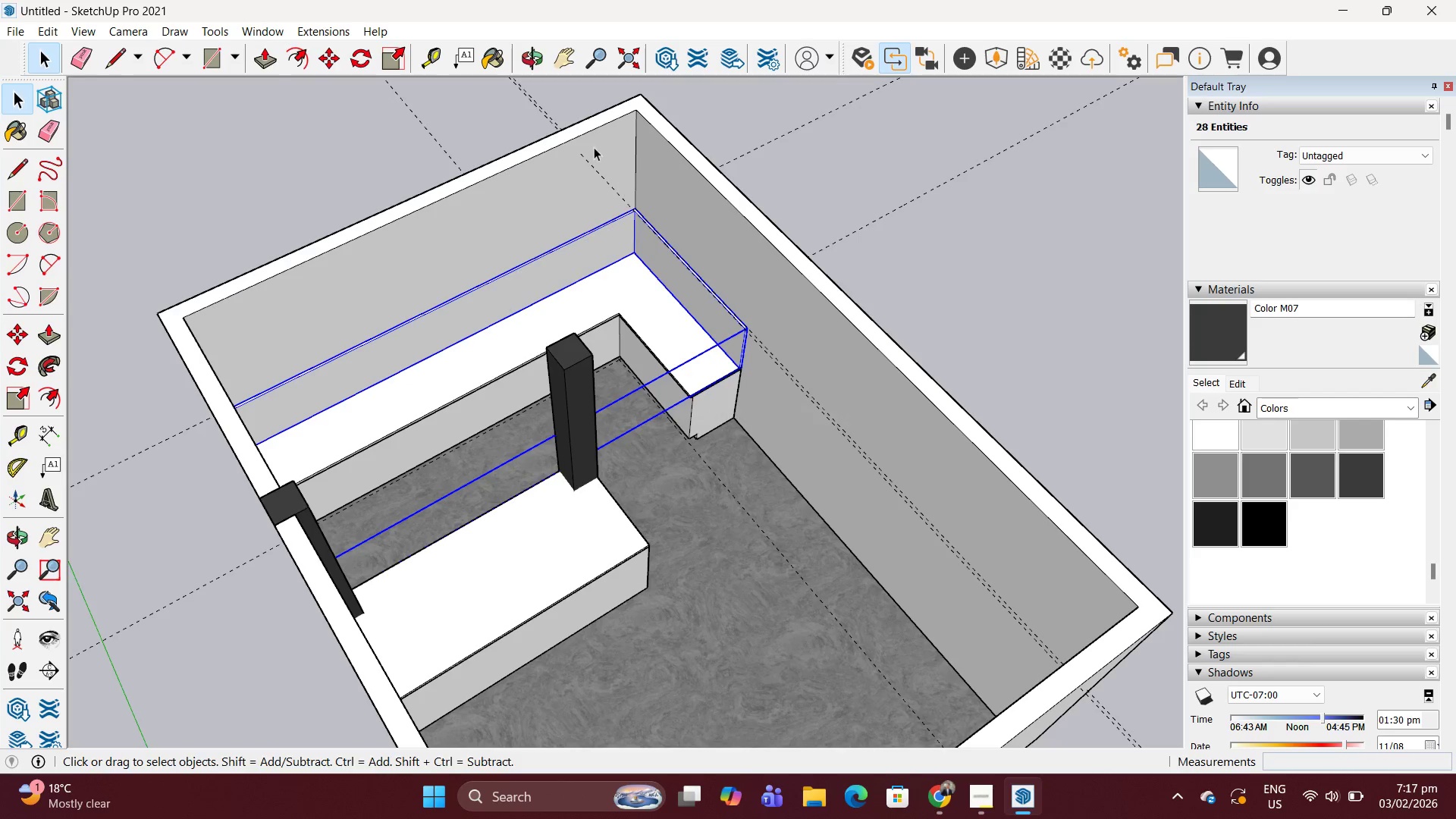 
key(E)
 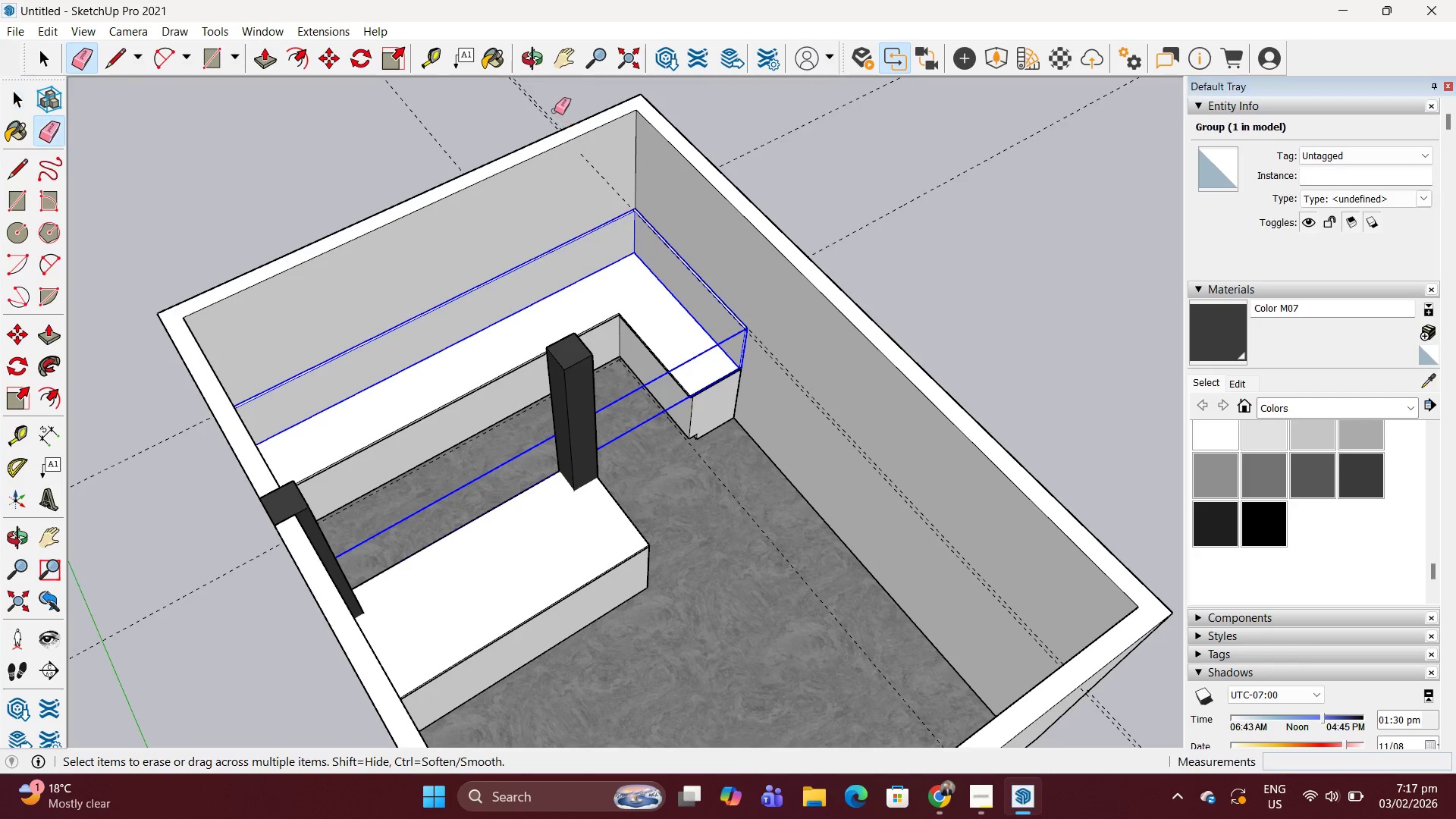 
left_click_drag(start_coordinate=[554, 110], to_coordinate=[523, 121])
 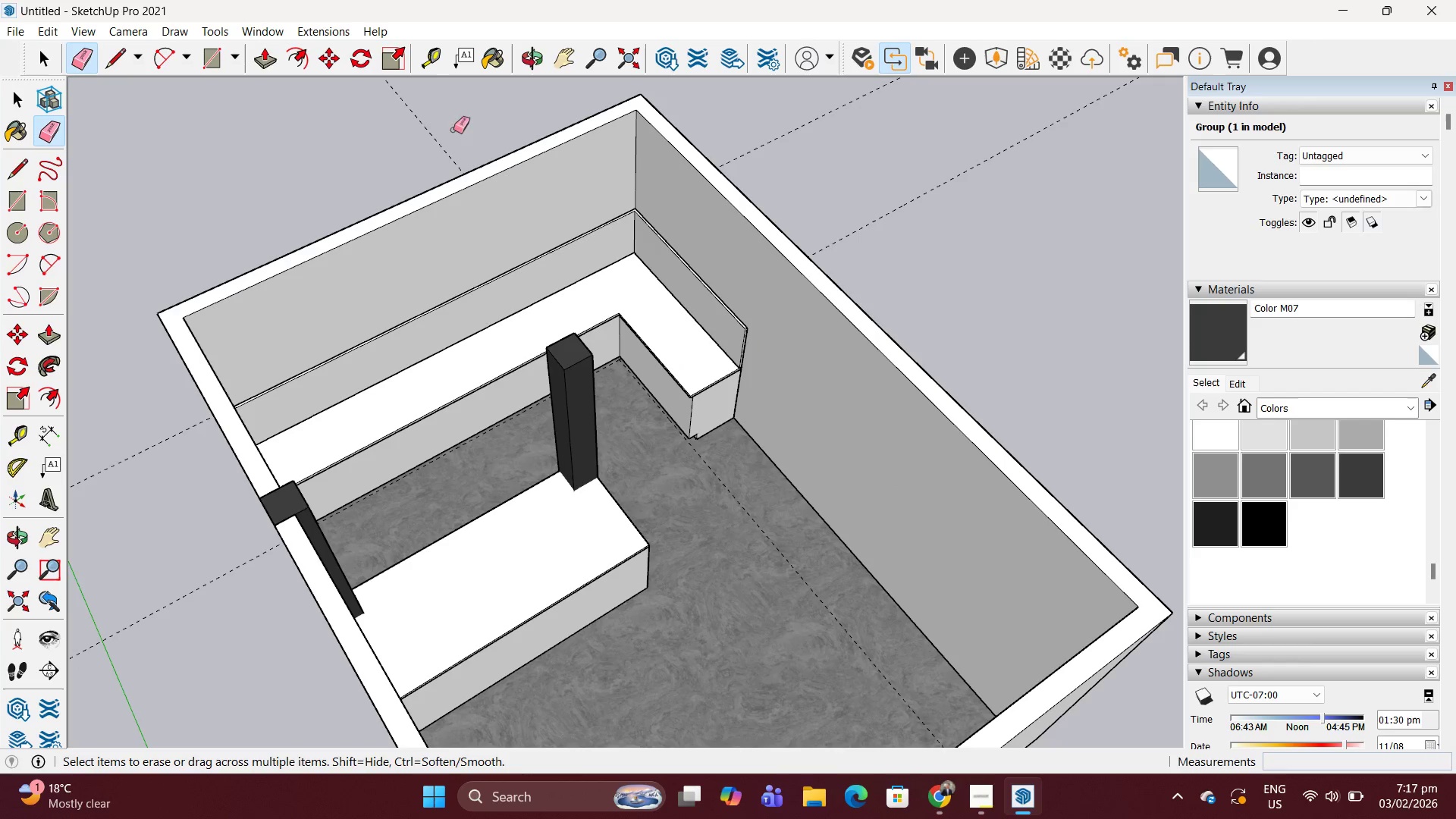 
left_click_drag(start_coordinate=[449, 132], to_coordinate=[388, 164])
 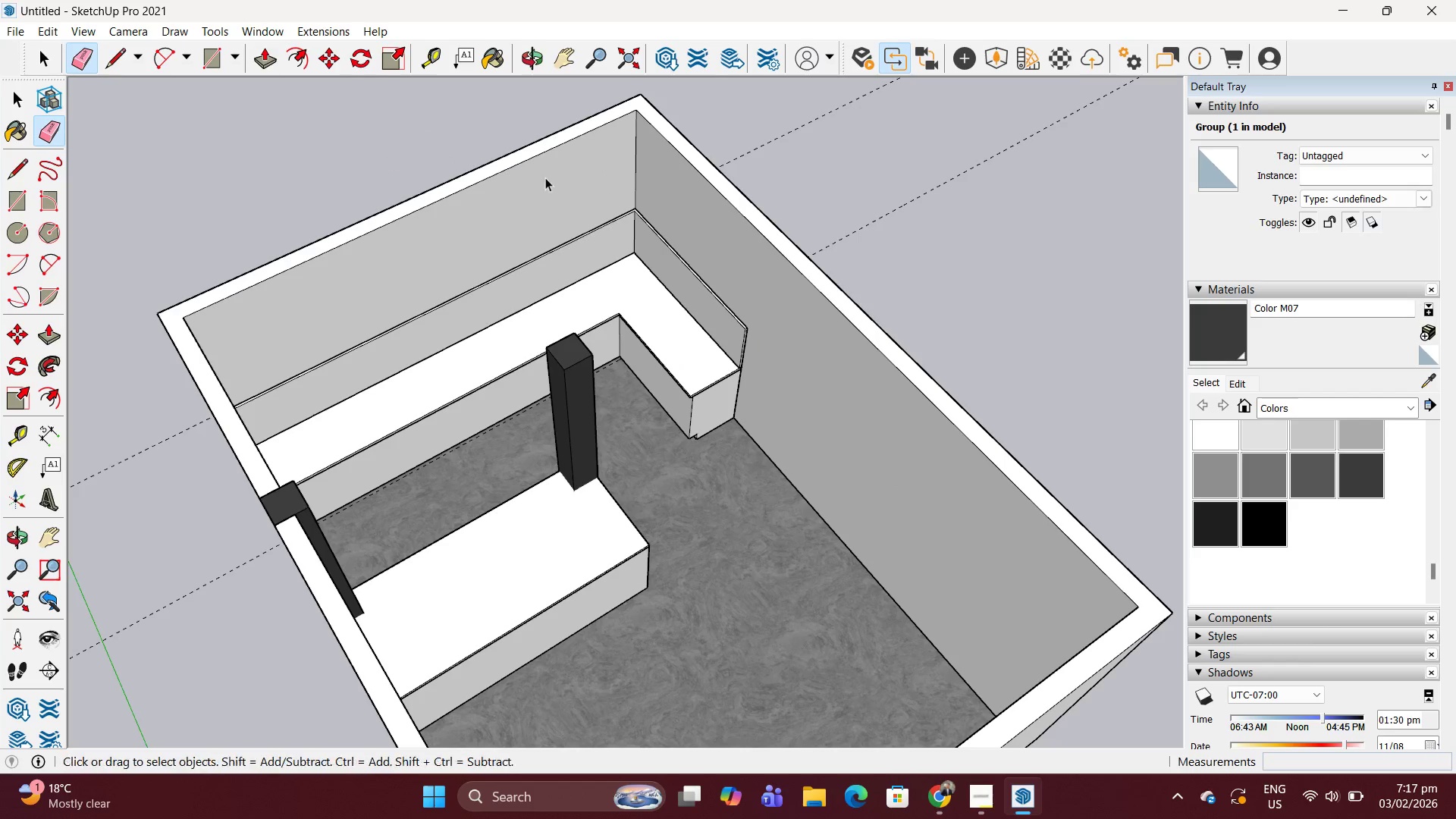 
key(Space)
 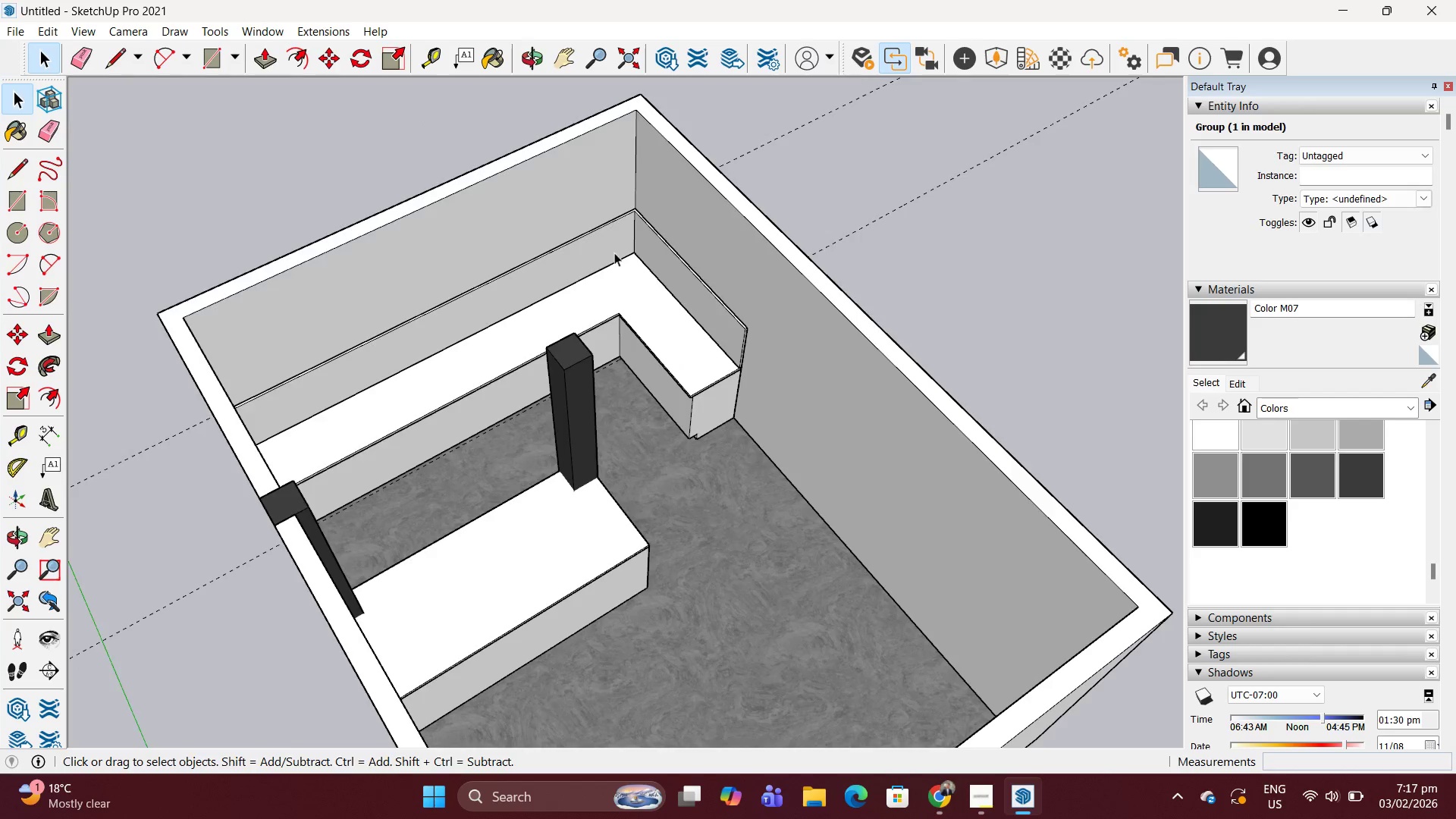 
key(Escape)
 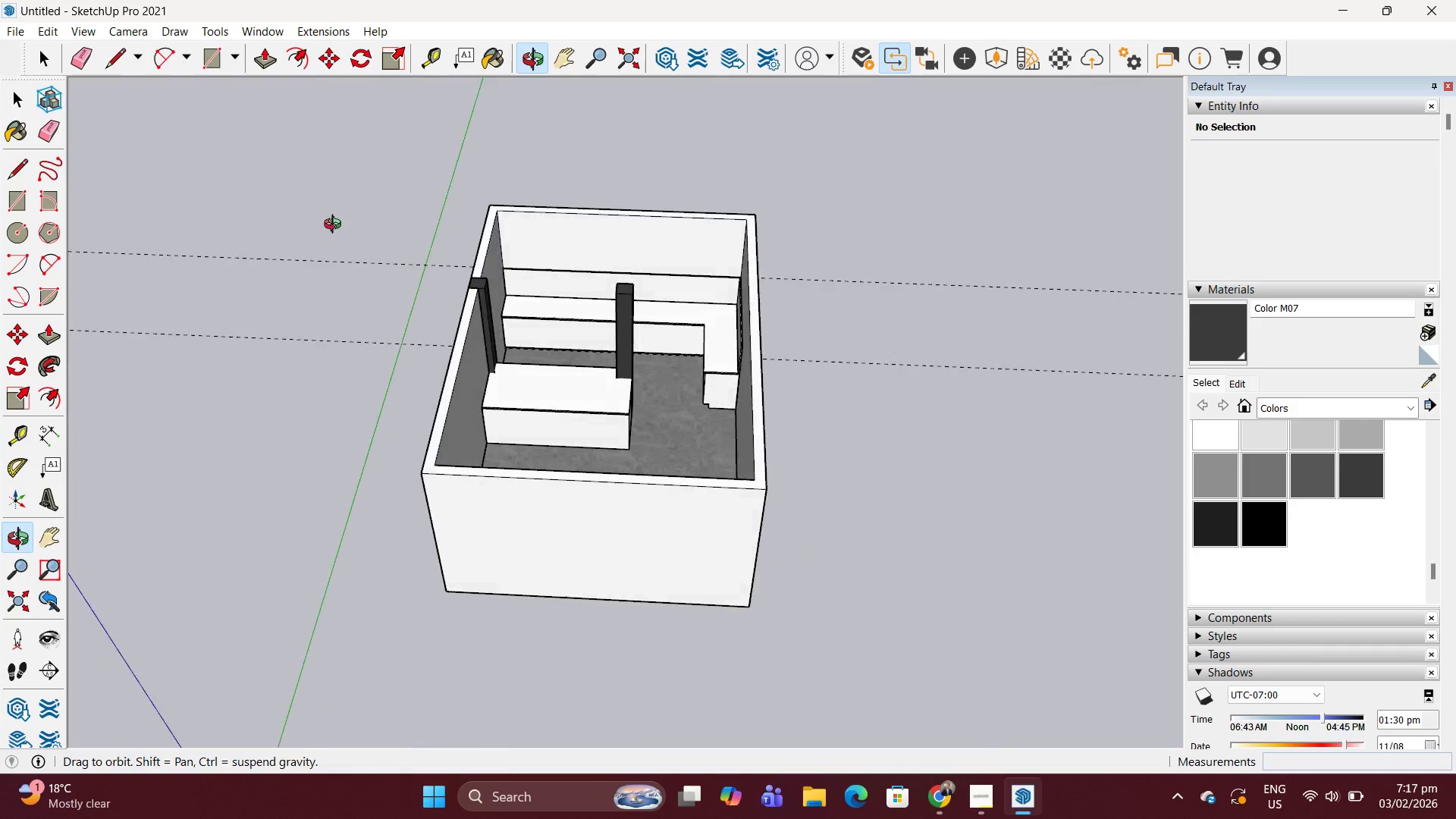 
scroll: coordinate [633, 291], scroll_direction: down, amount: 6.0
 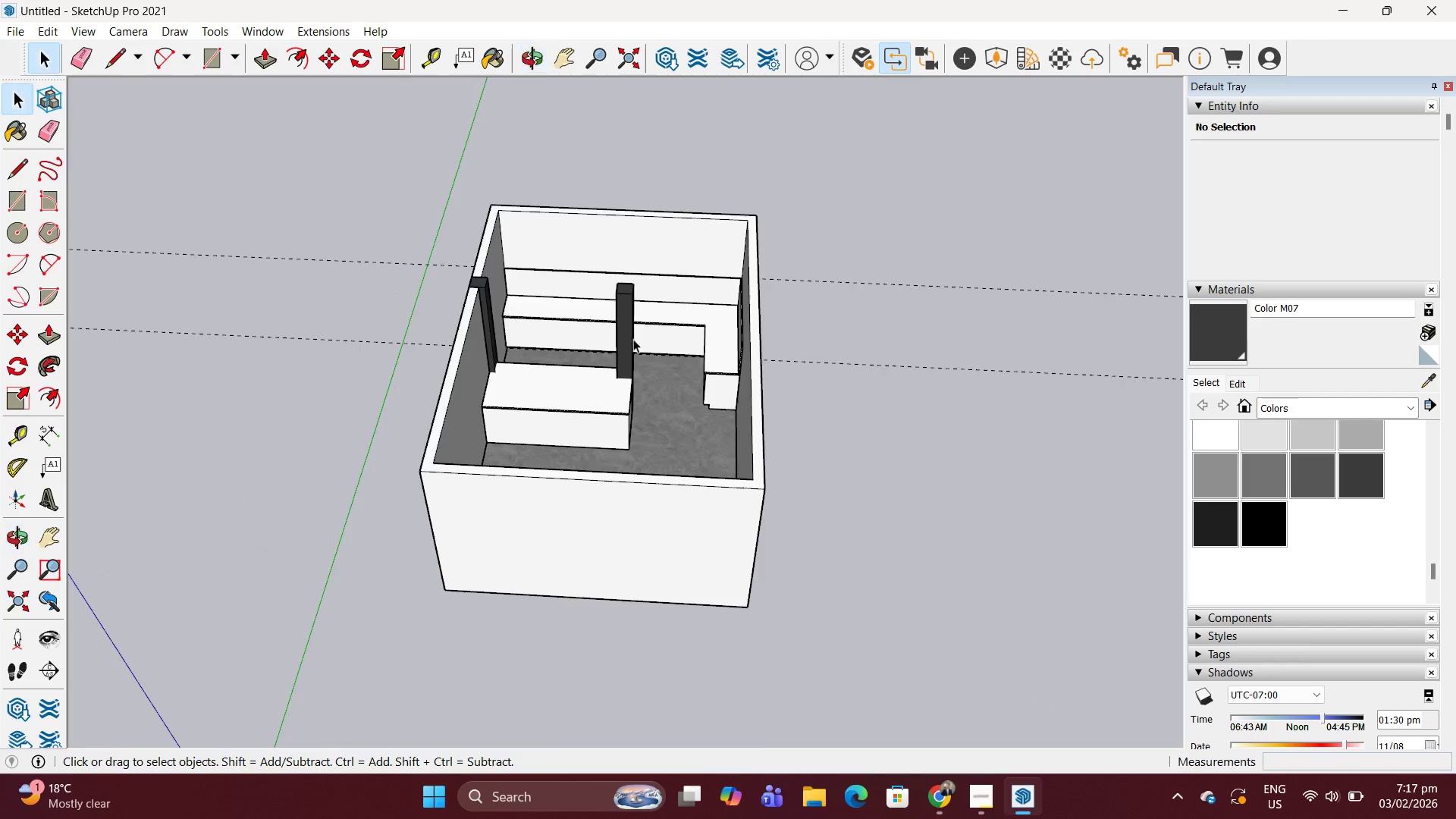 
scroll: coordinate [289, 316], scroll_direction: up, amount: 15.0
 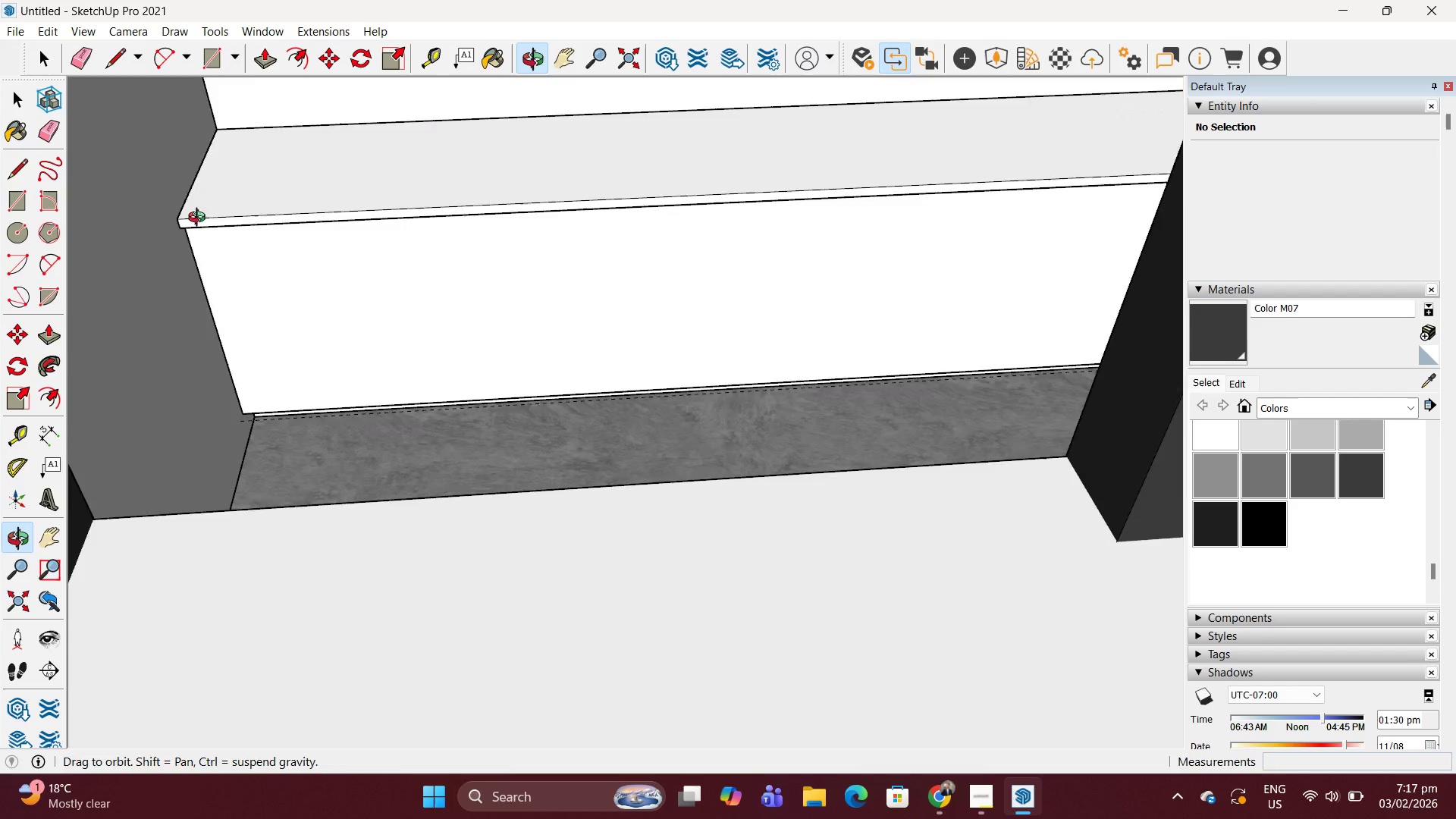 
scroll: coordinate [344, 182], scroll_direction: down, amount: 11.0
 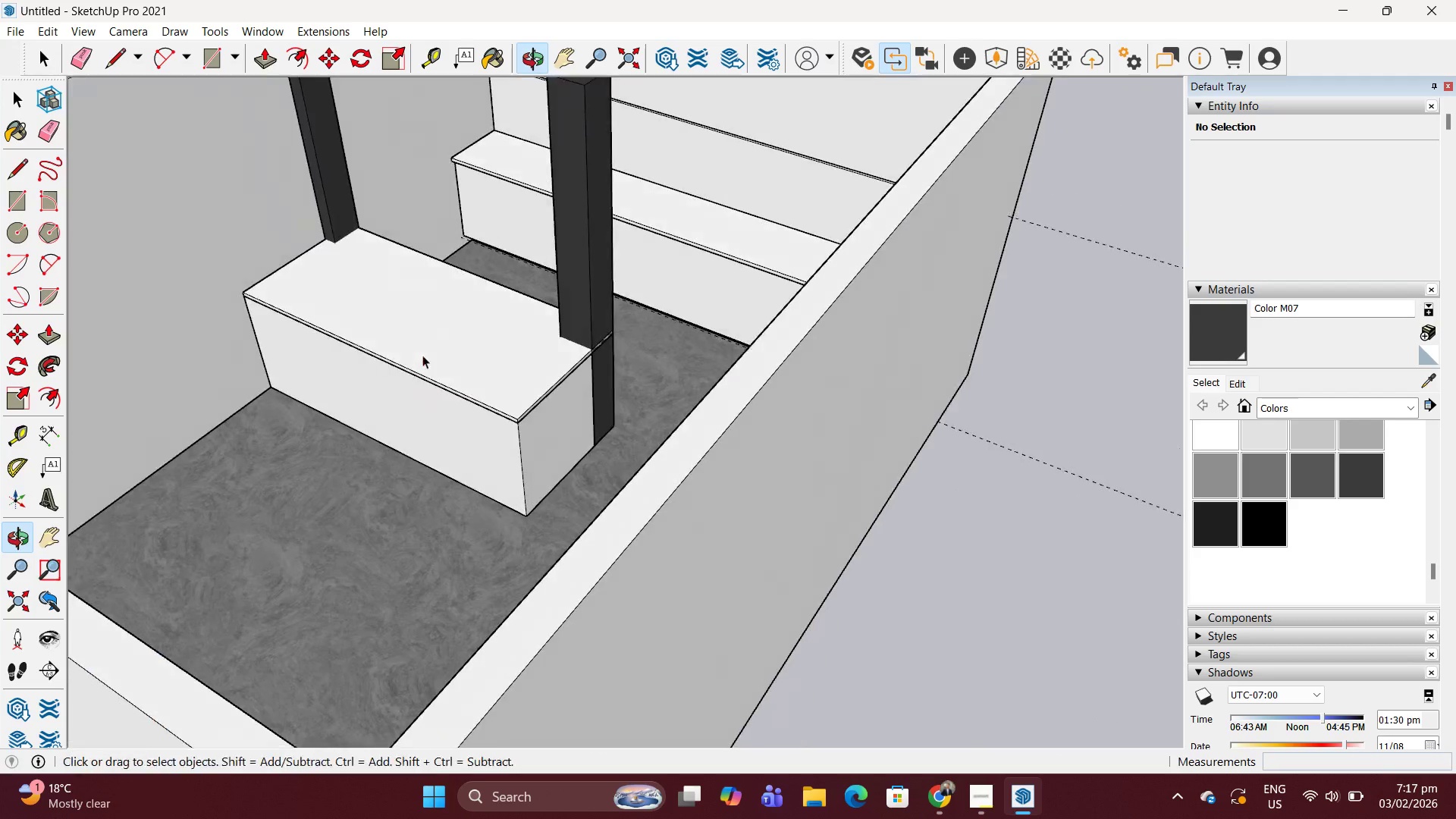 
scroll: coordinate [504, 404], scroll_direction: up, amount: 7.0
 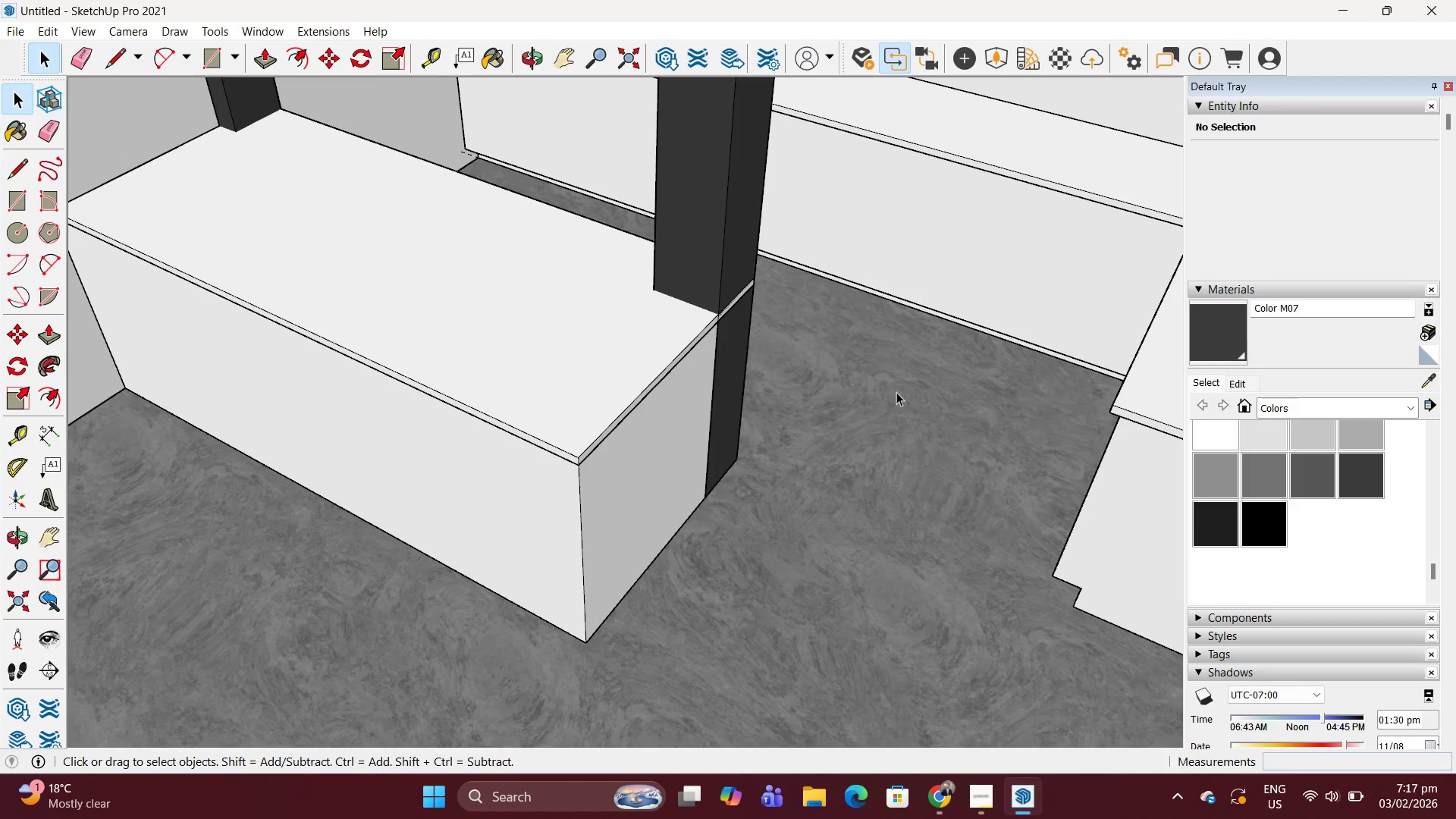 
scroll: coordinate [828, 397], scroll_direction: down, amount: 5.0
 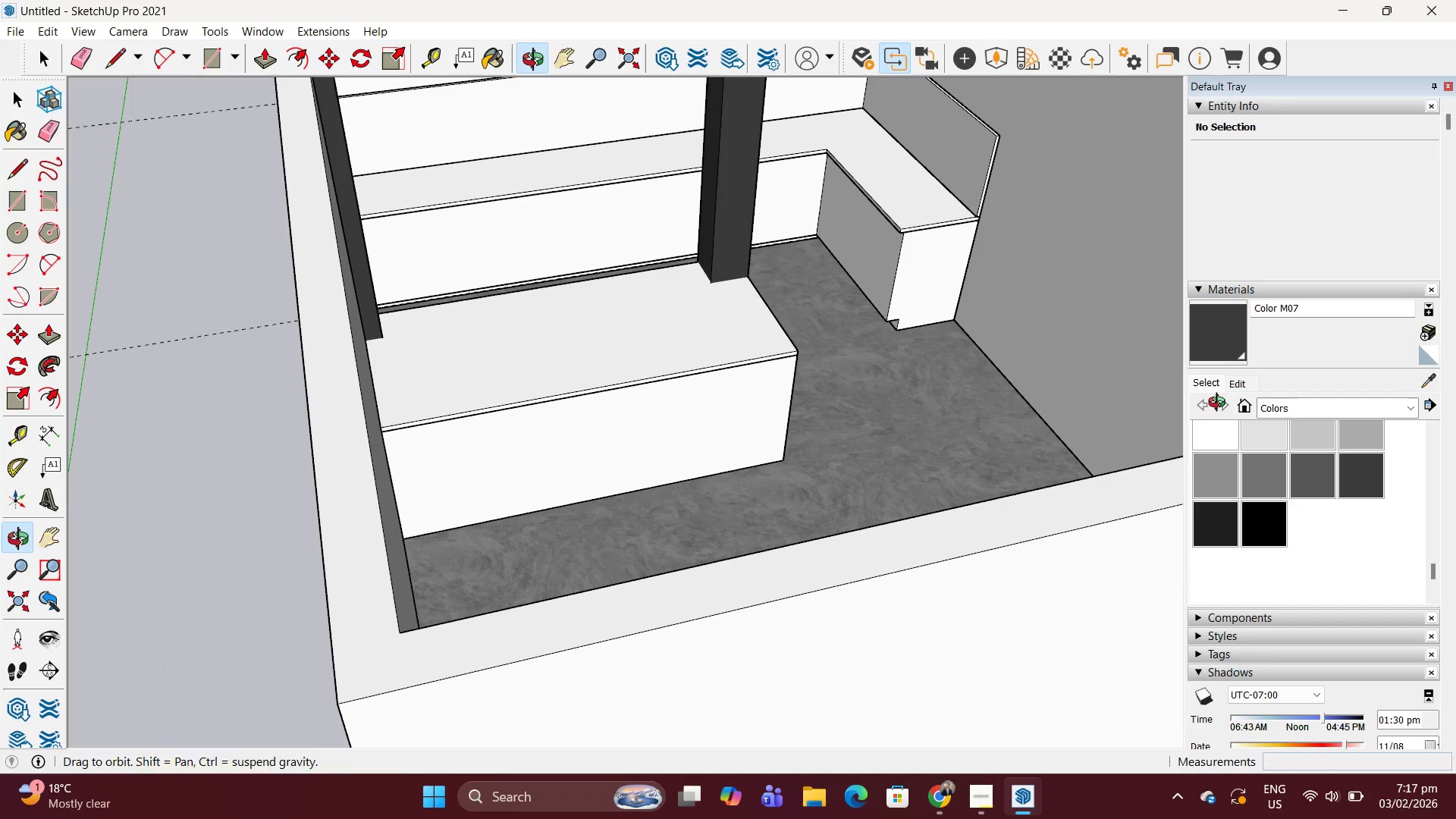 
scroll: coordinate [797, 259], scroll_direction: up, amount: 19.0
 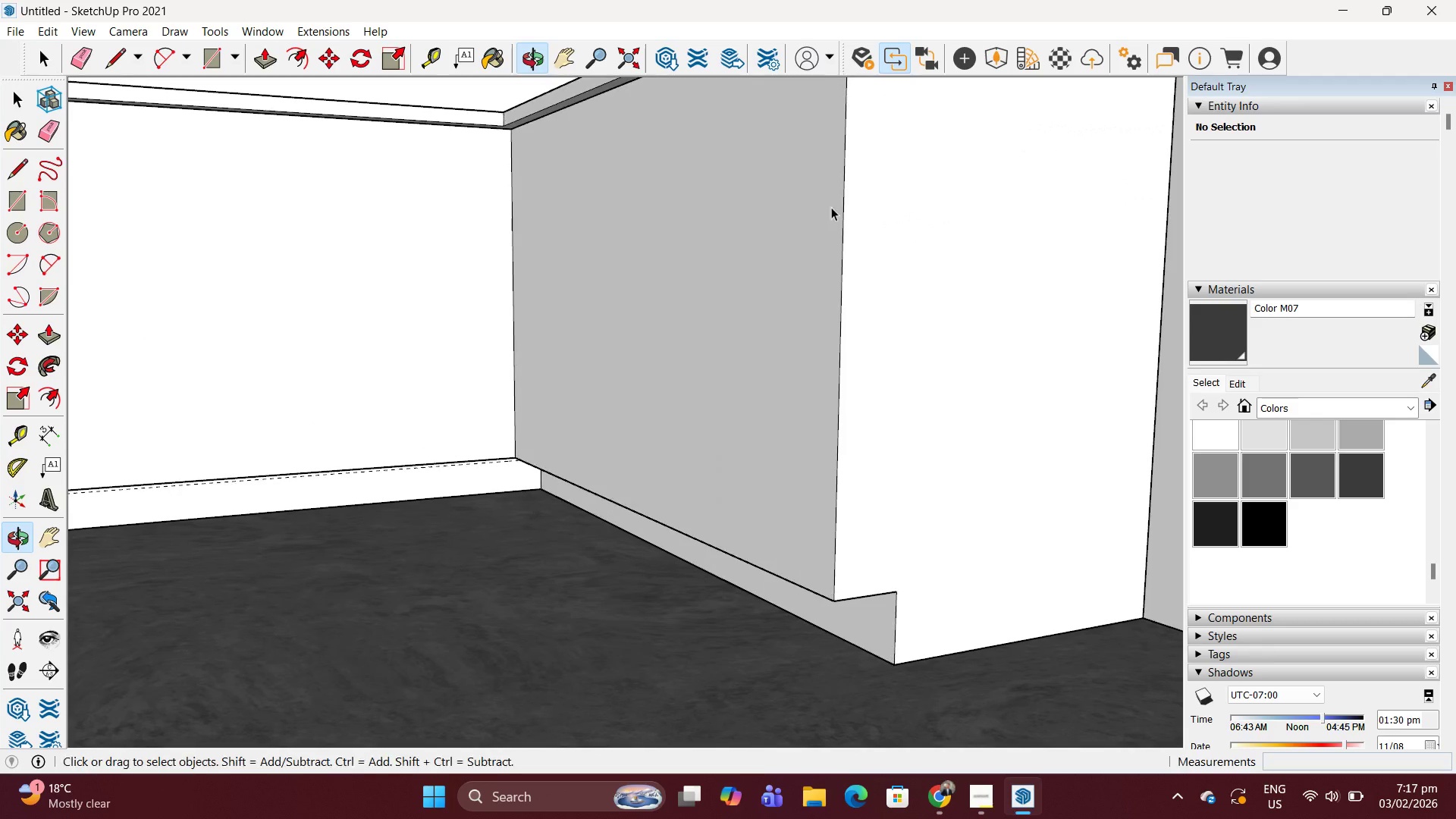 
scroll: coordinate [706, 291], scroll_direction: down, amount: 2.0
 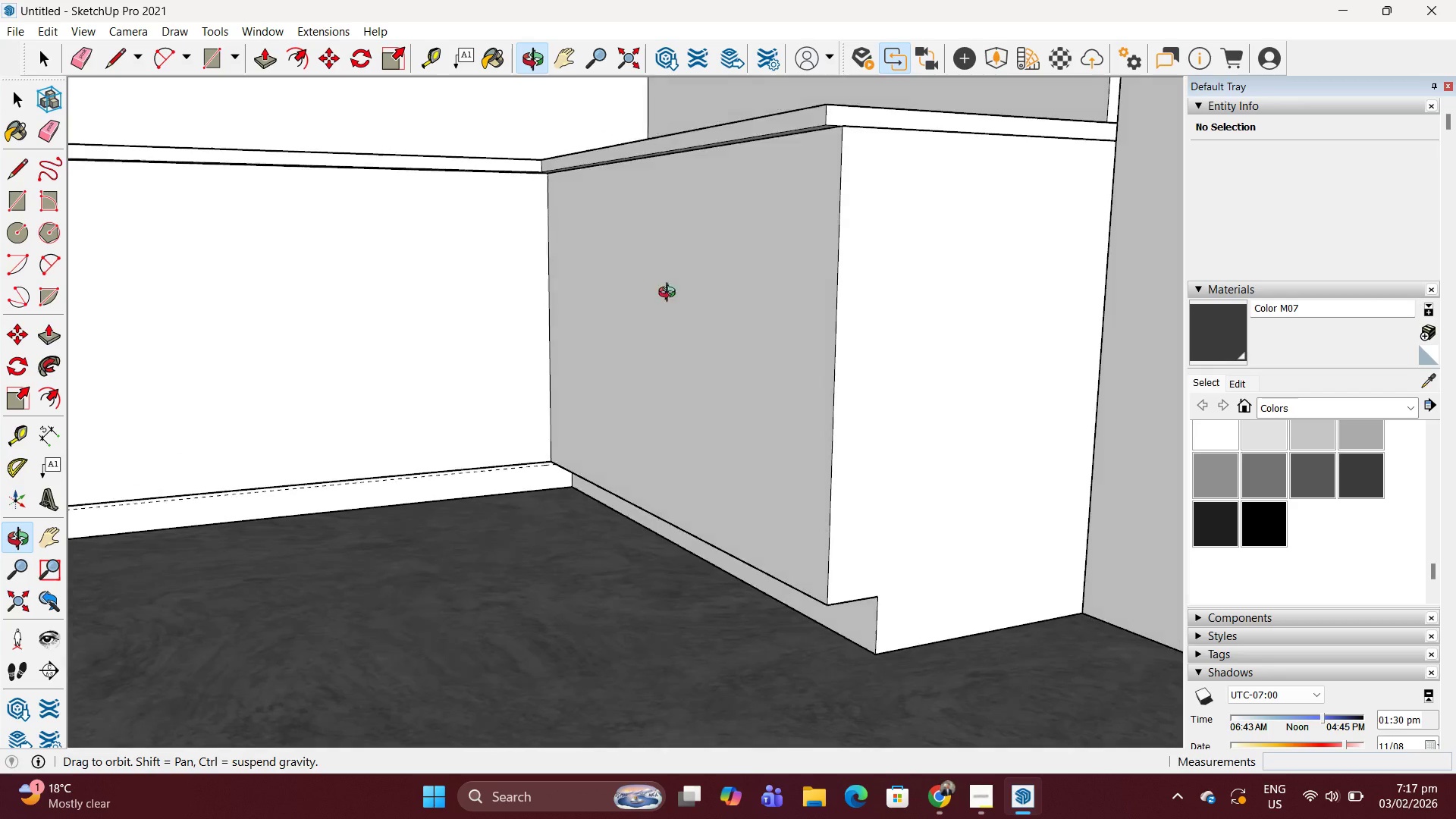 
key(Space)
 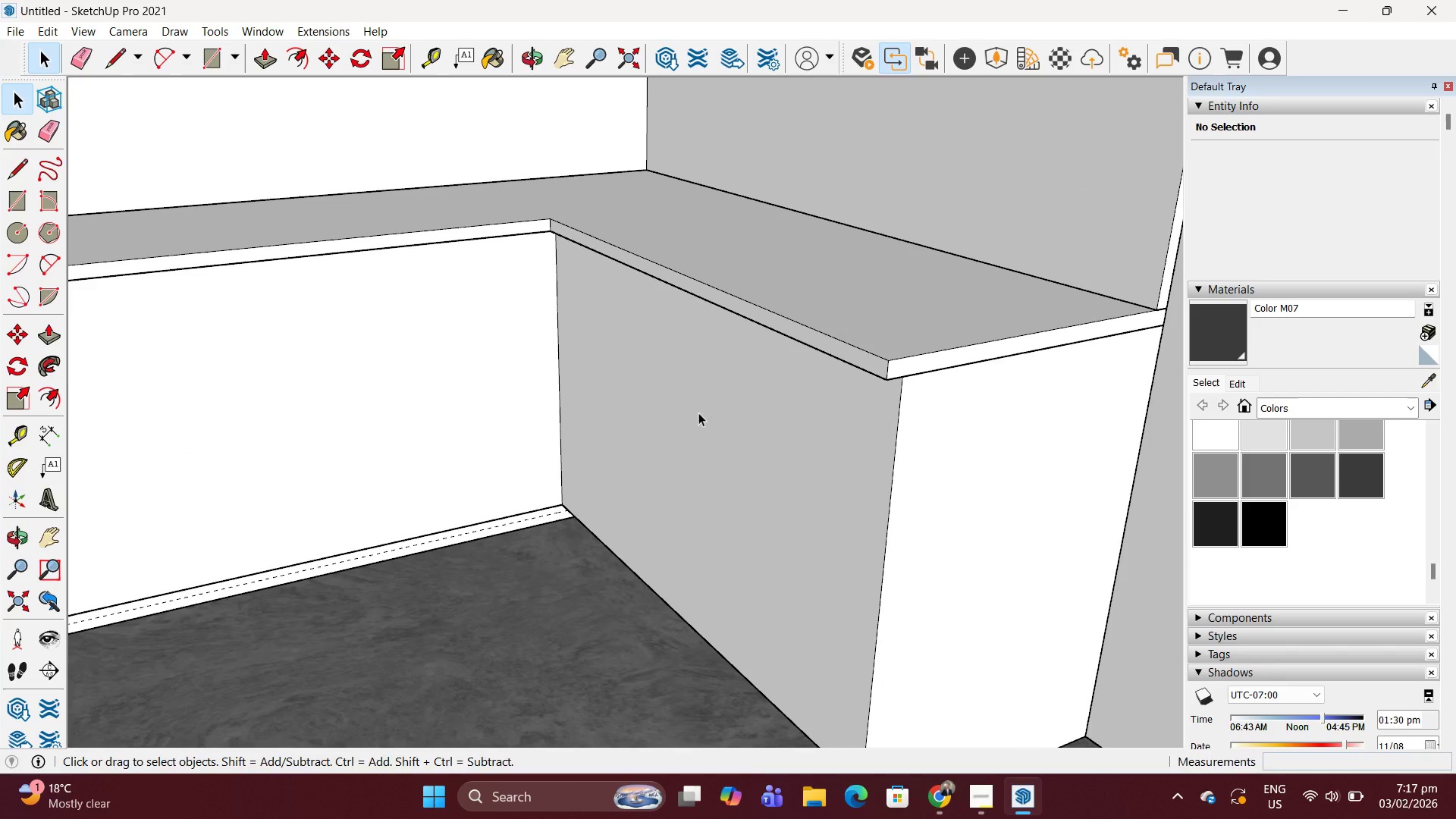 
key(Escape)
 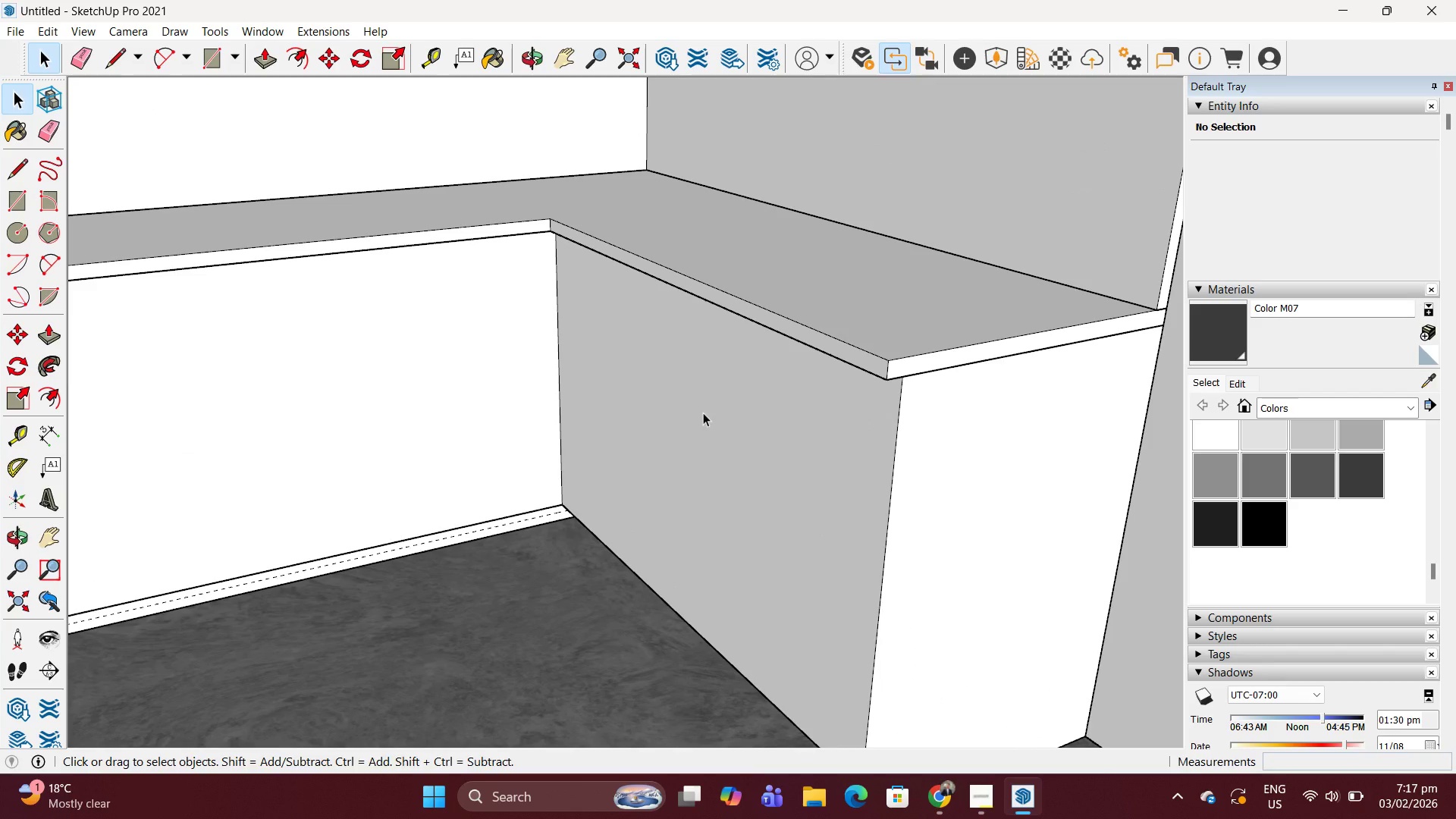 
left_click([703, 413])
 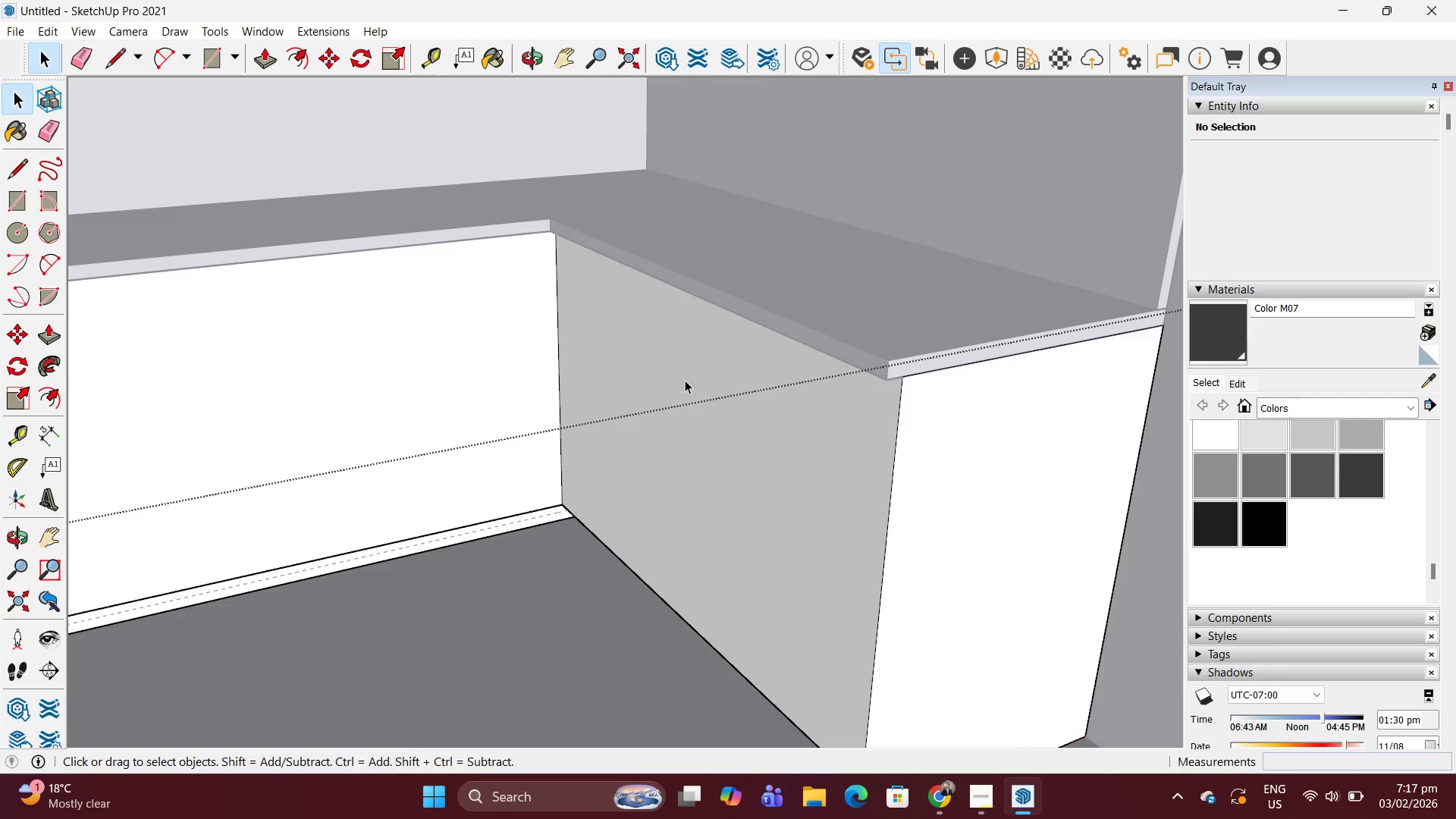 
scroll: coordinate [659, 359], scroll_direction: down, amount: 5.0
 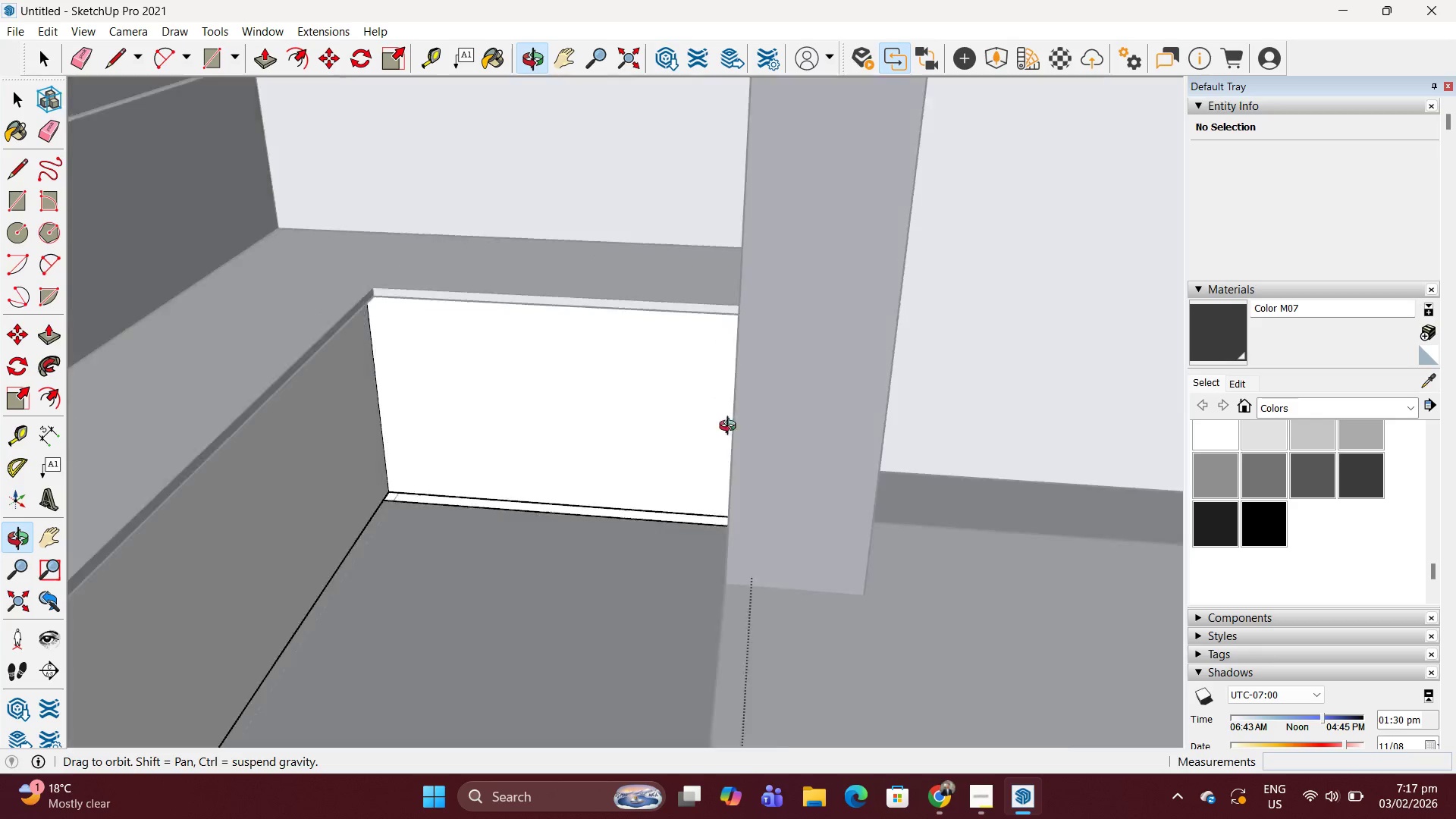 
key(Space)
 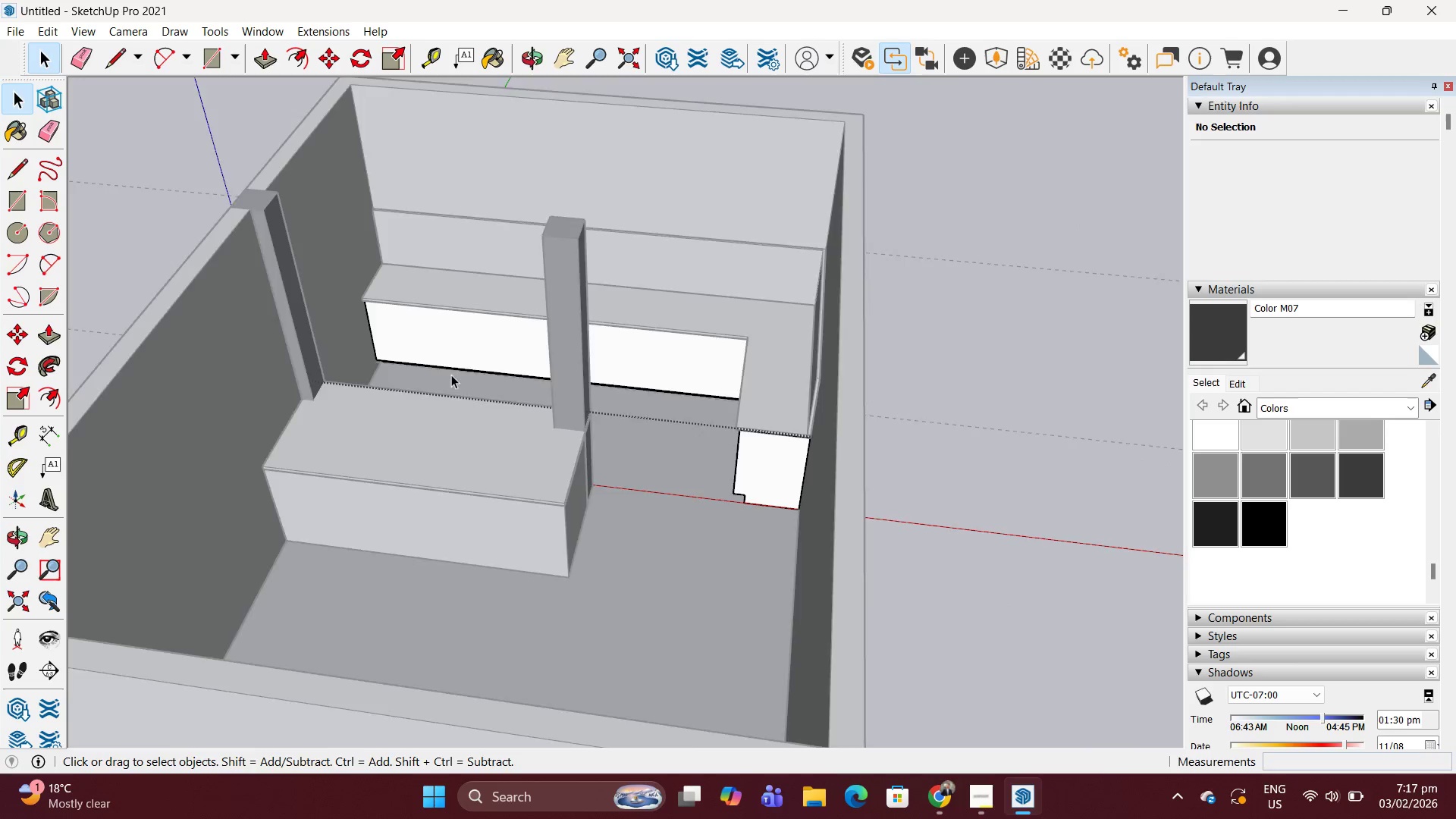 
scroll: coordinate [771, 416], scroll_direction: down, amount: 12.0
 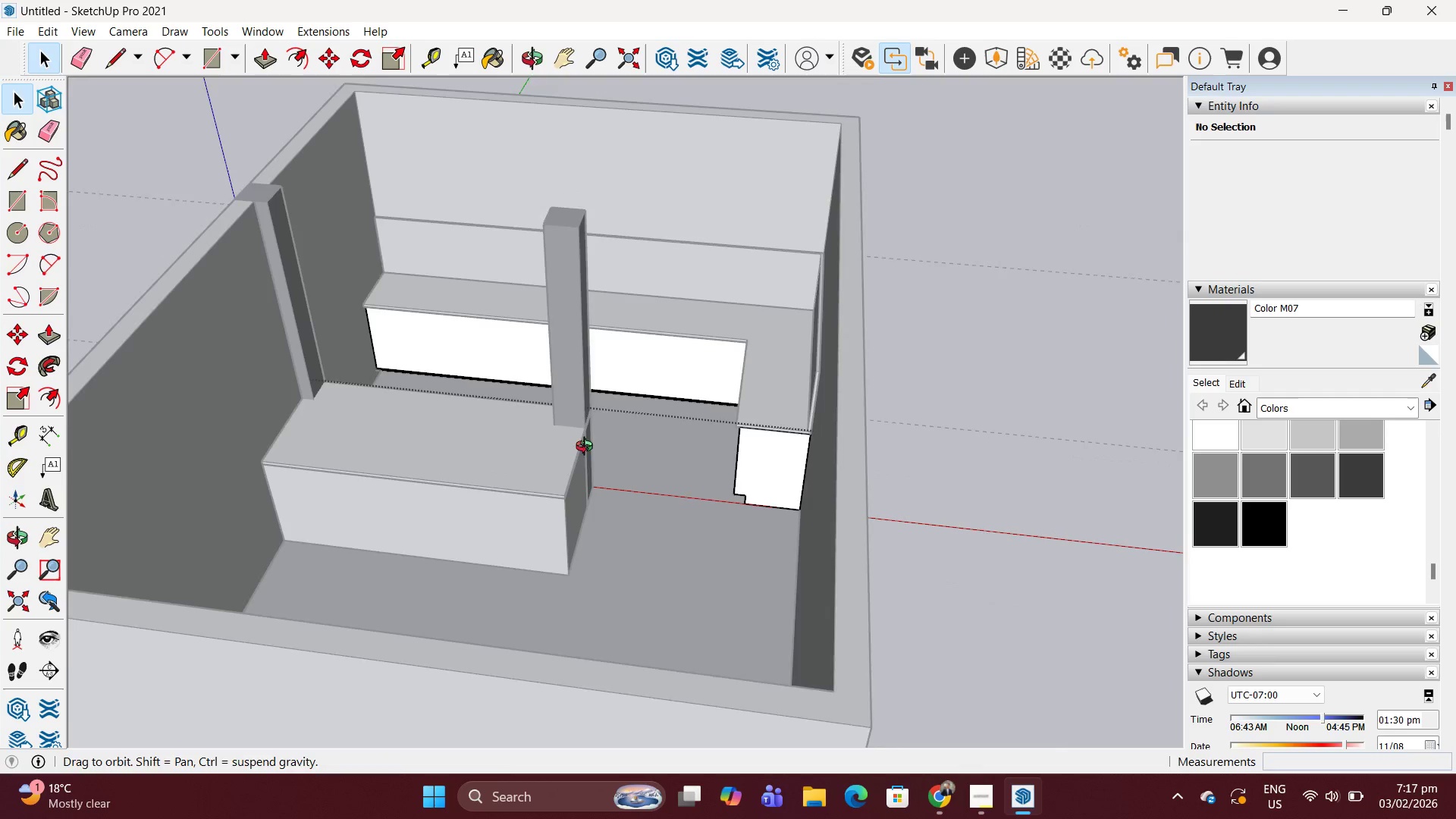 
key(Escape)
 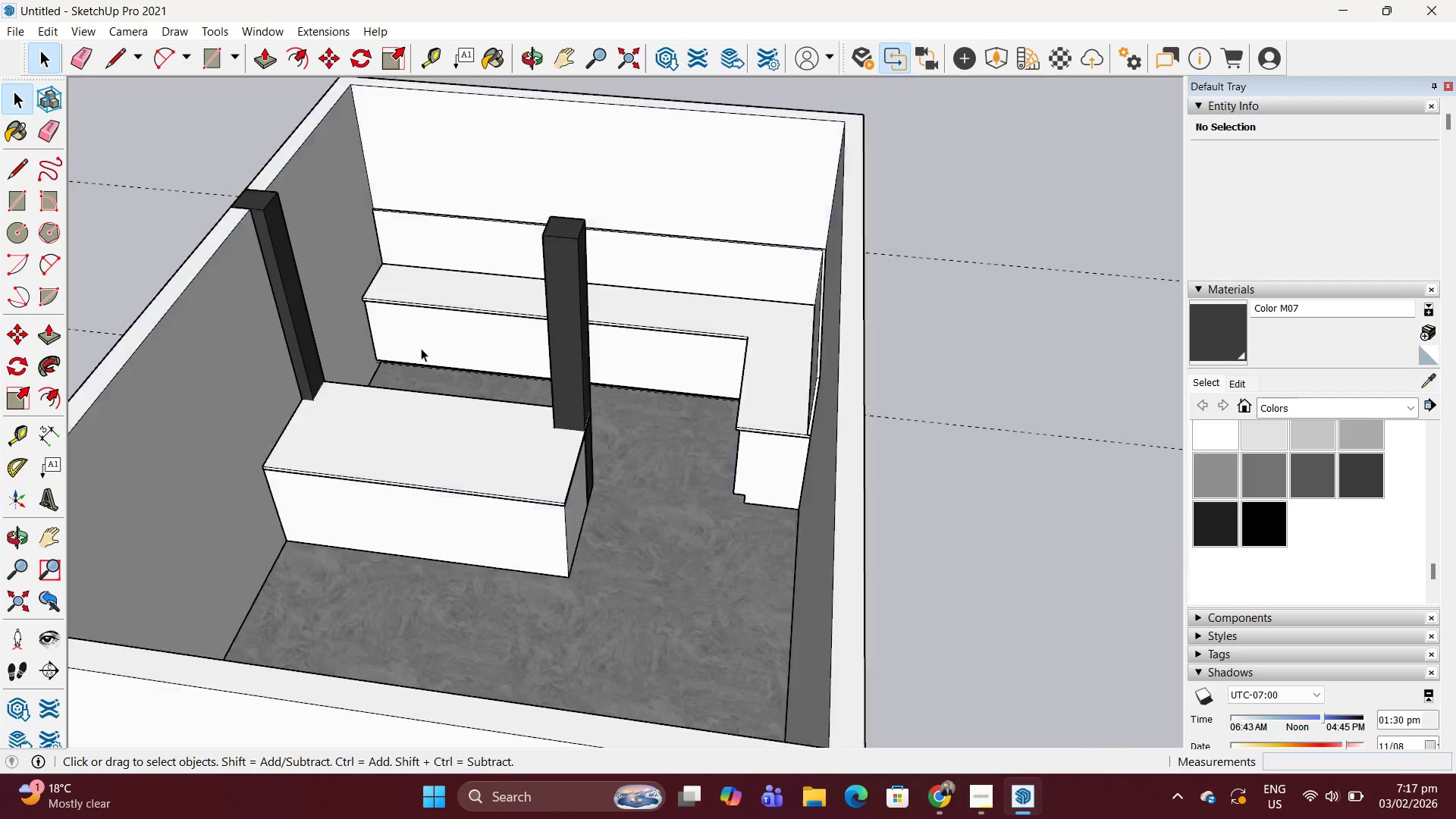 
key(Escape)
 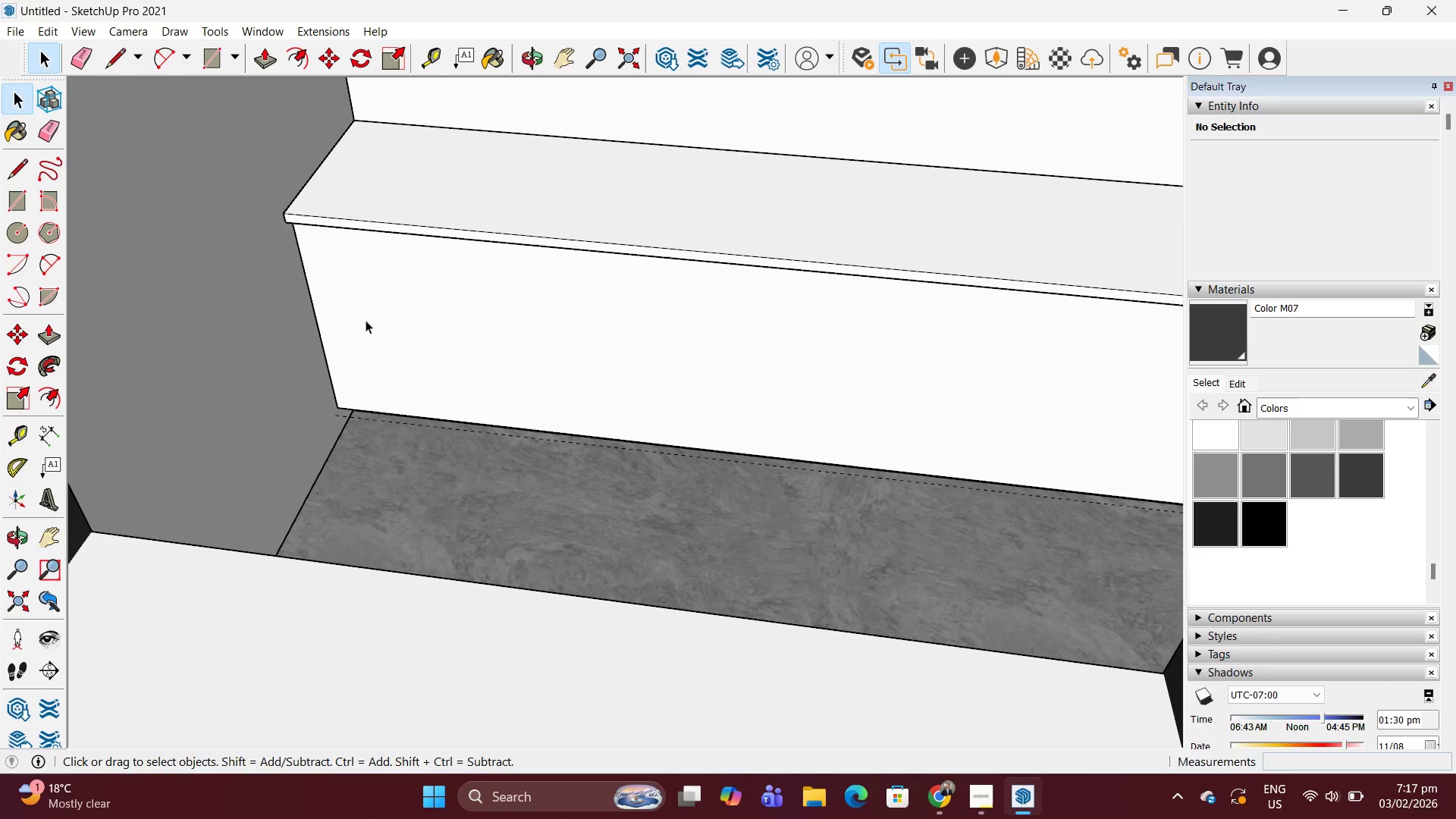 
key(T)
 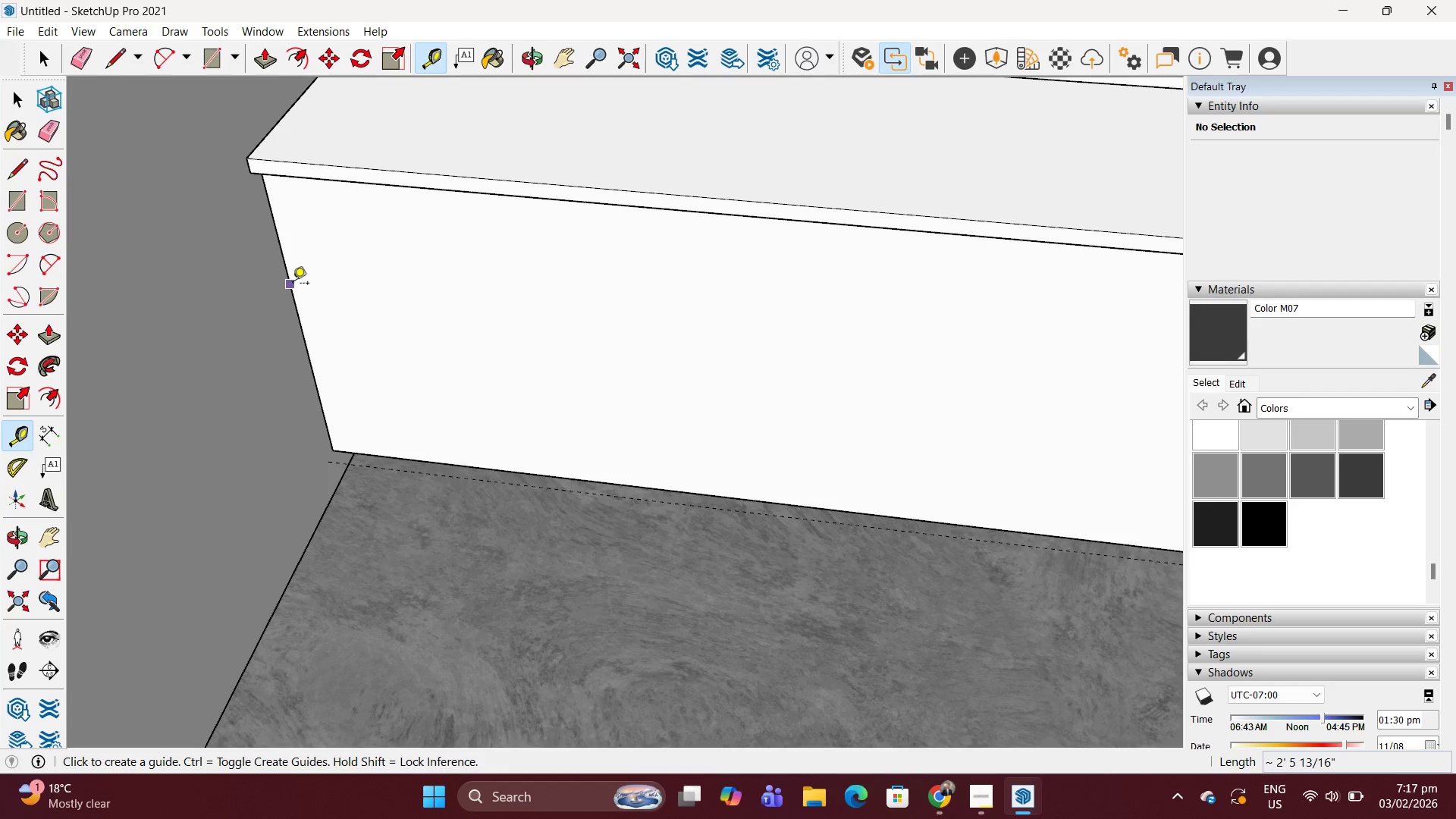 
scroll: coordinate [342, 308], scroll_direction: up, amount: 15.0
 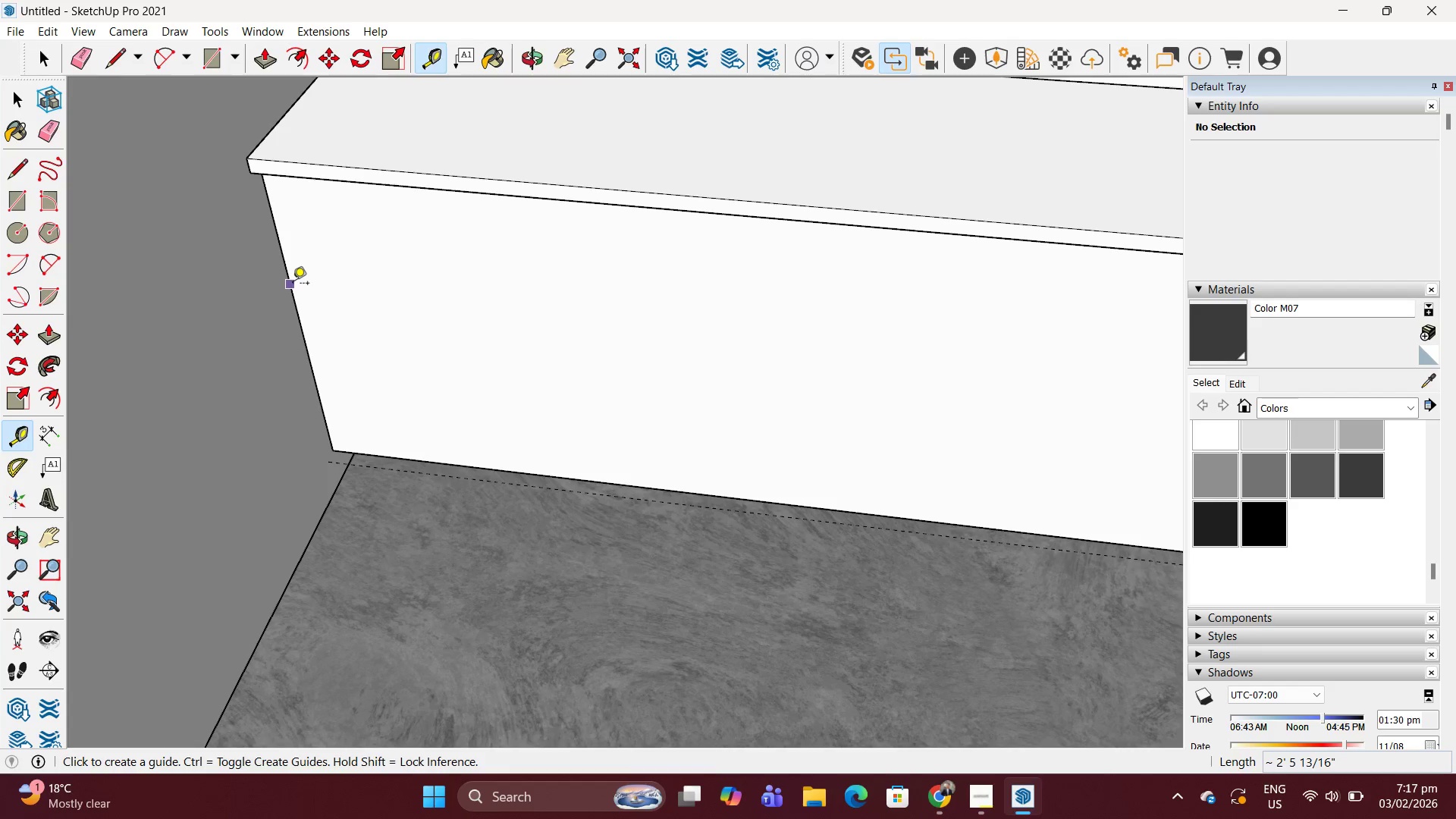 
left_click([293, 284])
 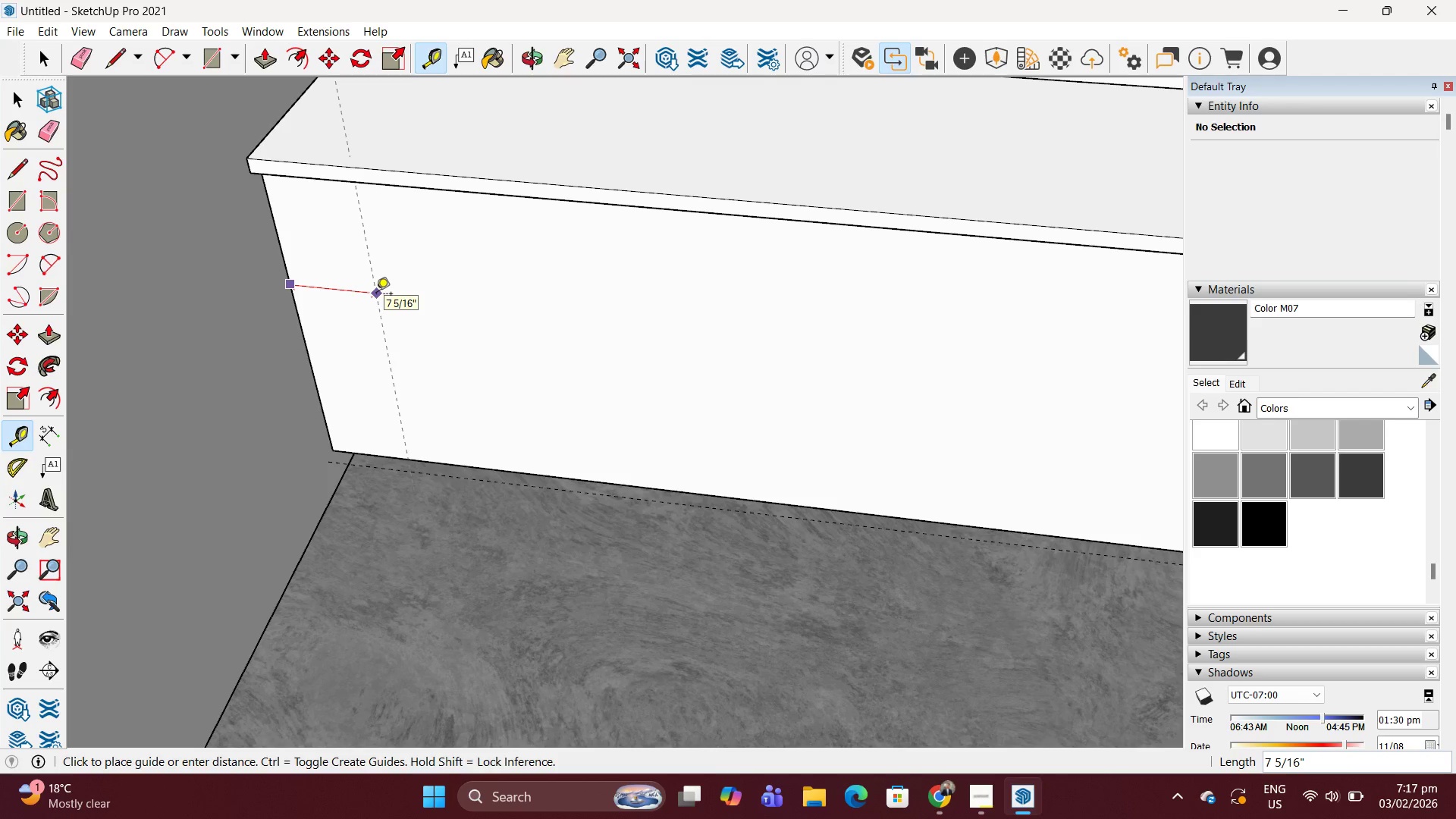 
type(50)
 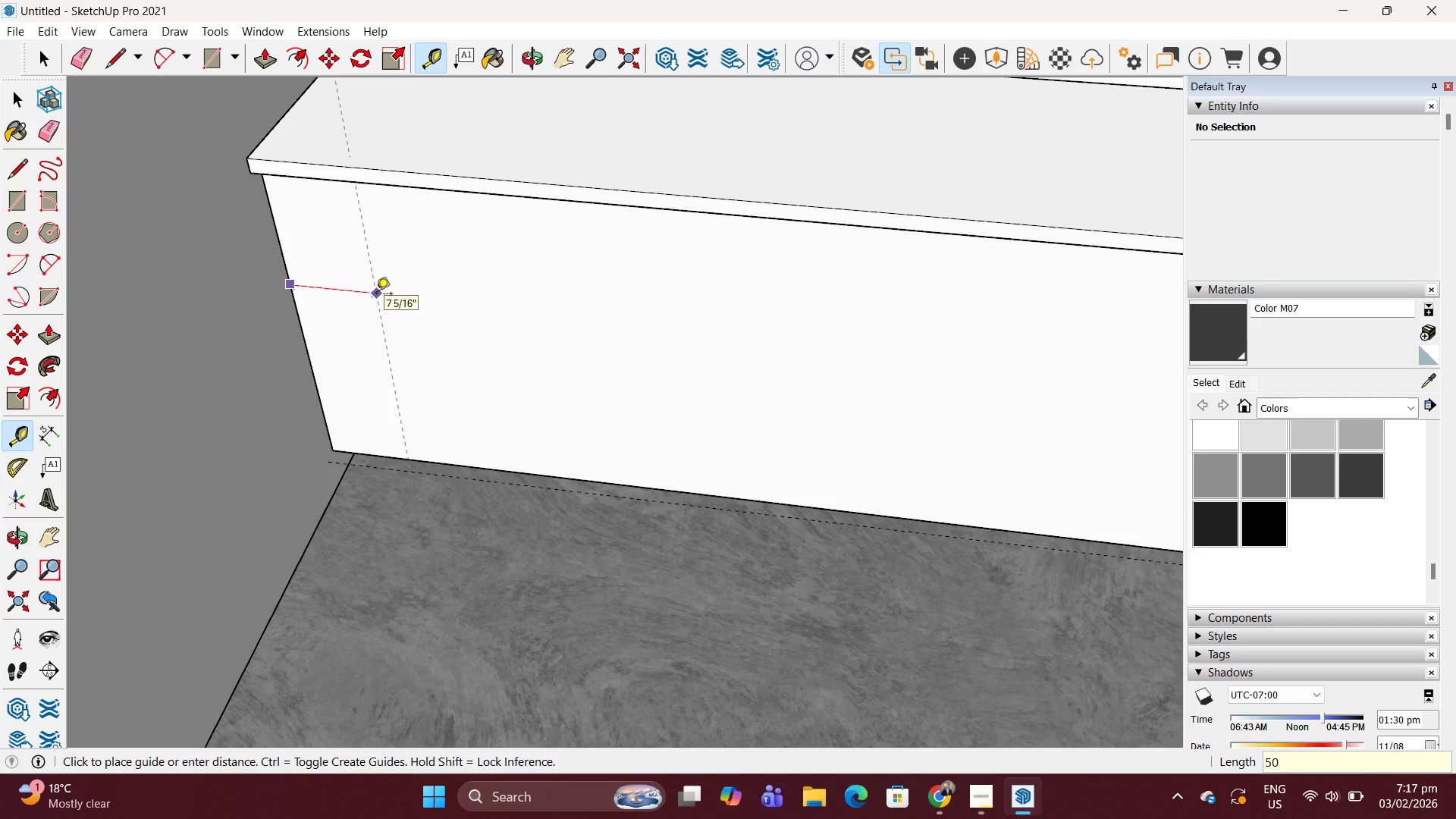 
key(Enter)
 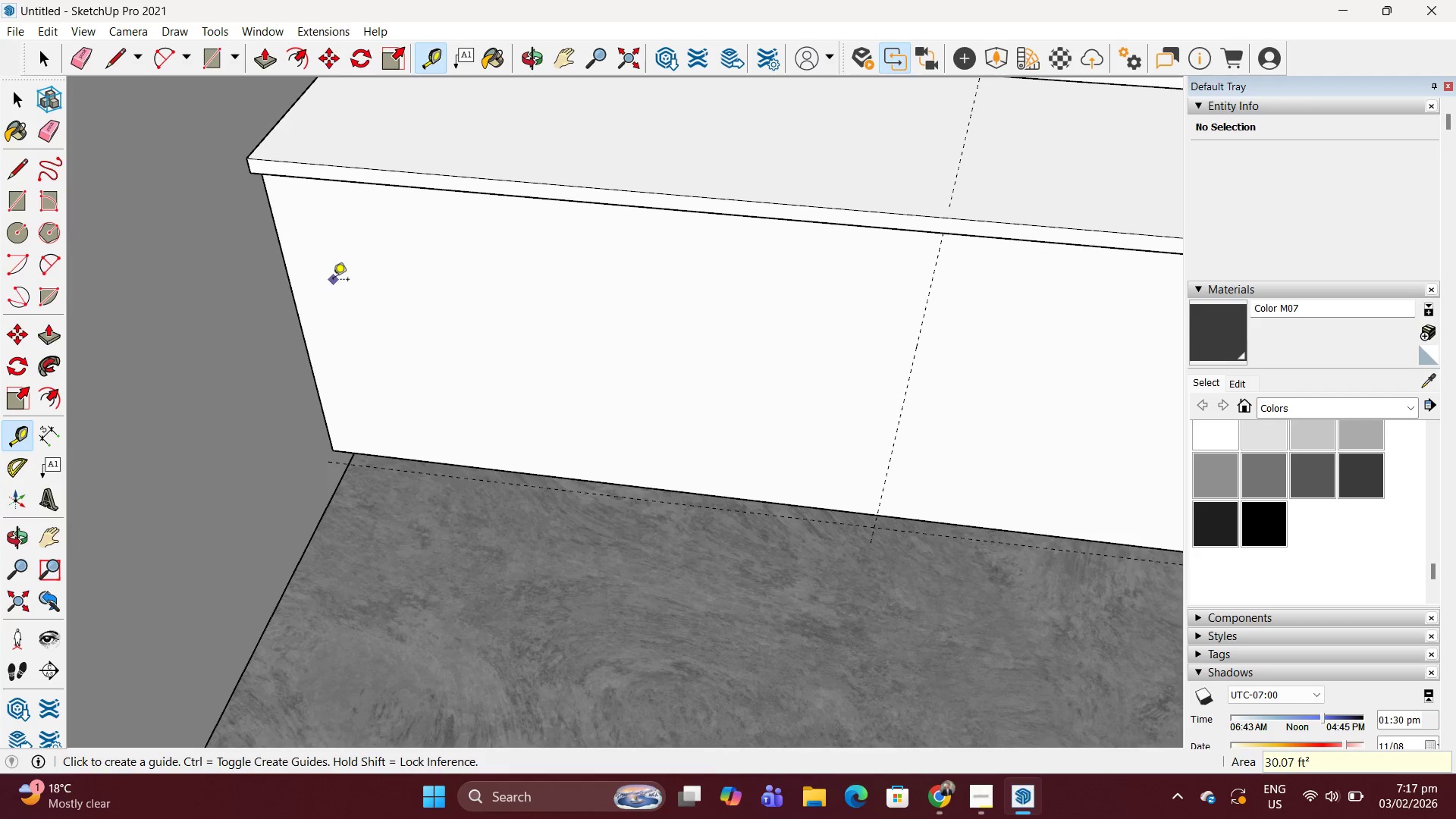 
scroll: coordinate [291, 269], scroll_direction: up, amount: 5.0
 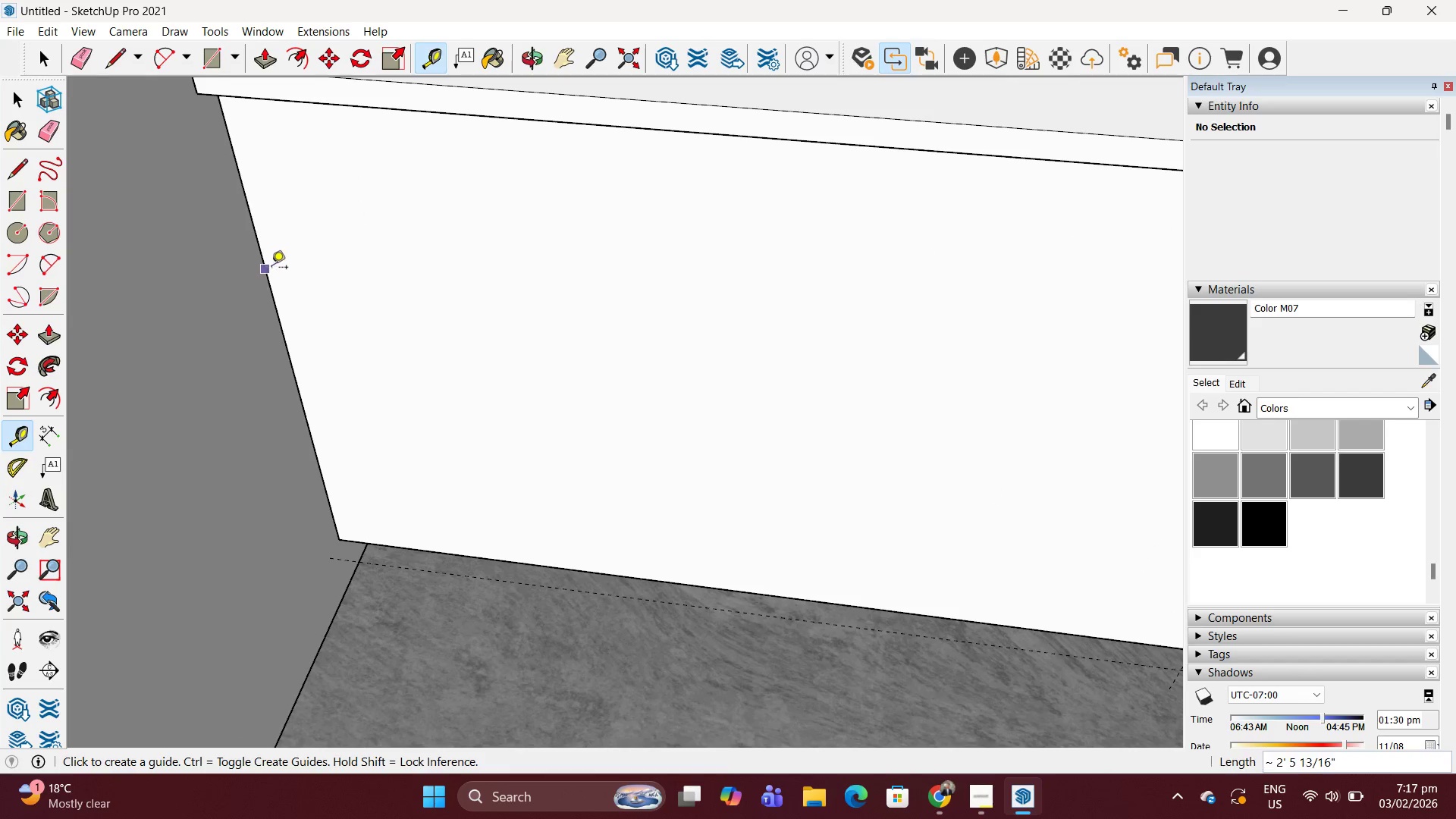 
left_click_drag(start_coordinate=[270, 267], to_coordinate=[263, 263])
 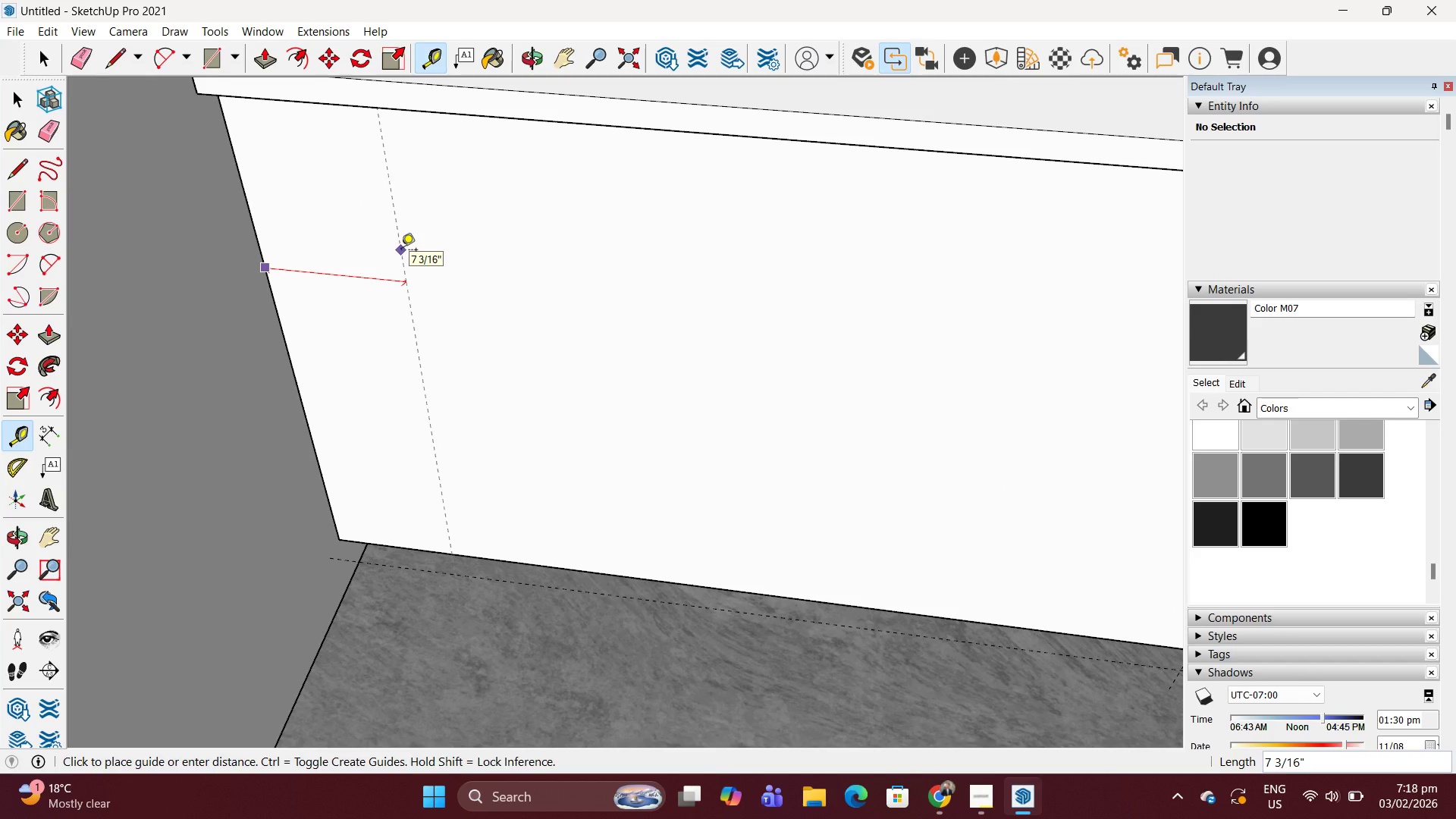 
key(2)
 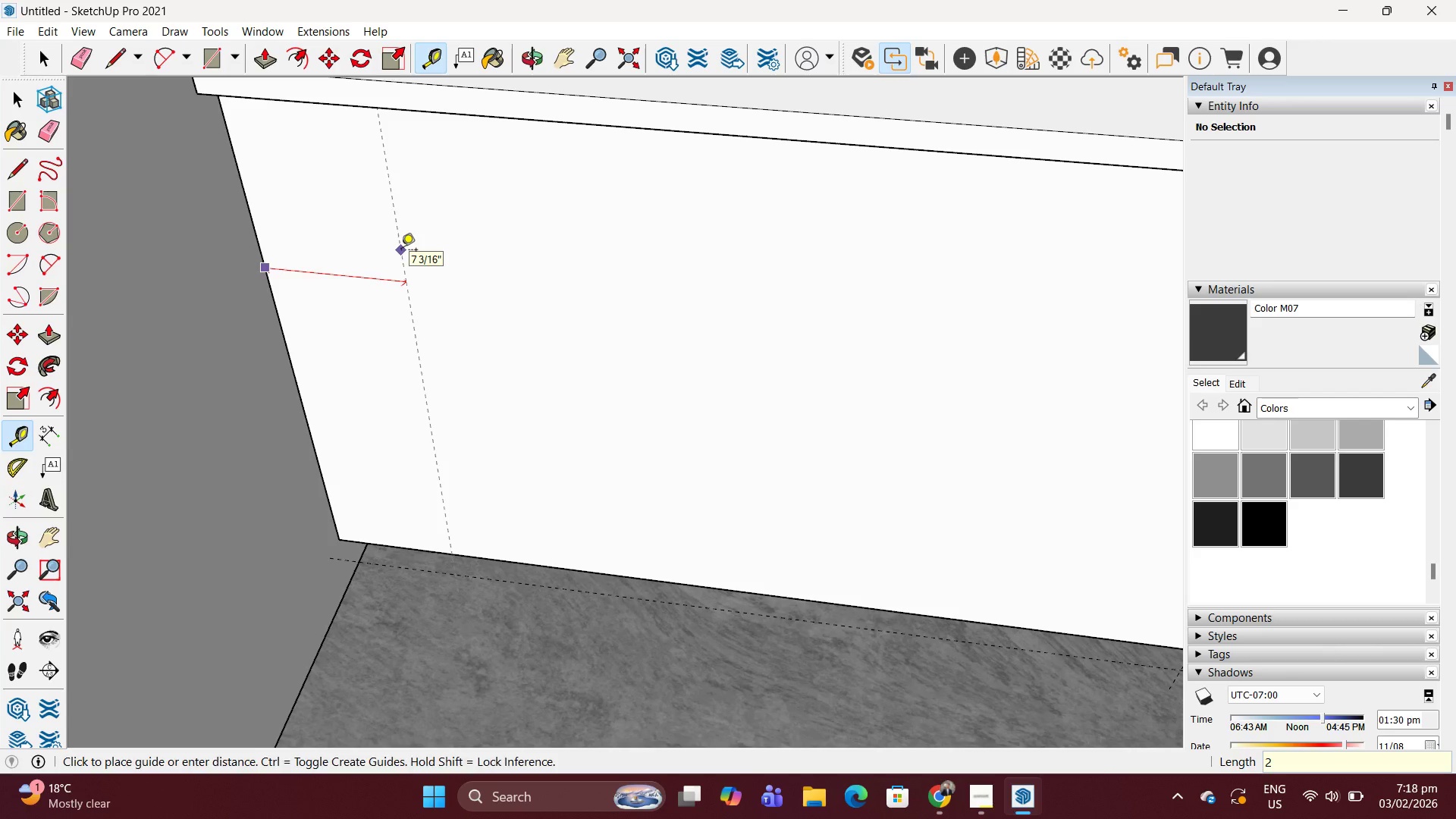 
key(Enter)
 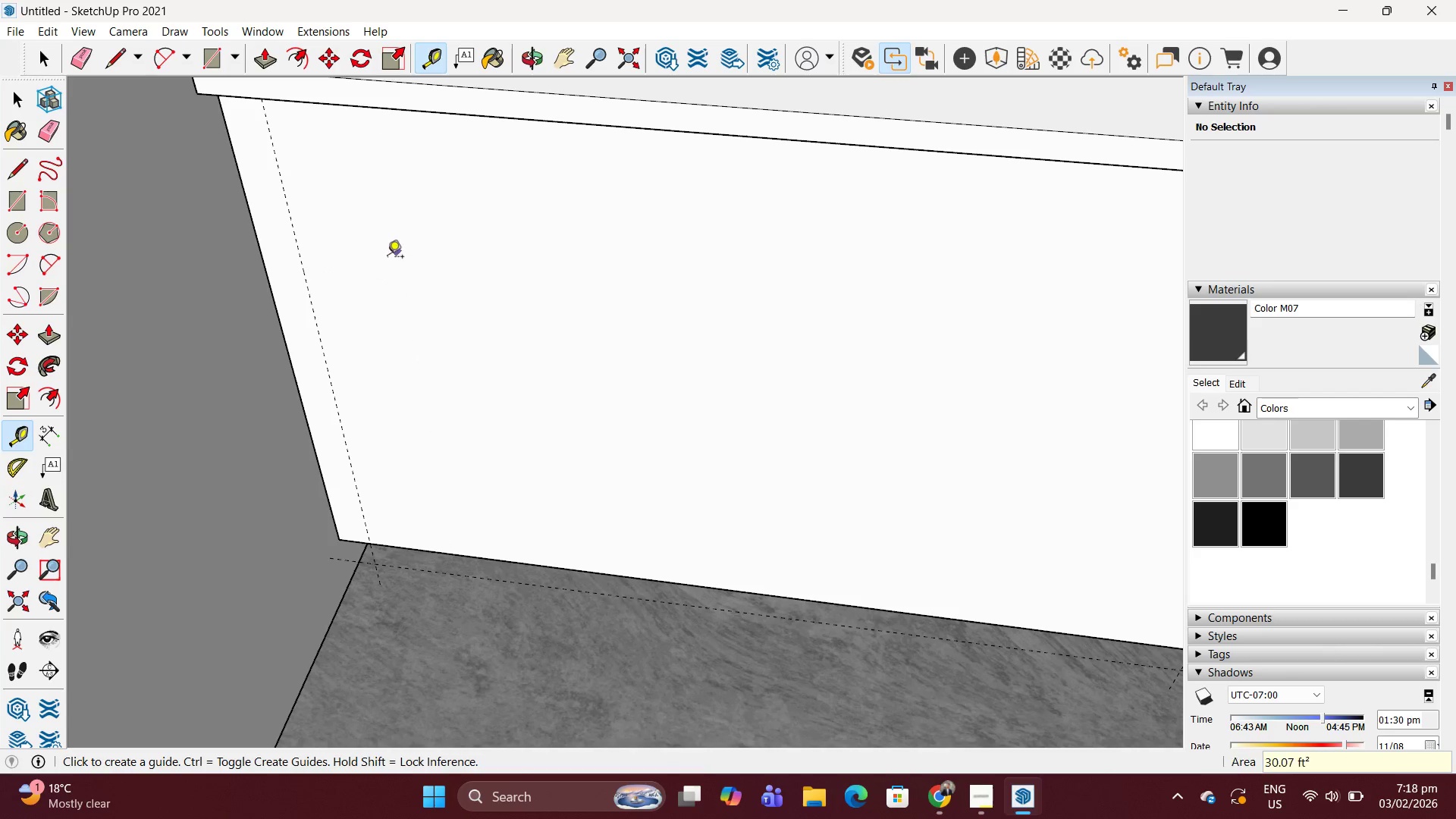 
type(et)
 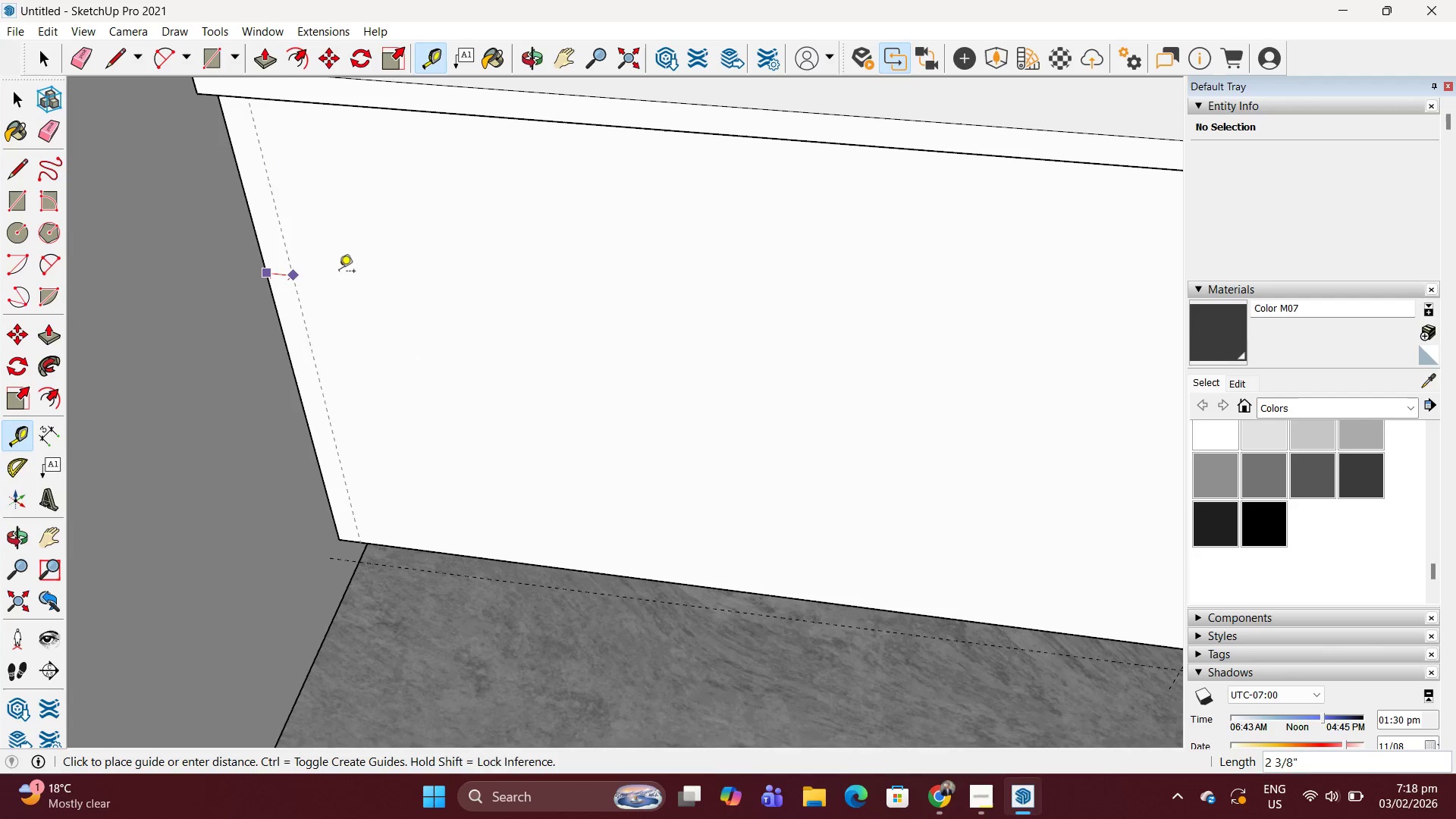 
left_click_drag(start_coordinate=[320, 273], to_coordinate=[293, 271])
 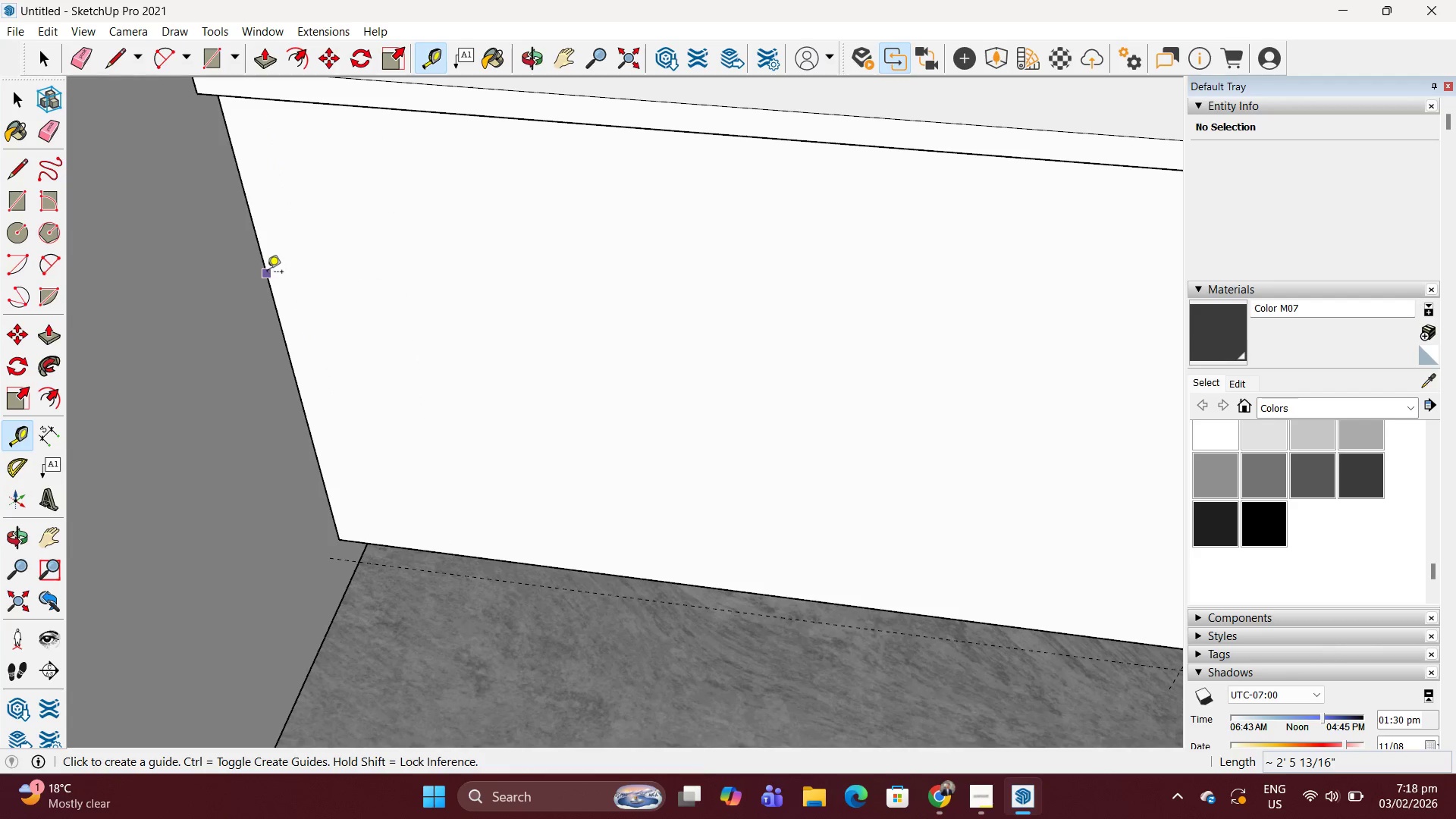 
left_click([267, 273])
 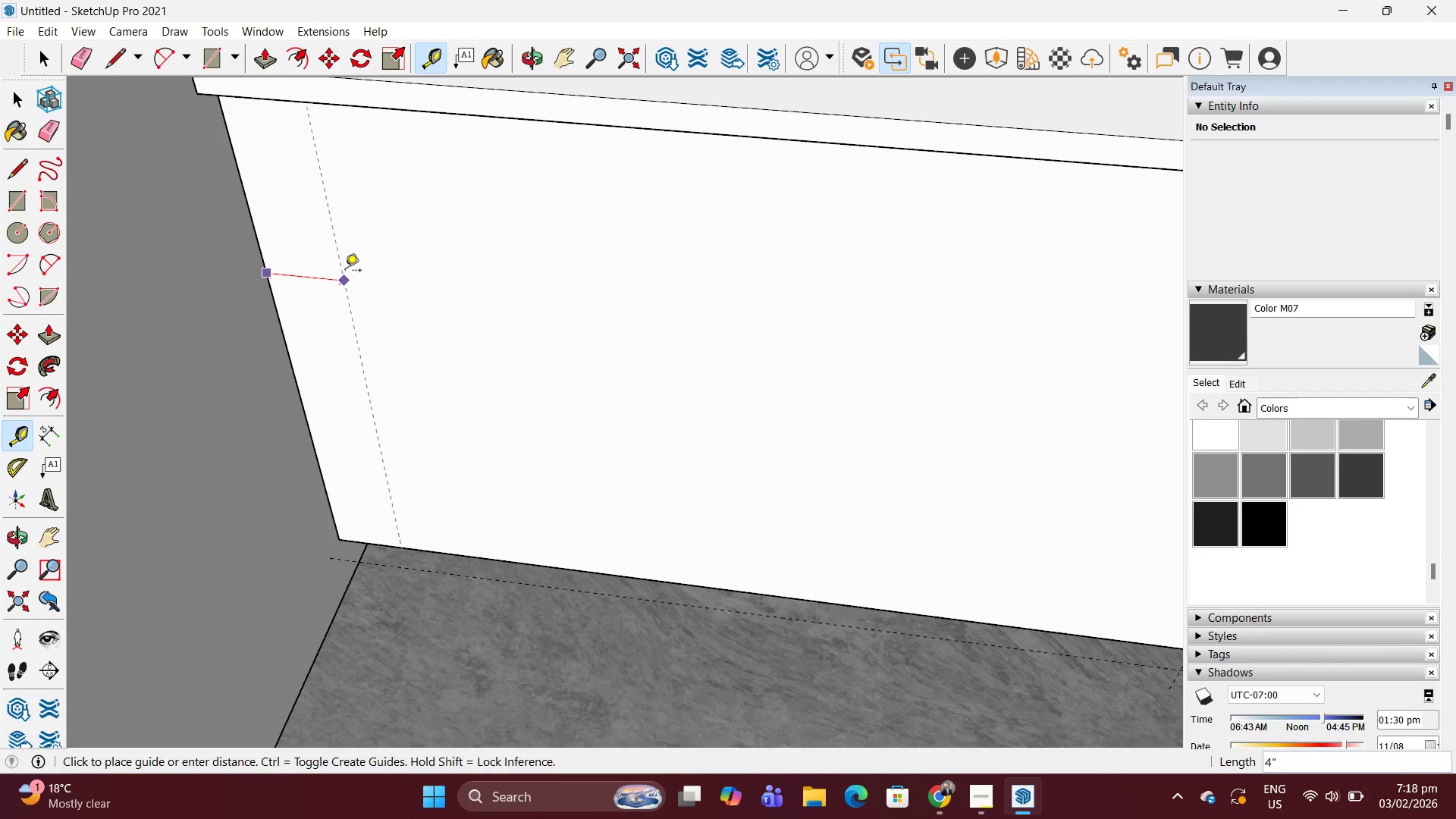 
key(2)
 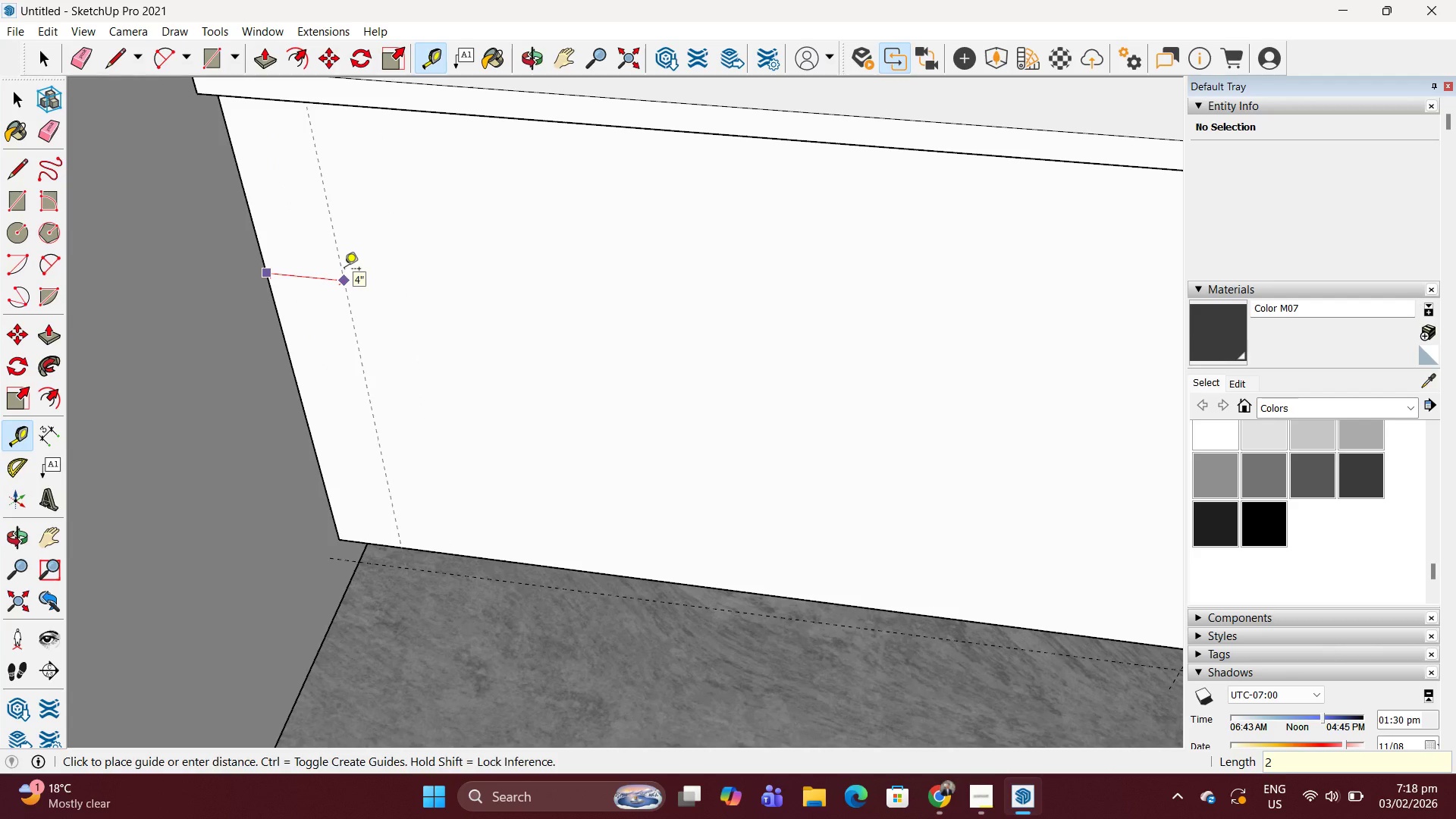 
key(Enter)
 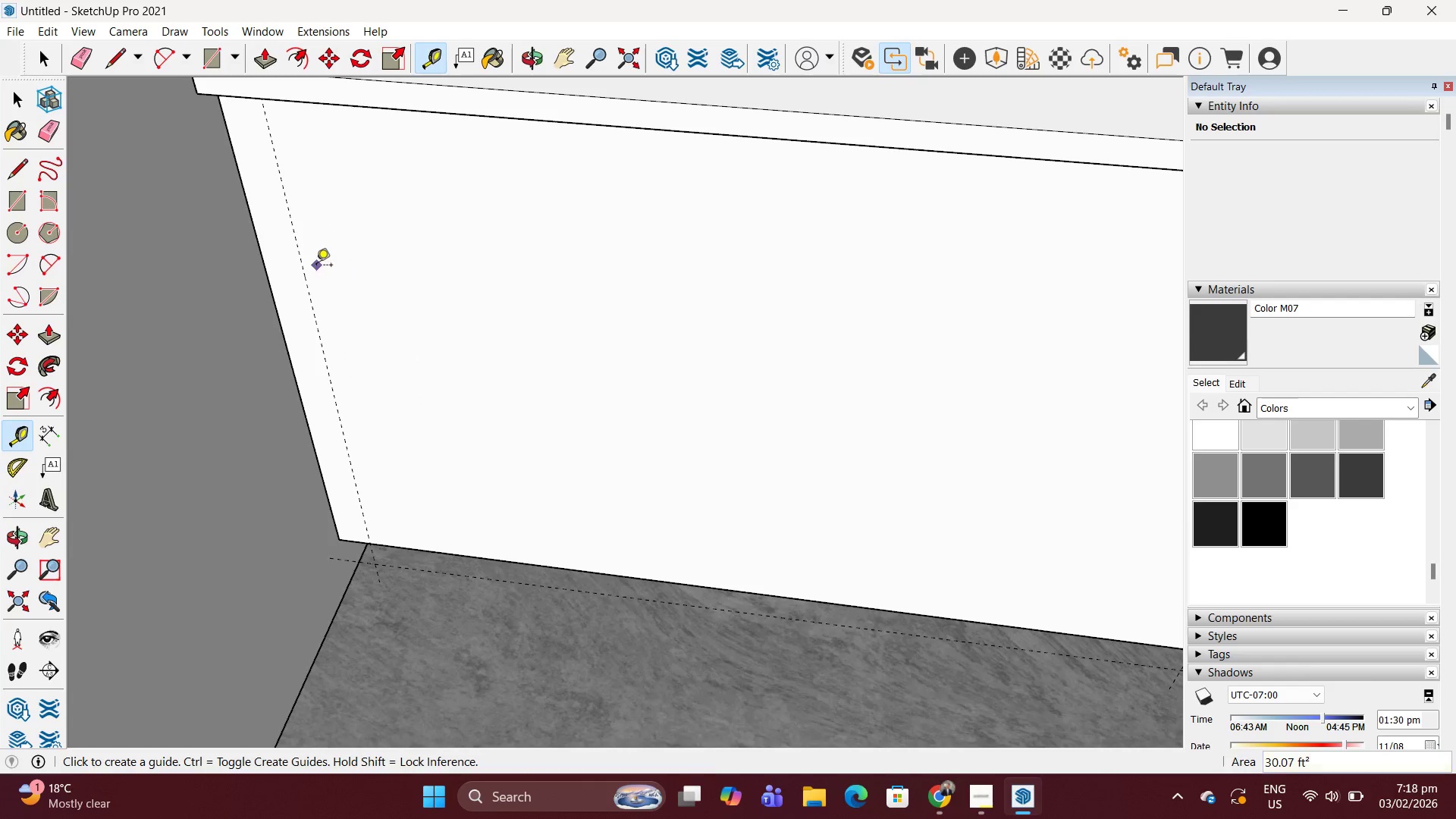 
scroll: coordinate [285, 246], scroll_direction: up, amount: 5.0
 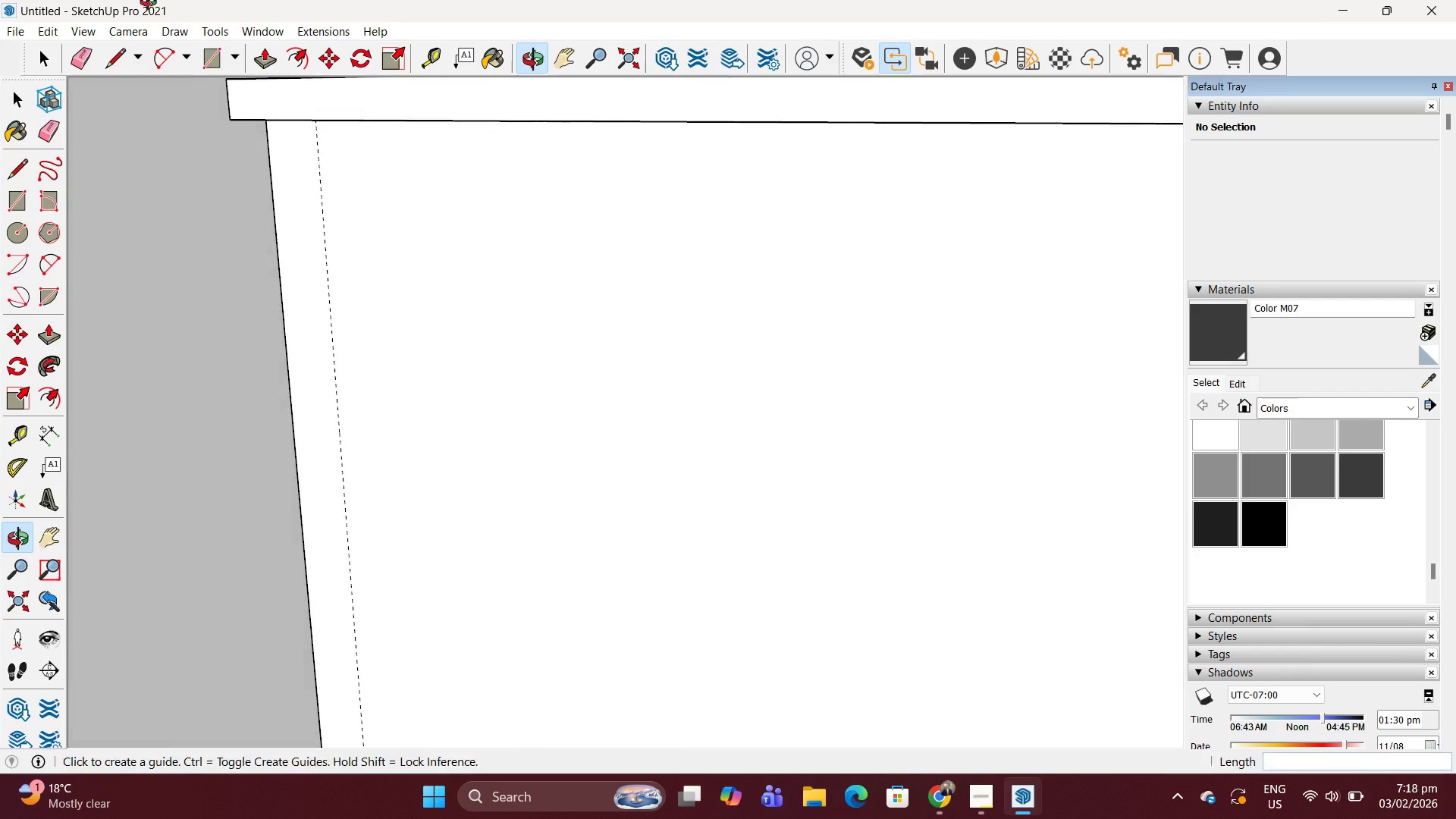 
scroll: coordinate [348, 227], scroll_direction: down, amount: 5.0
 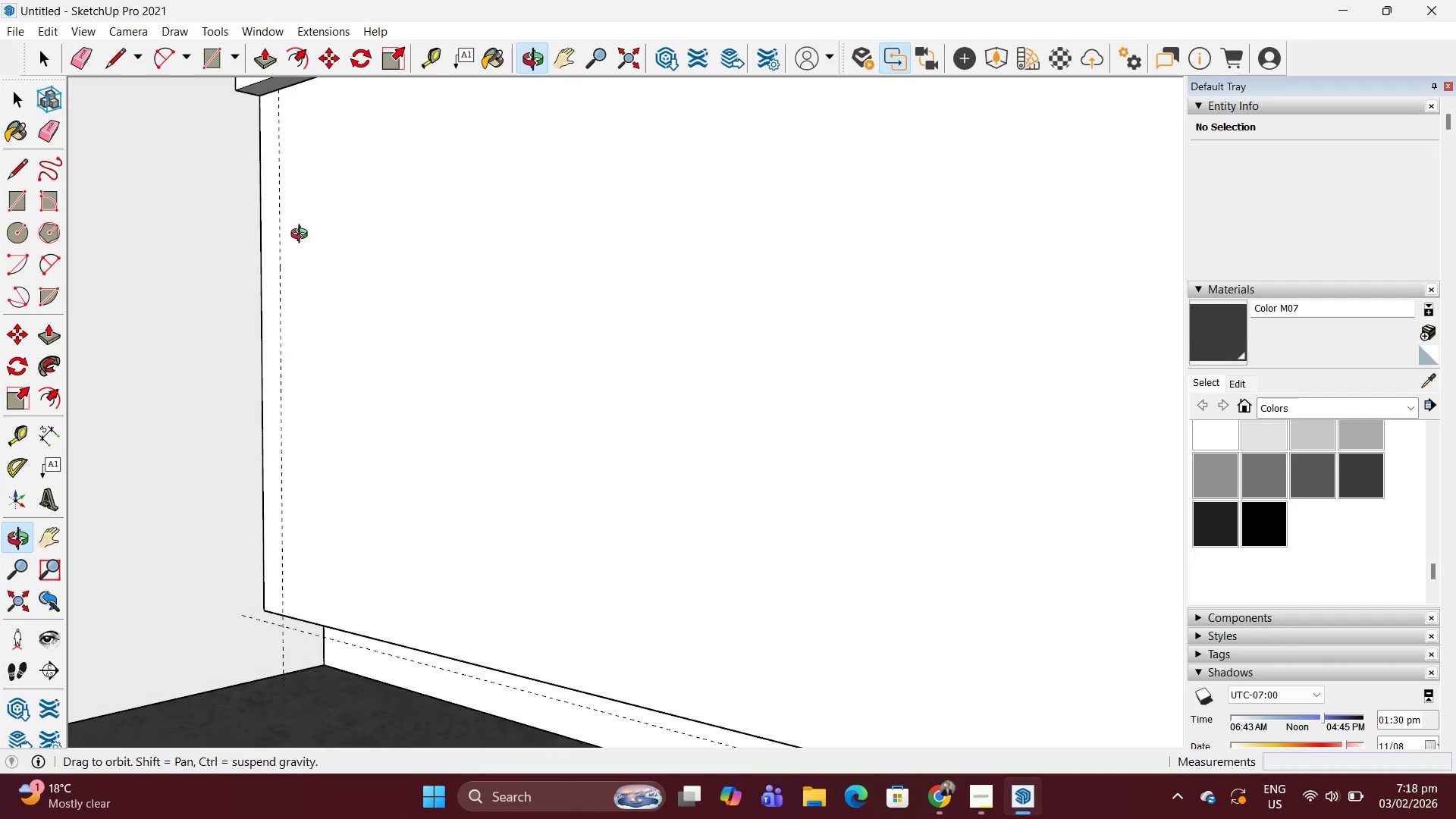 
key(Space)
 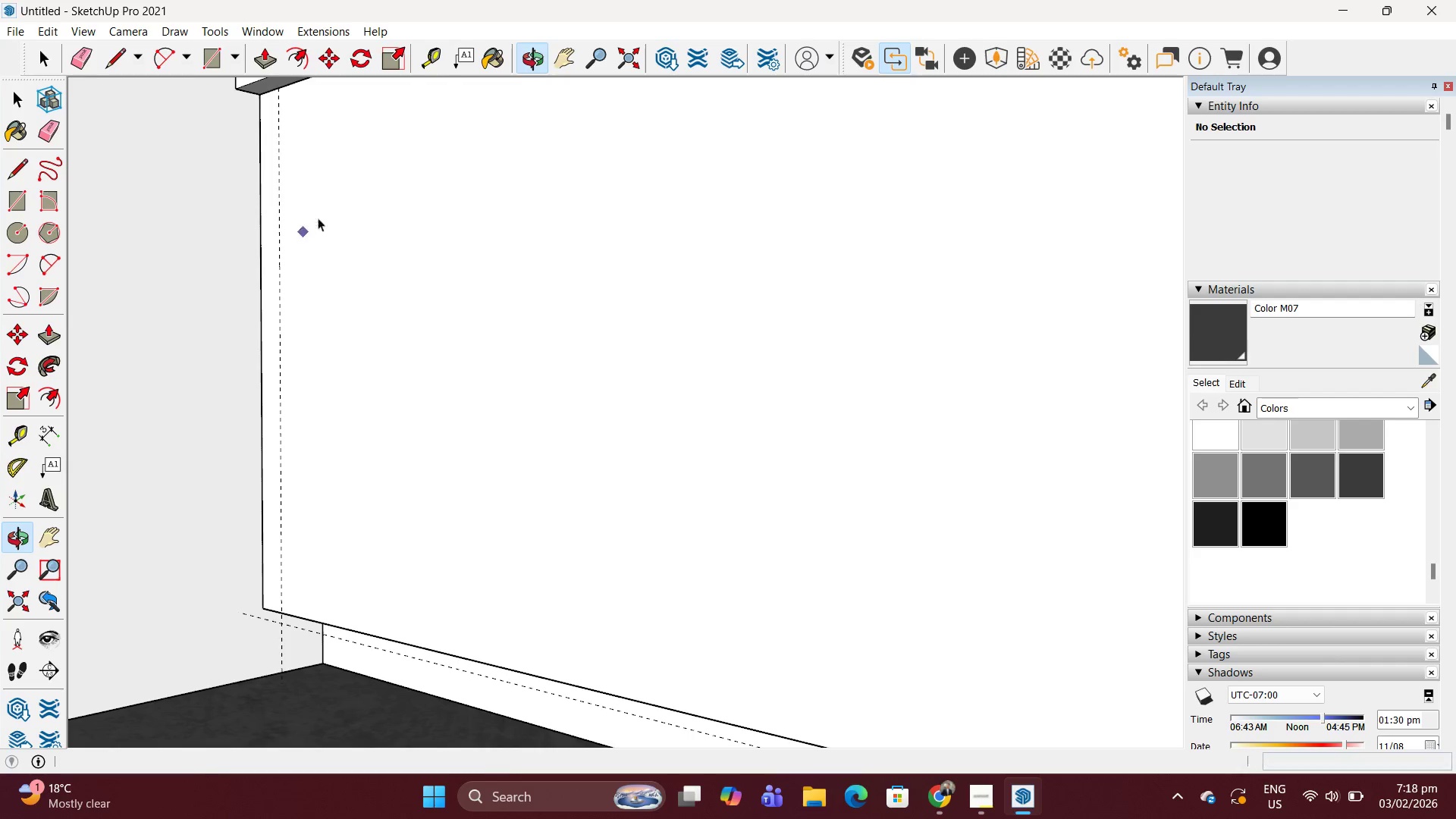 
key(Escape)
 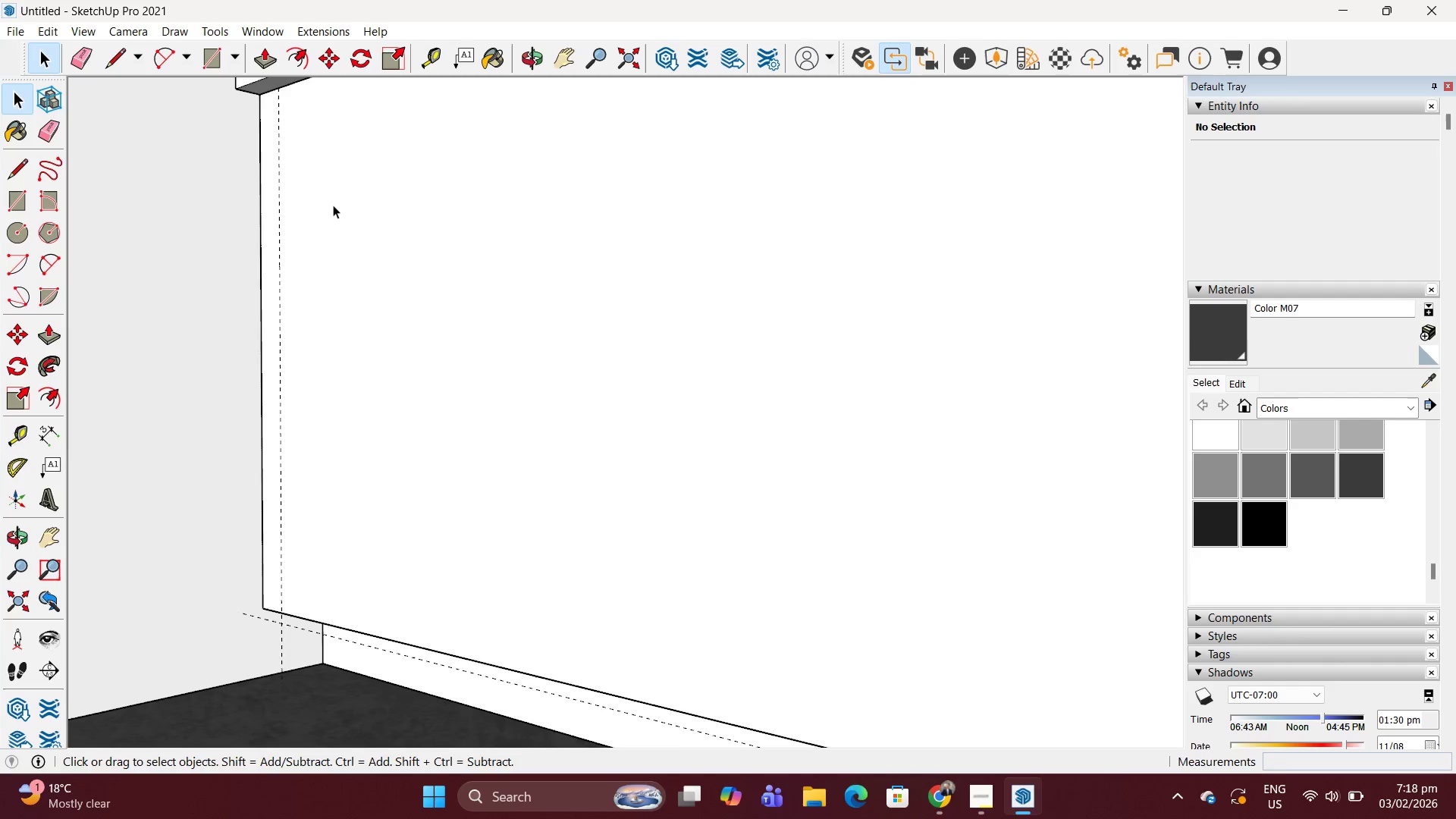 
left_click([333, 205])
 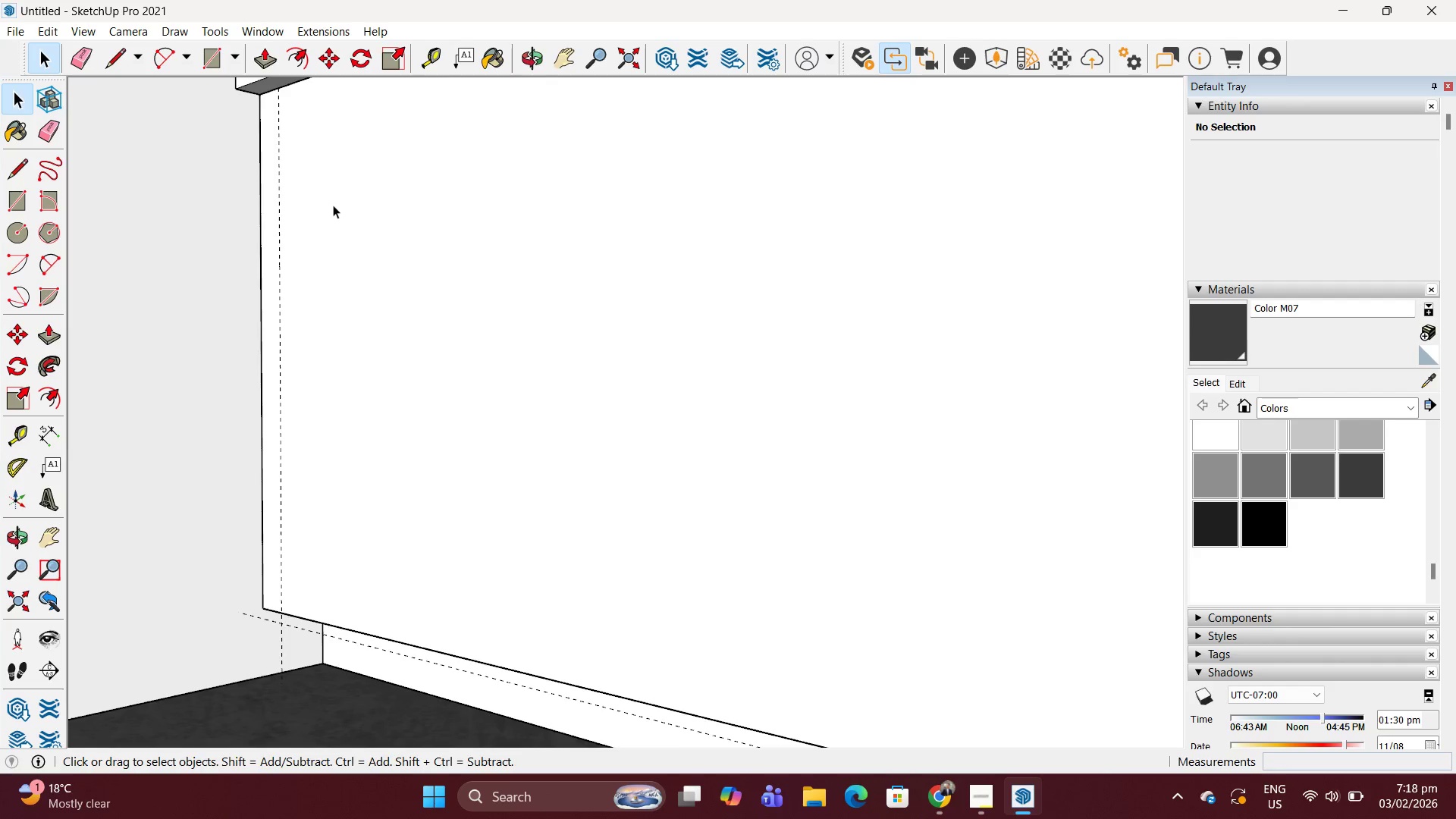 
double_click([333, 205])
 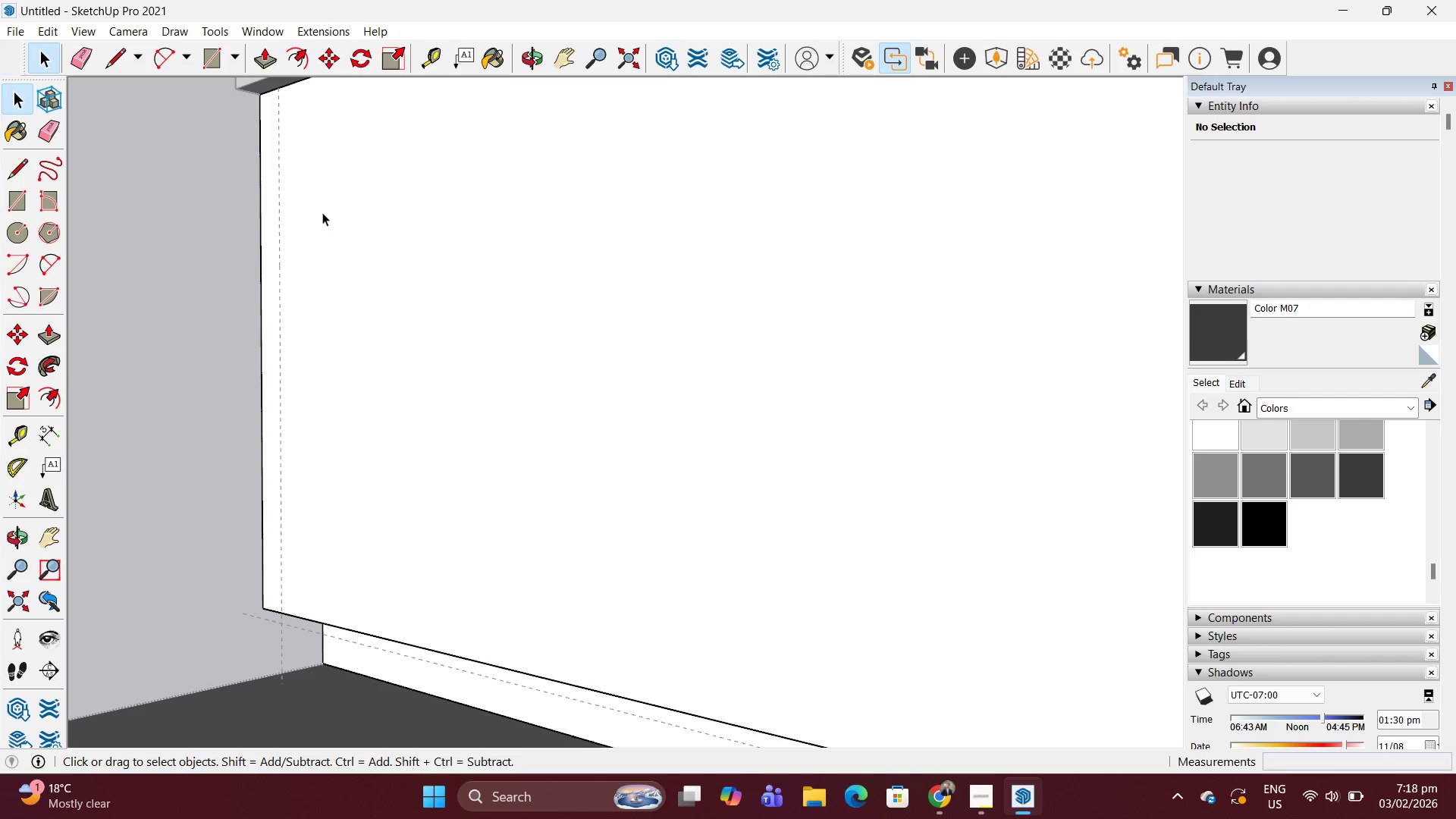 
key(P)
 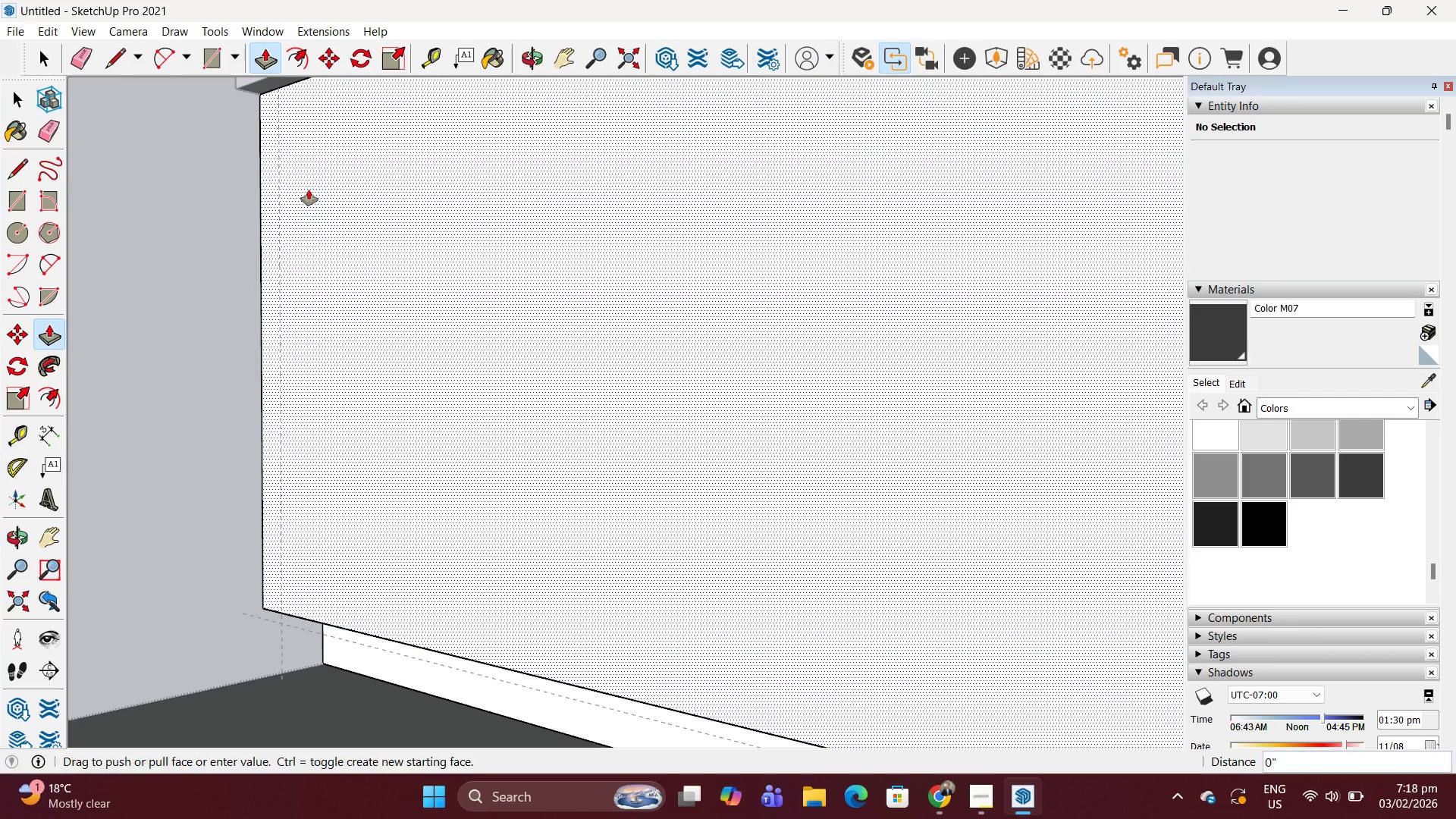 
left_click([309, 190])
 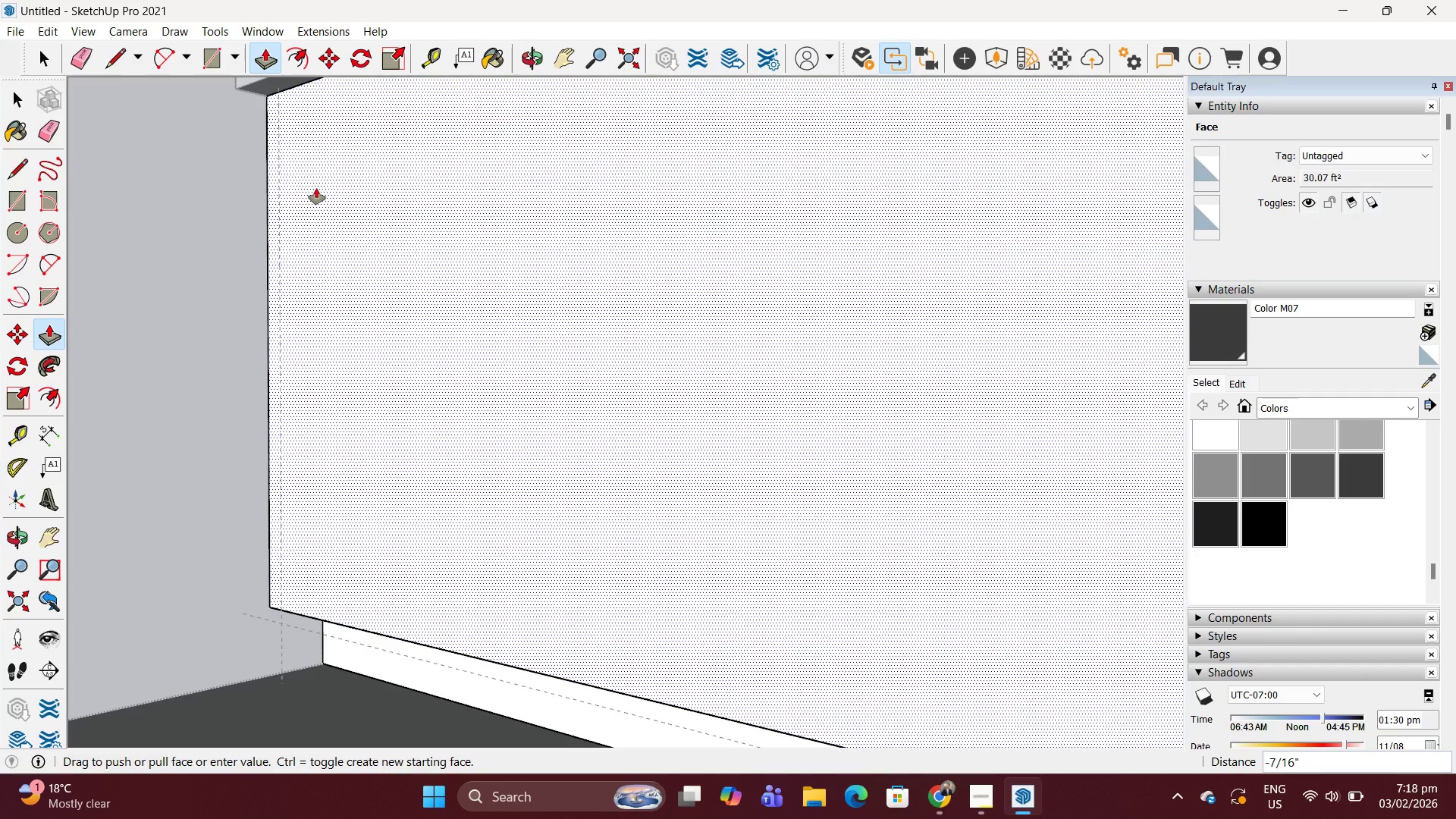 
wait(9.61)
 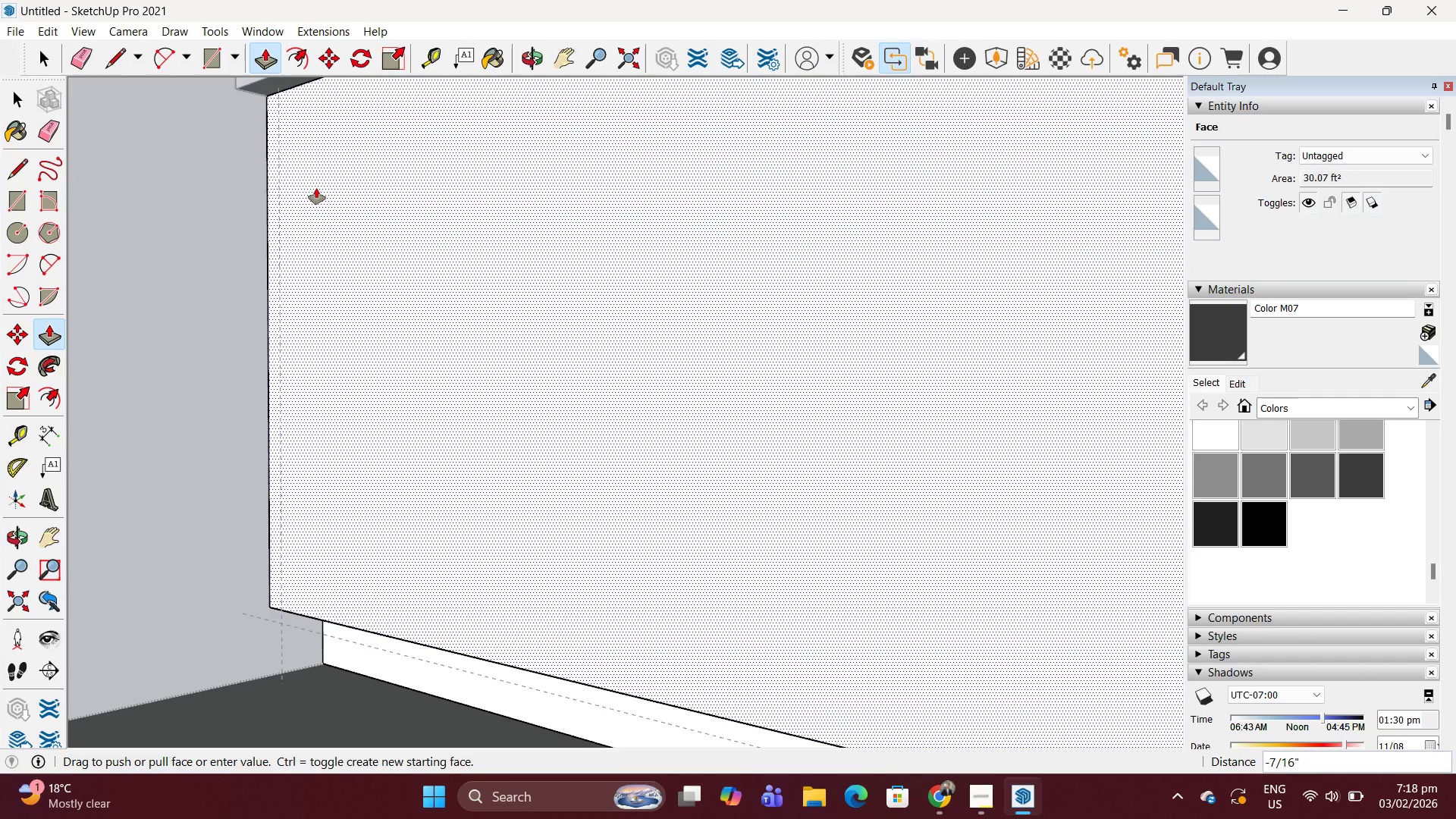 
key(Period)
 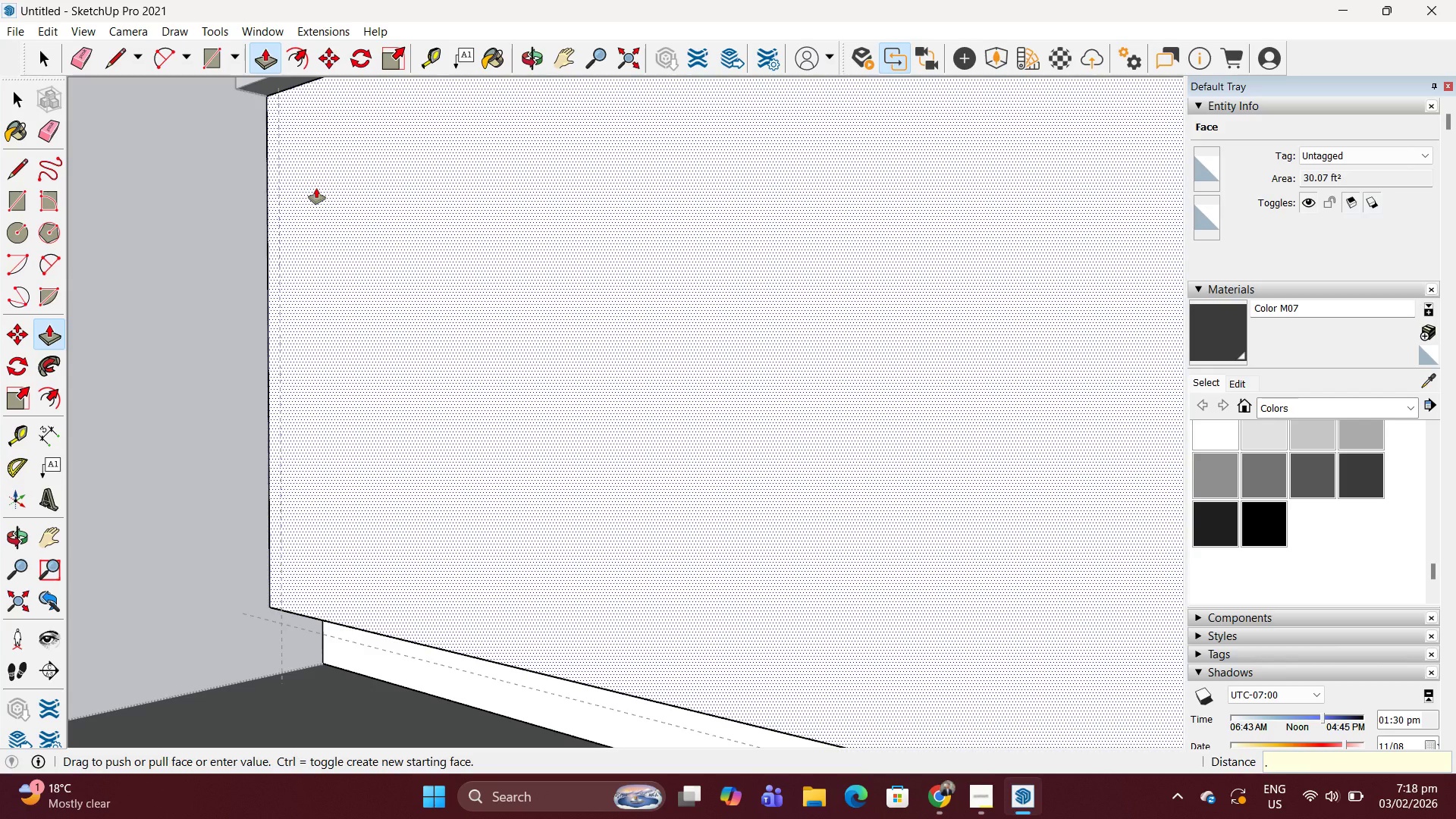 
key(7)
 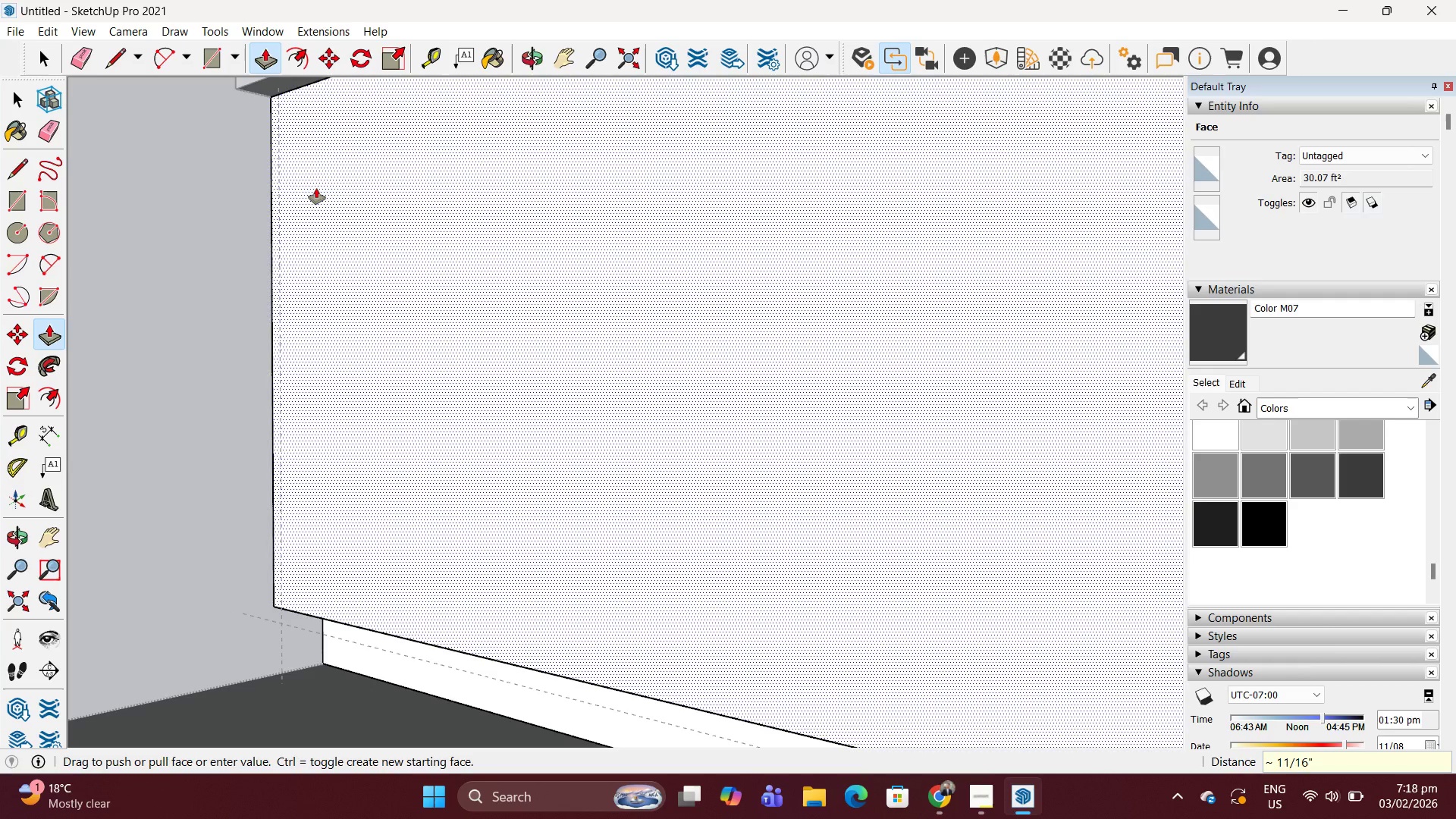 
key(Enter)
 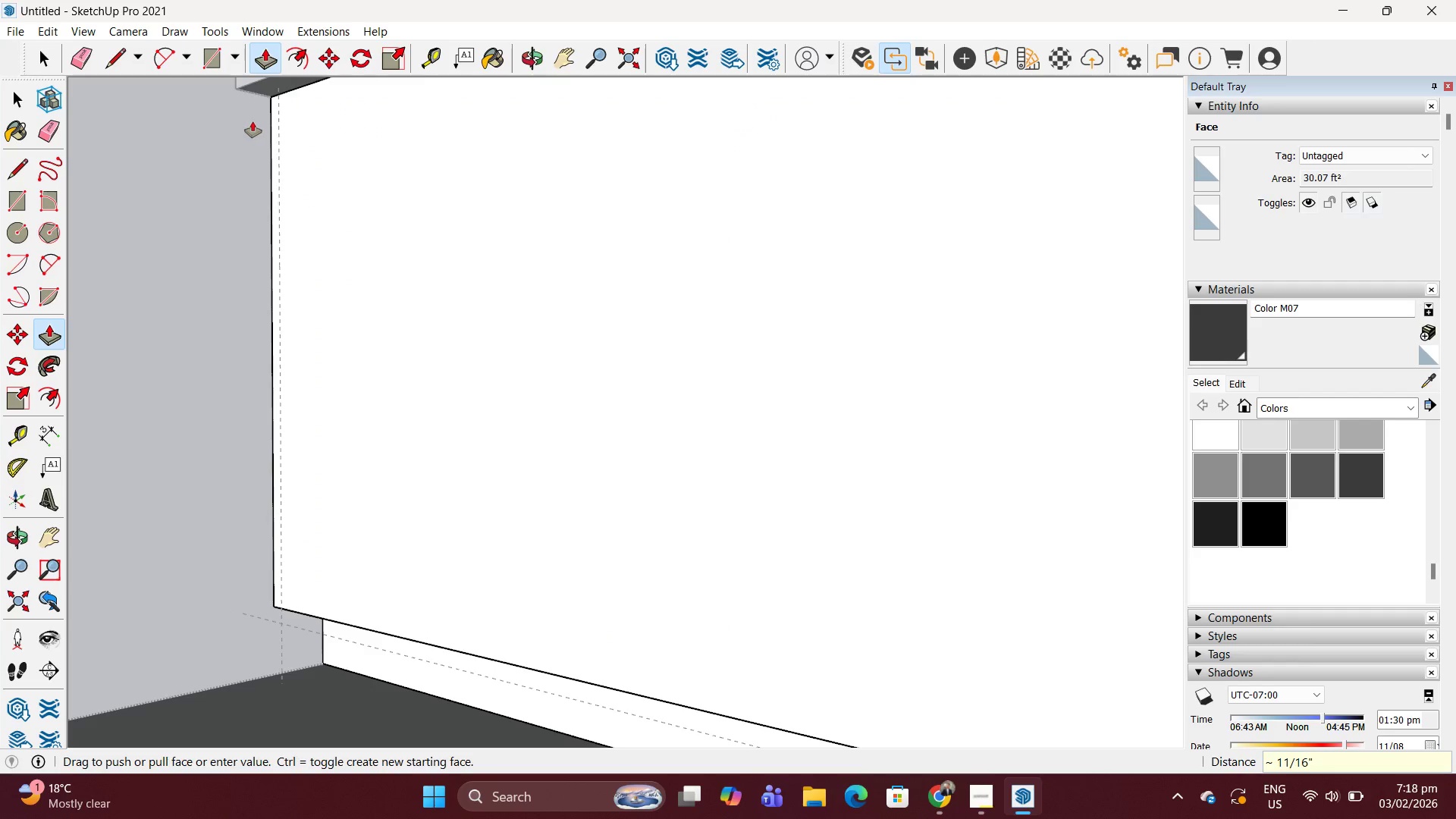 
scroll: coordinate [664, 400], scroll_direction: down, amount: 73.0
 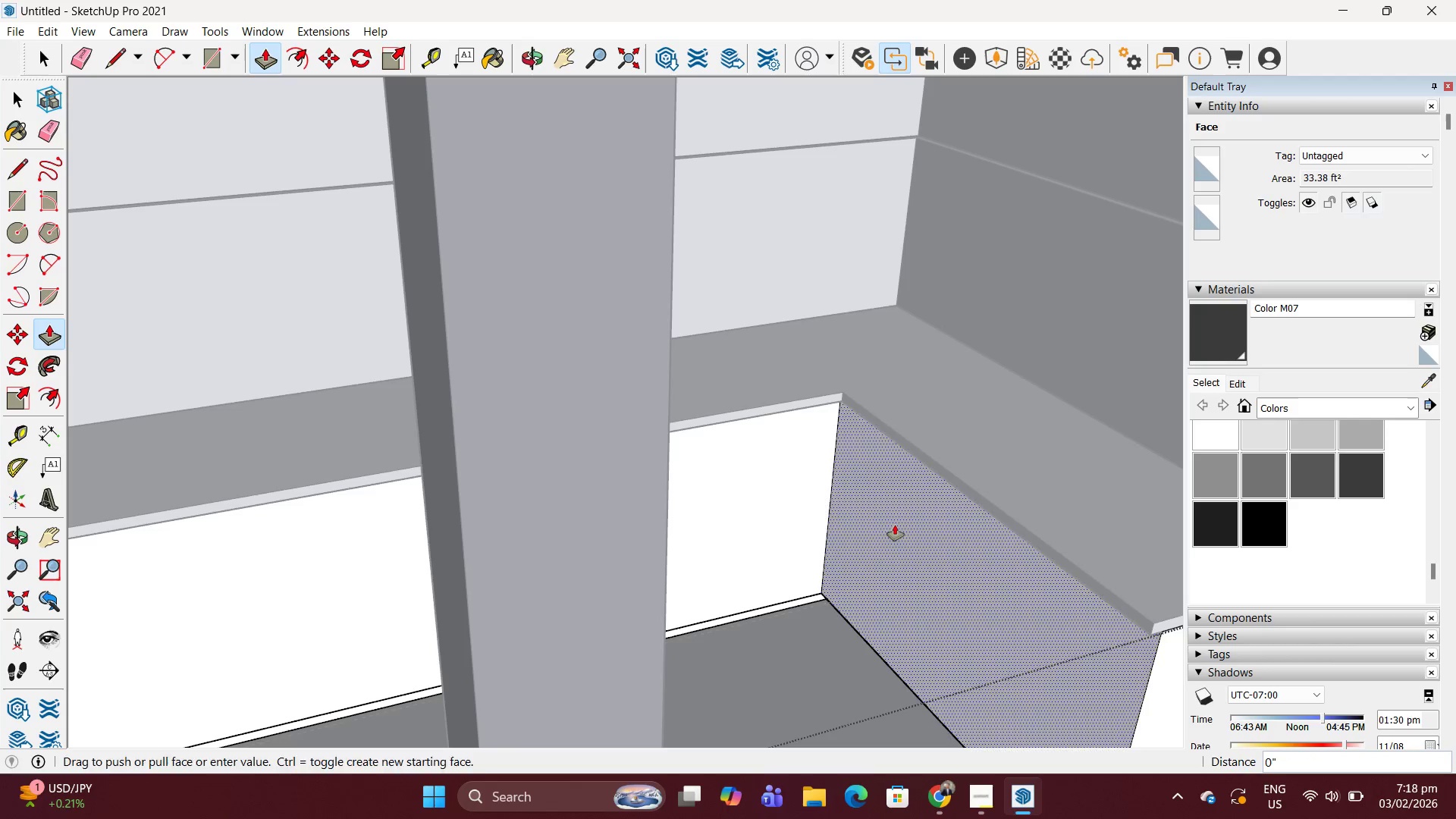 
double_click([895, 525])
 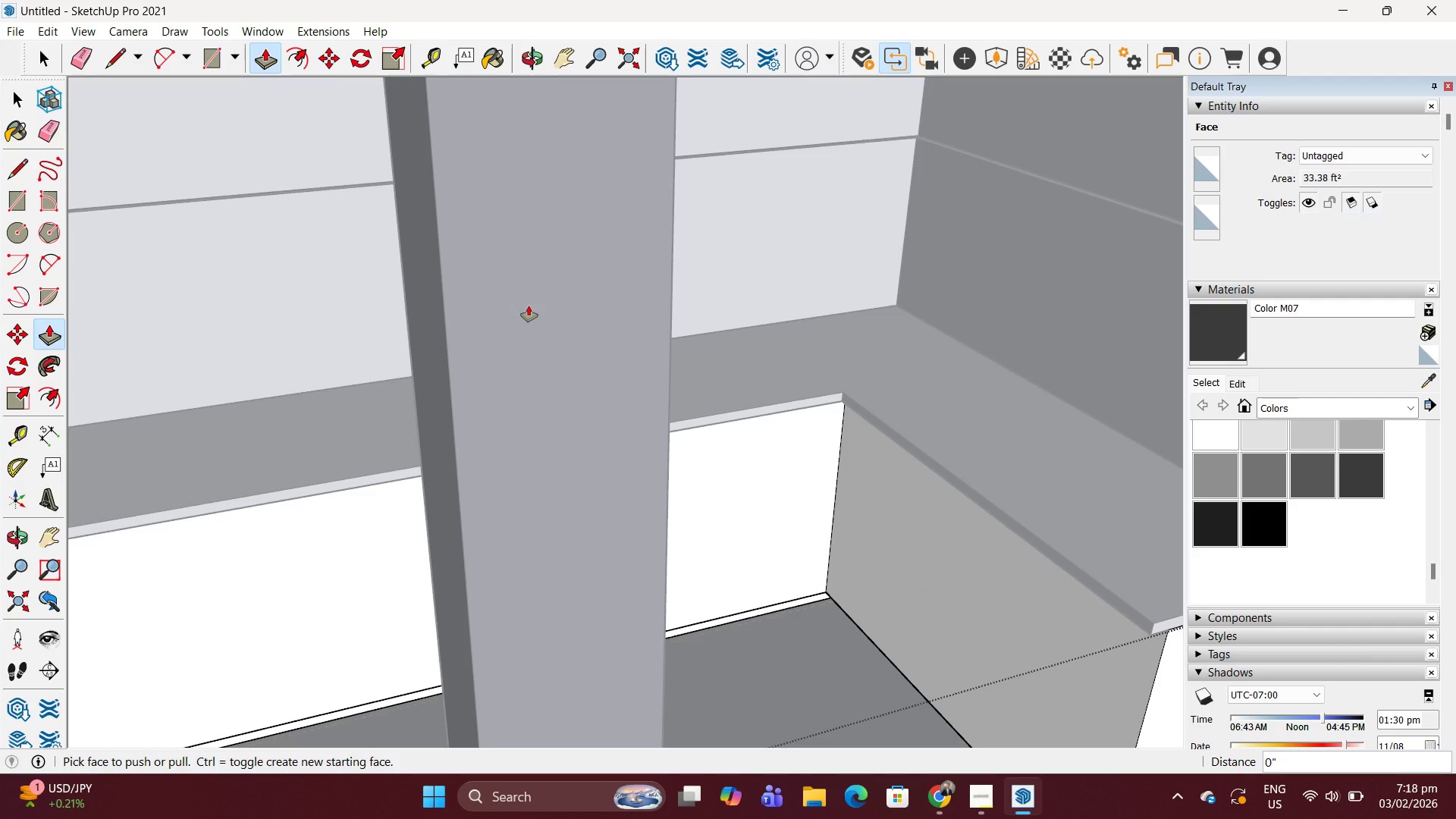 
scroll: coordinate [603, 381], scroll_direction: down, amount: 15.0
 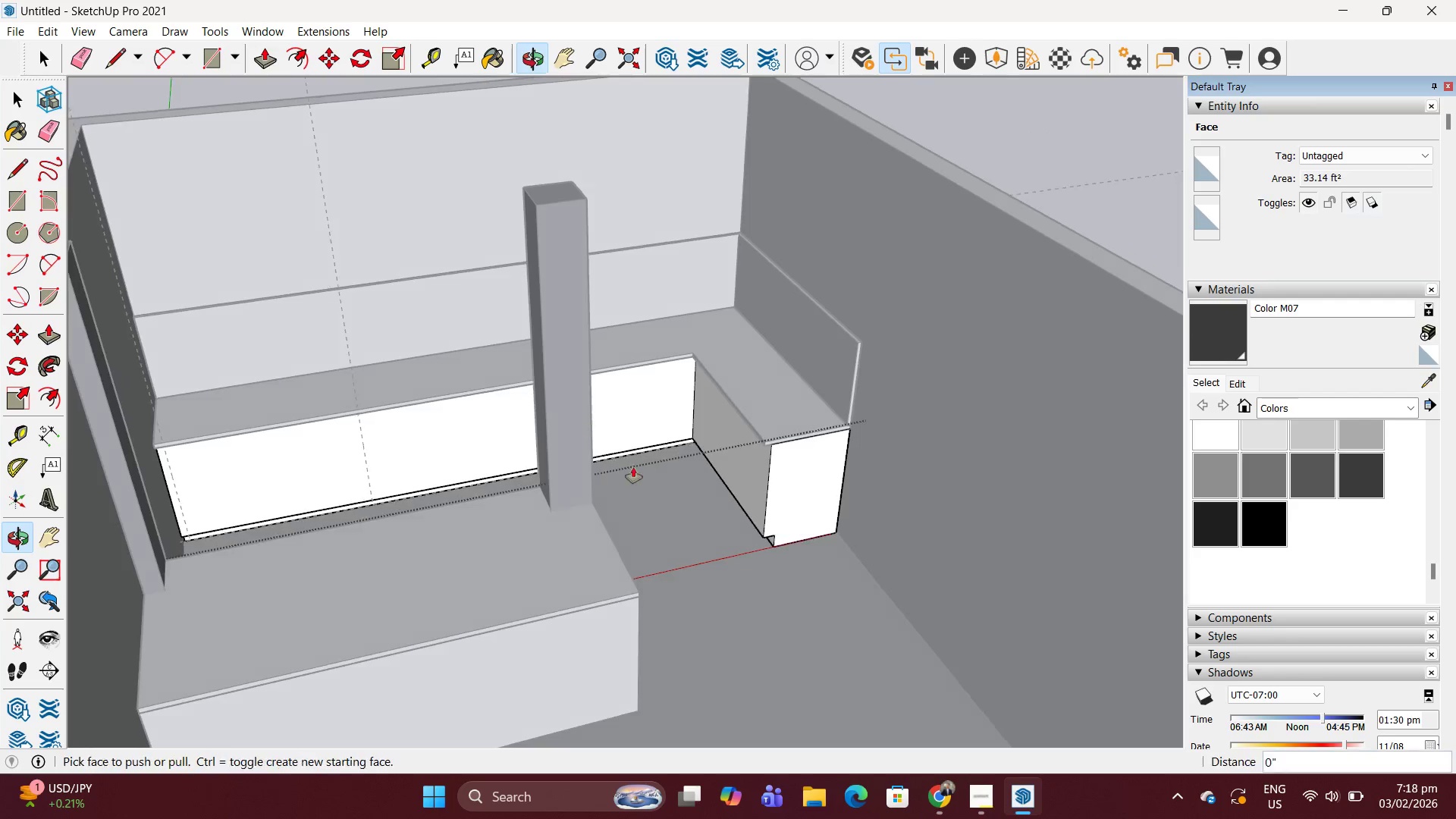 
key(Space)
 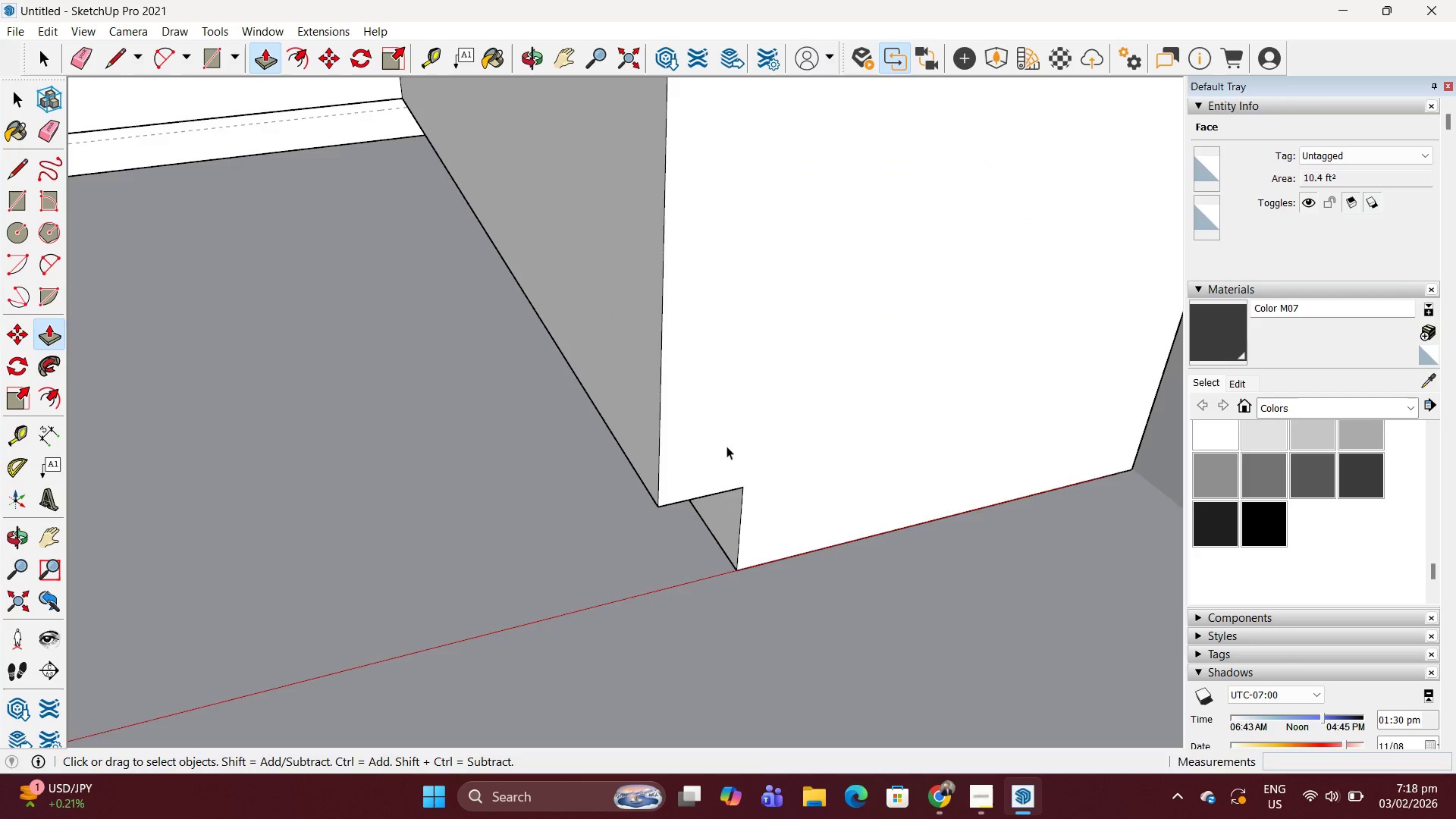 
key(Escape)
 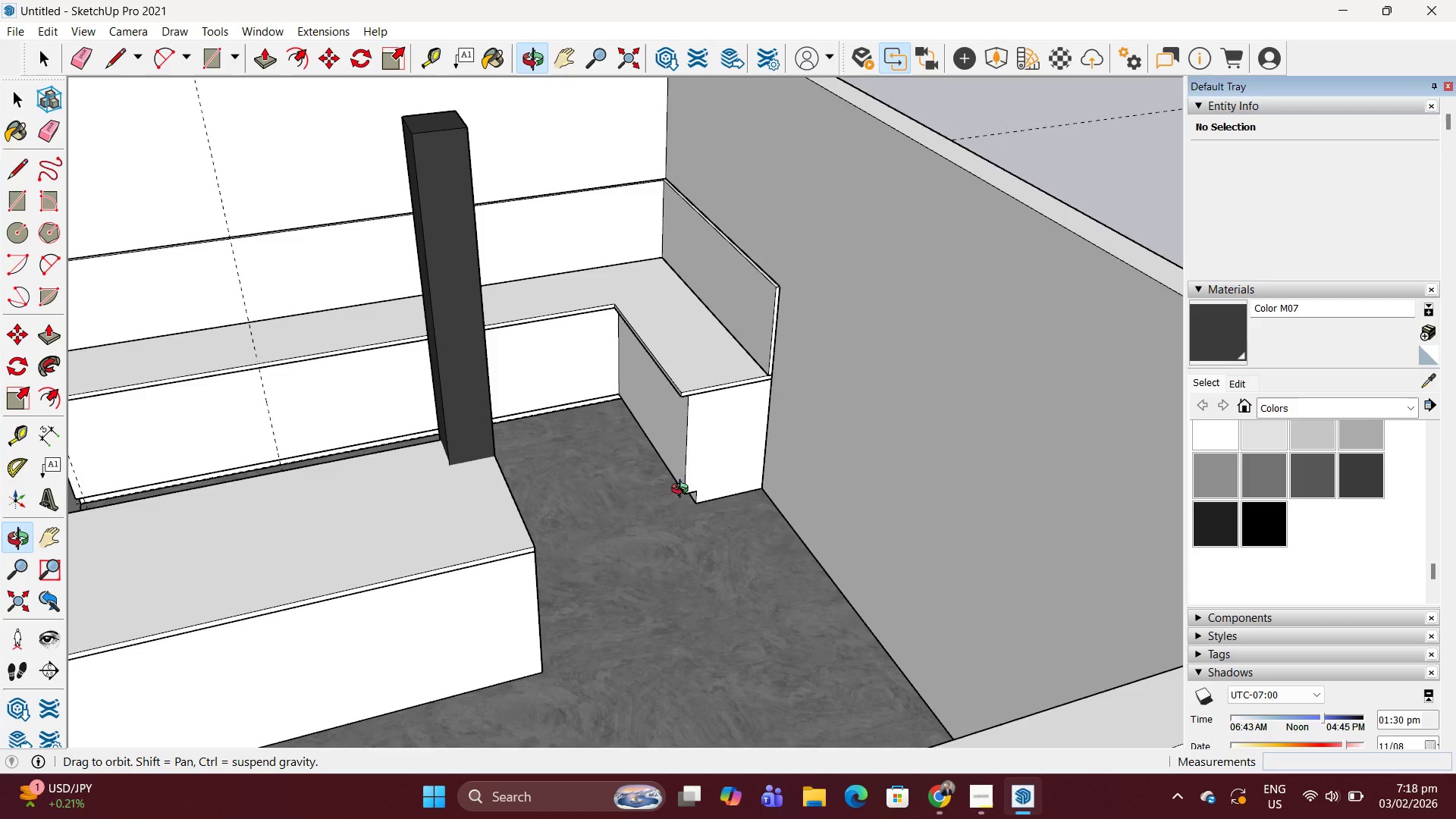 
scroll: coordinate [685, 490], scroll_direction: down, amount: 1.0
 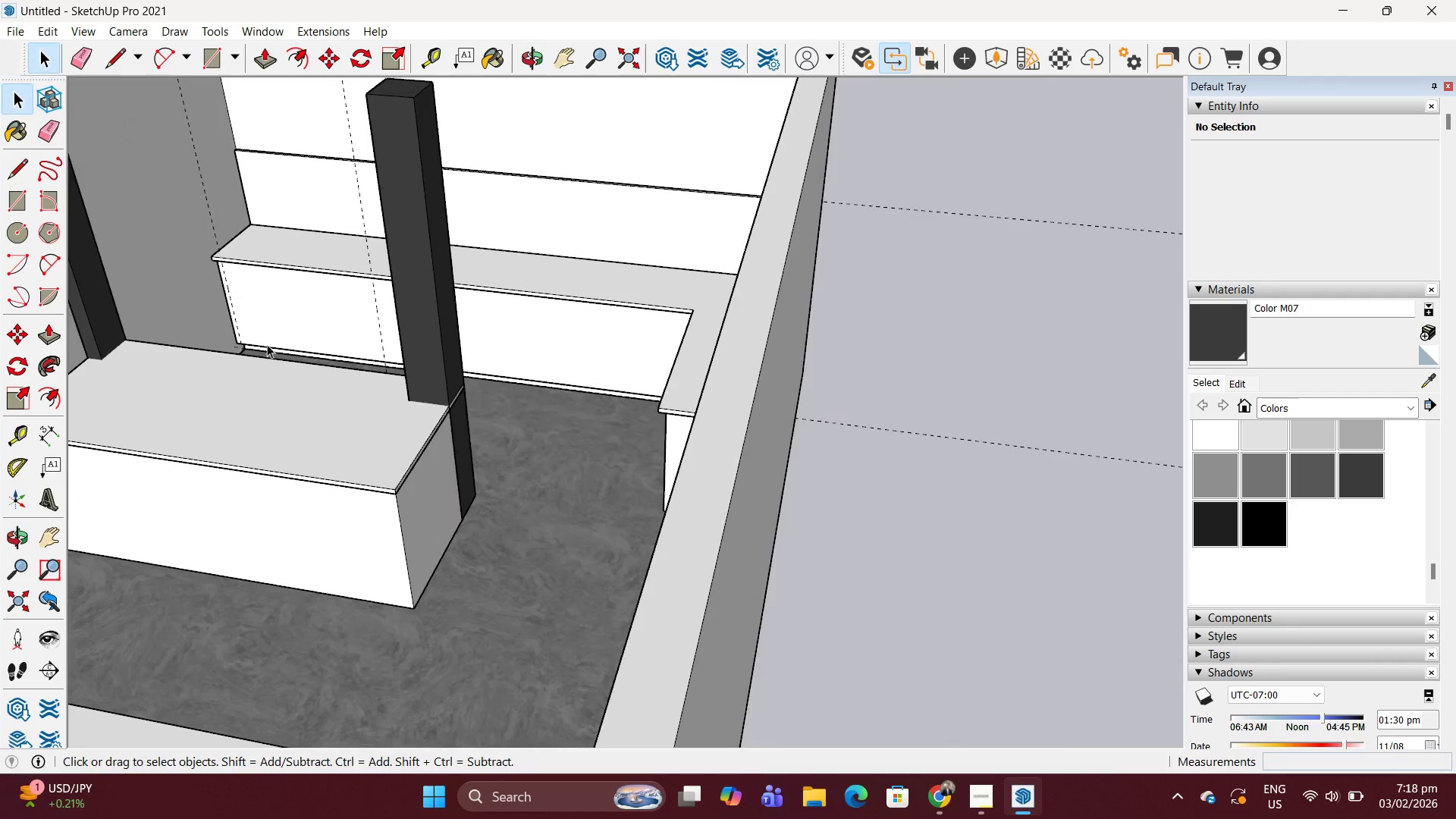 
scroll: coordinate [260, 422], scroll_direction: up, amount: 17.0
 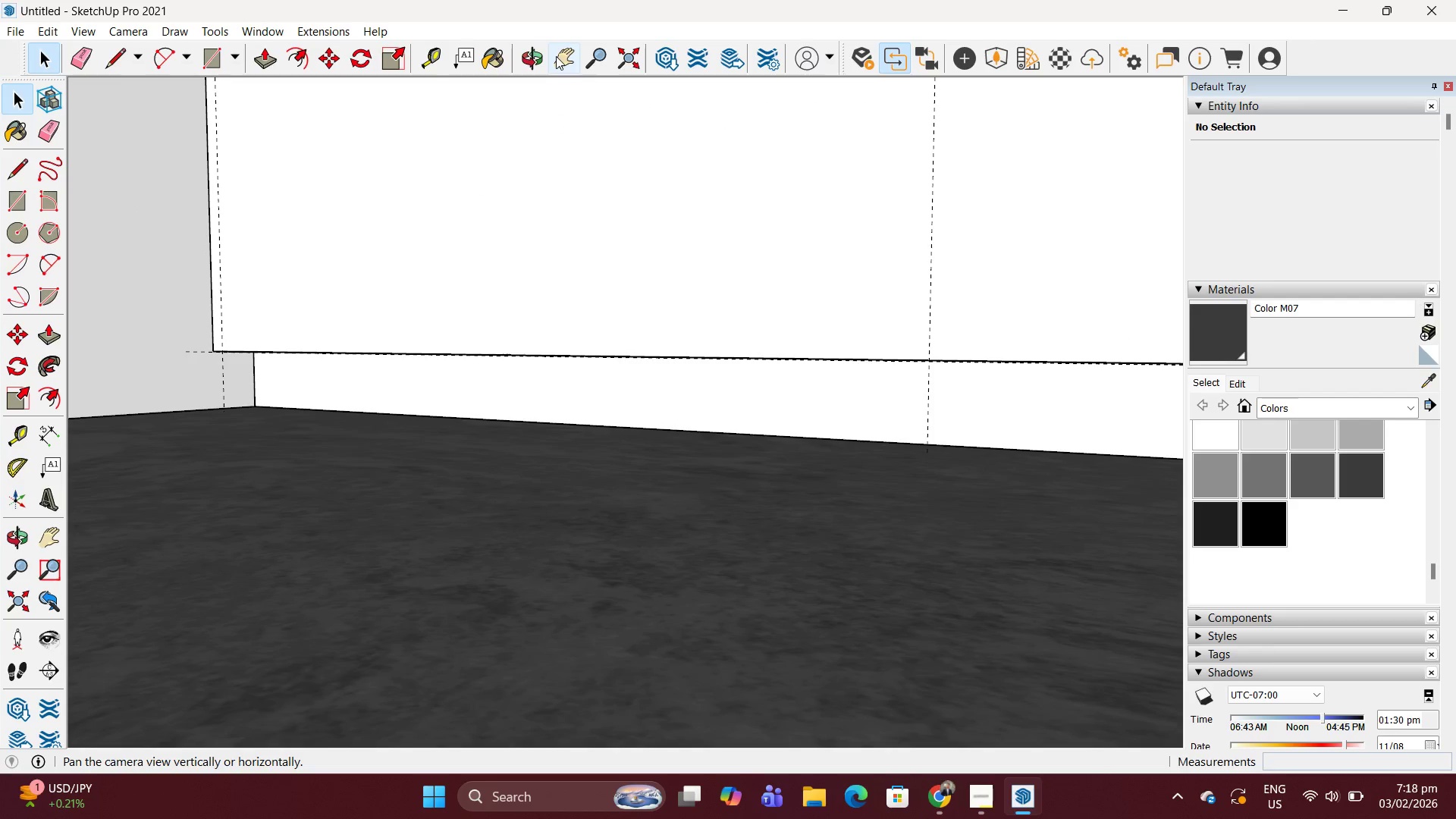 
left_click_drag(start_coordinate=[482, 234], to_coordinate=[597, 482])
 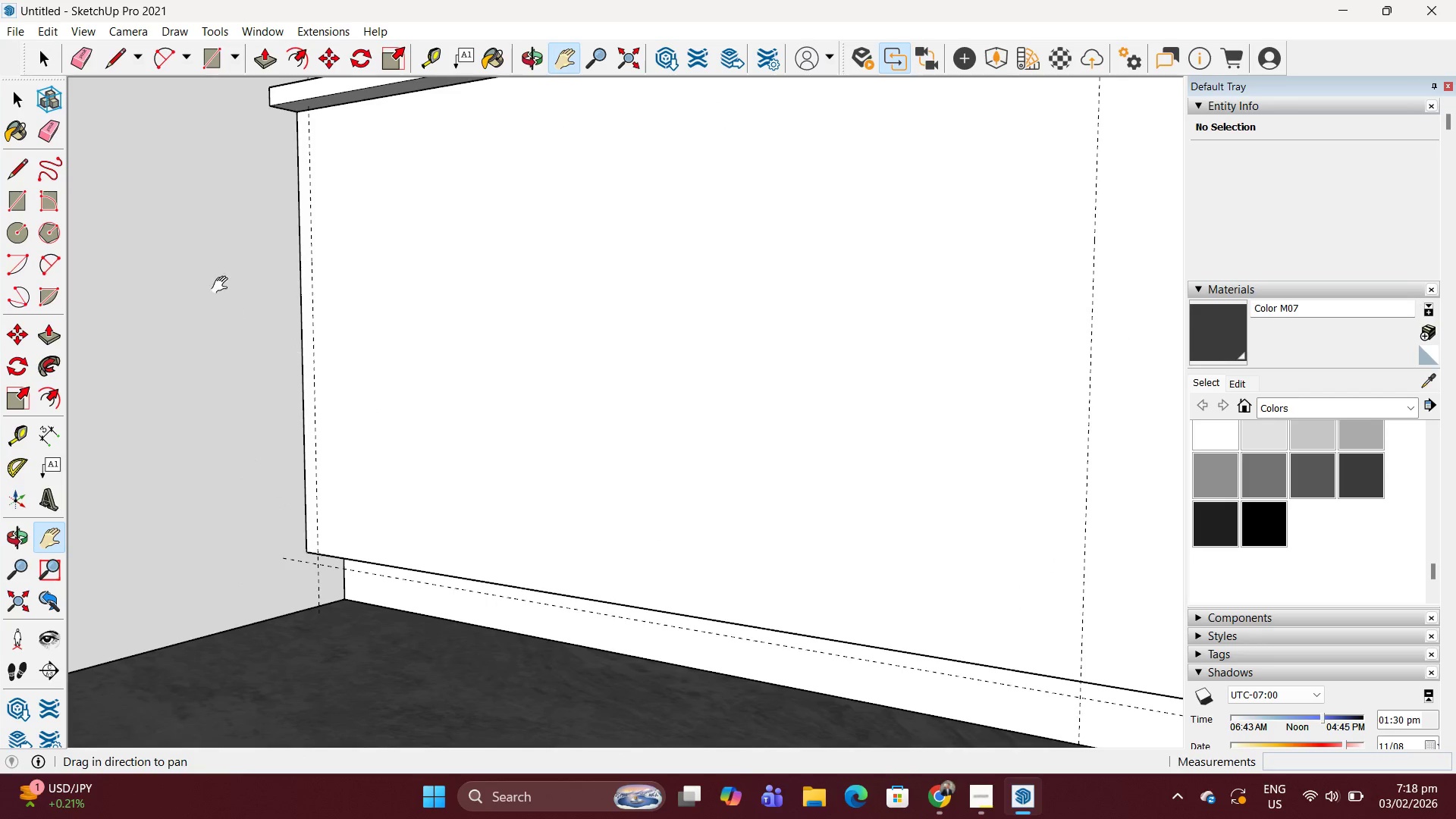 
key(T)
 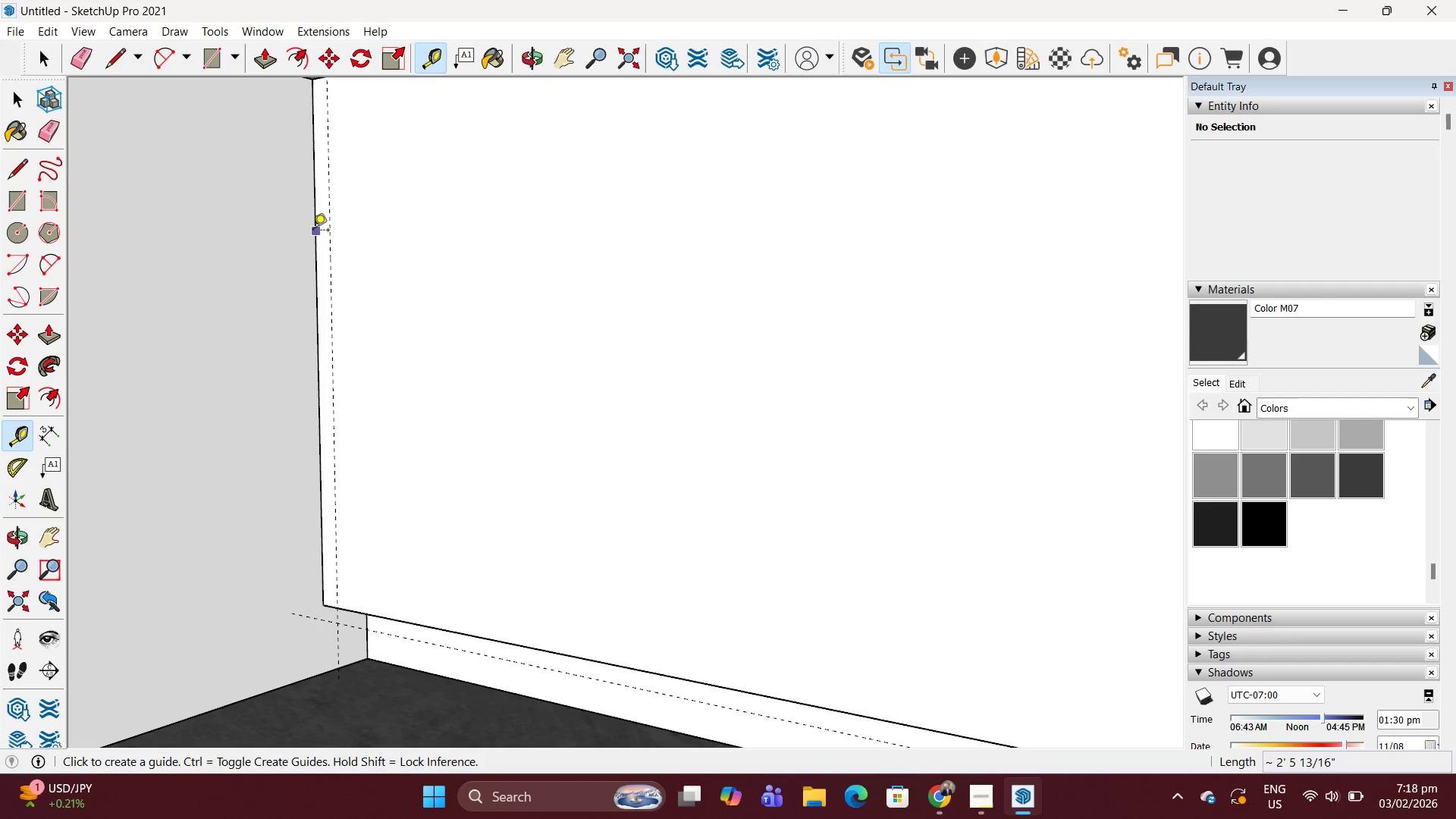 
scroll: coordinate [222, 272], scroll_direction: up, amount: 2.0
 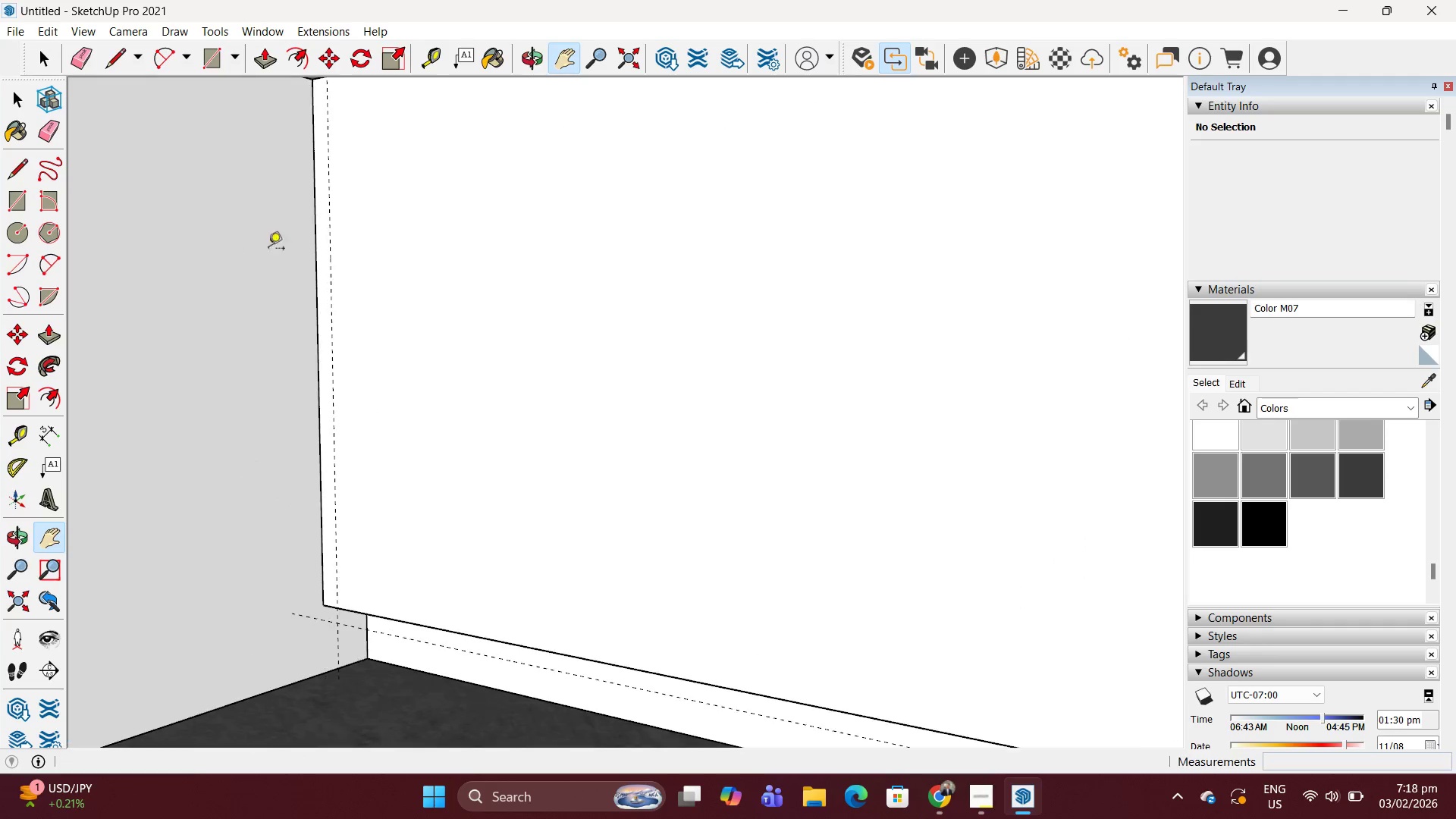 
left_click([313, 231])
 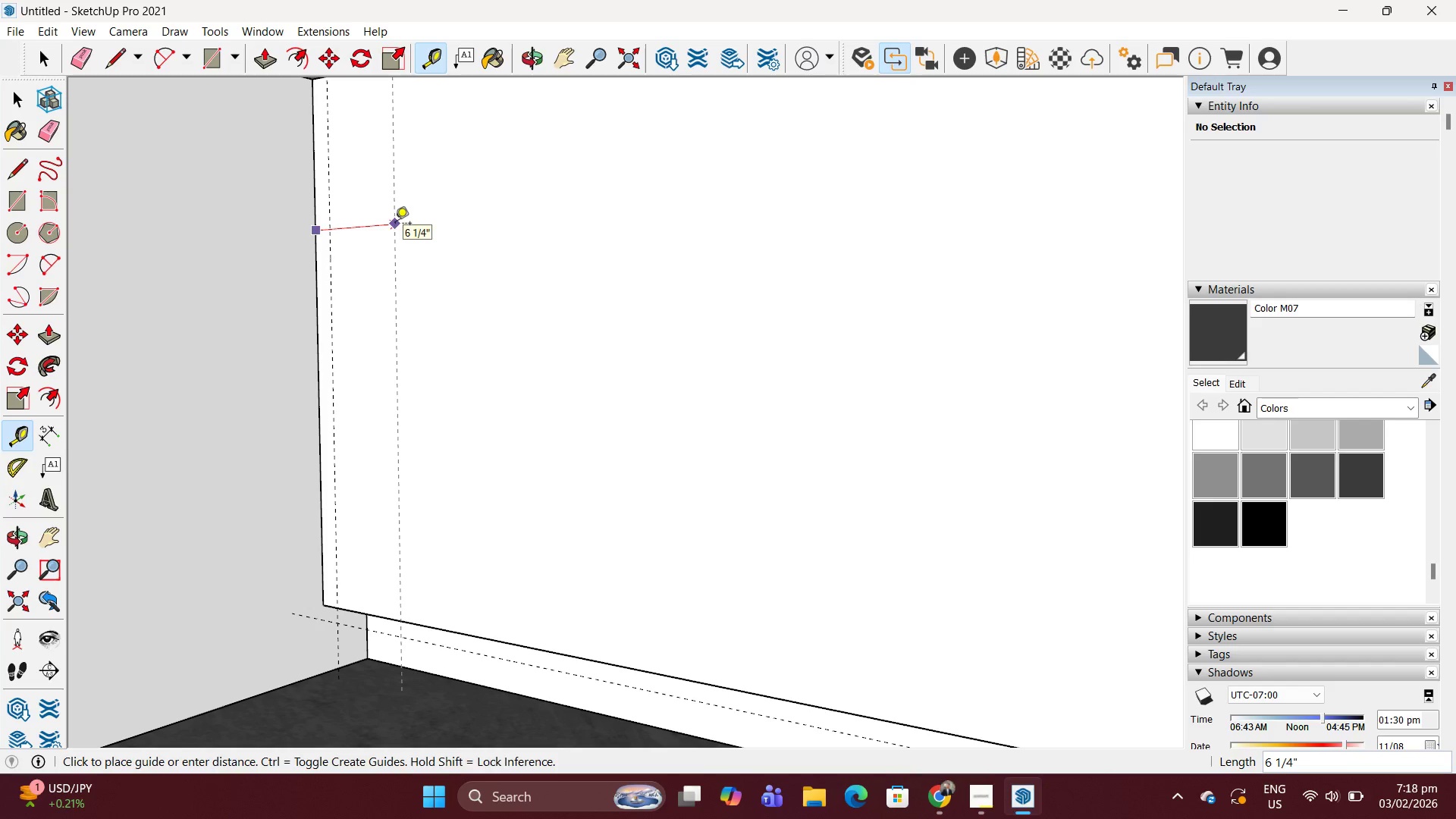 
key(Escape)
 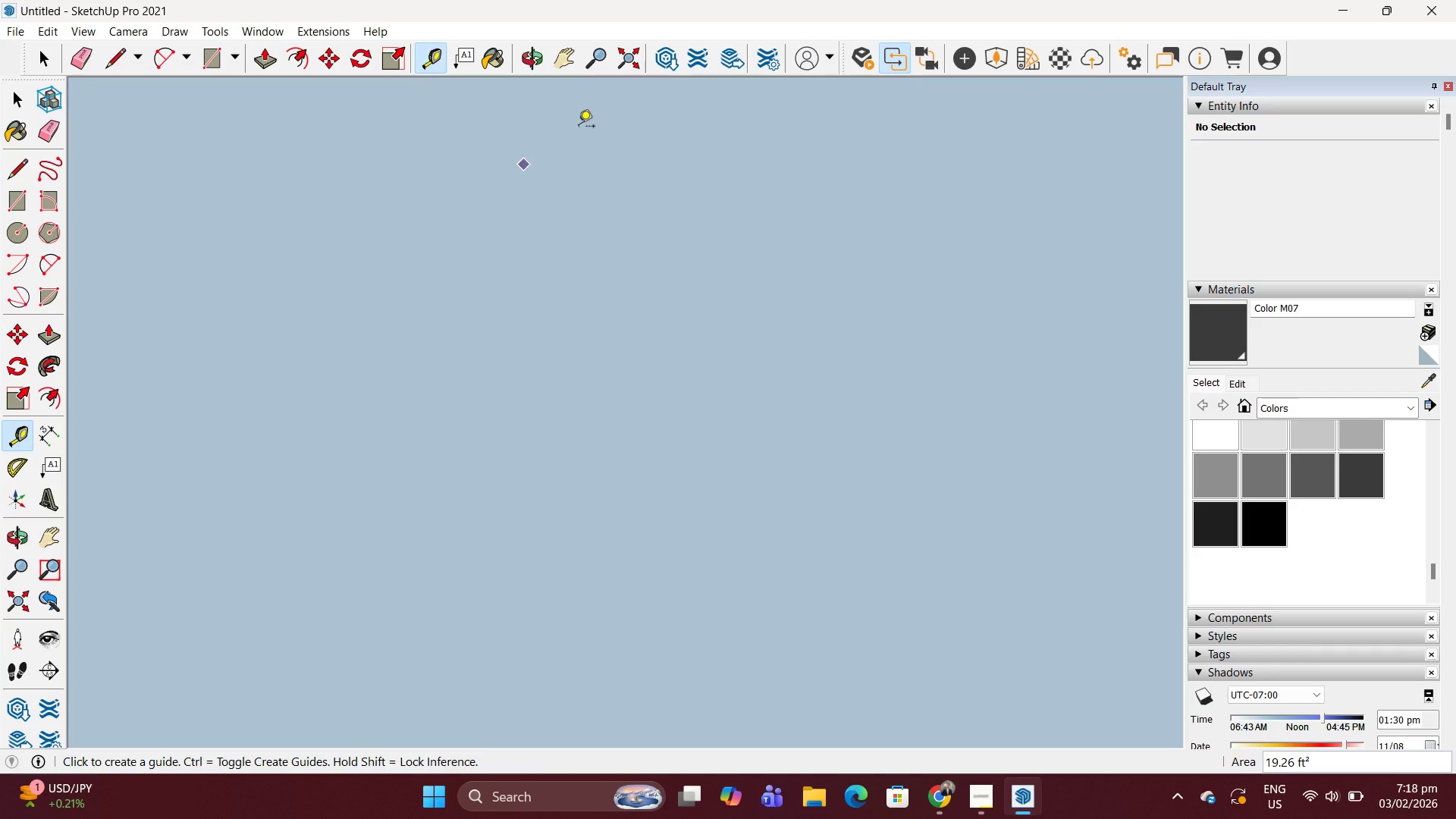 
scroll: coordinate [381, 256], scroll_direction: down, amount: 4.0
 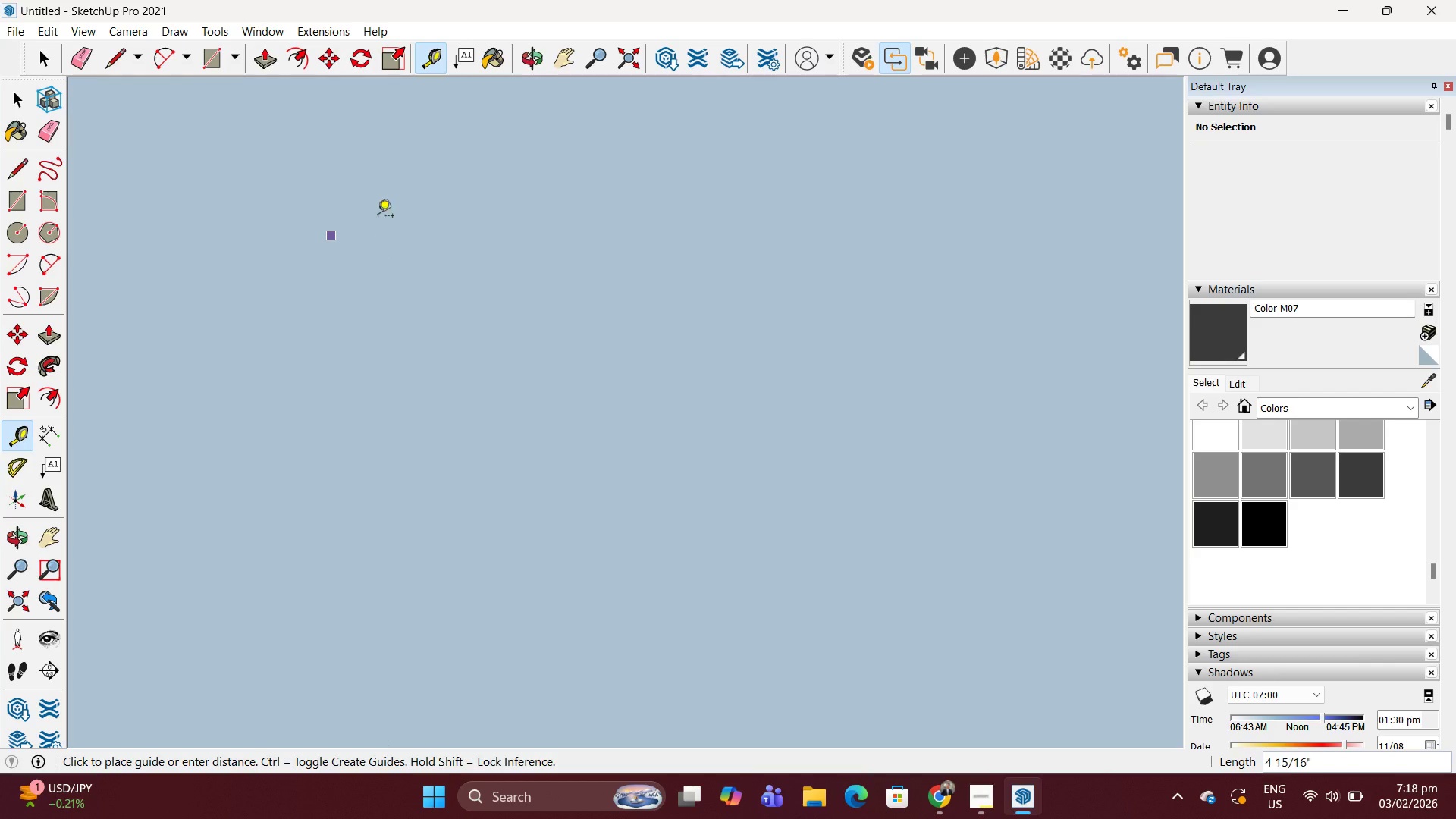 
key(Space)
 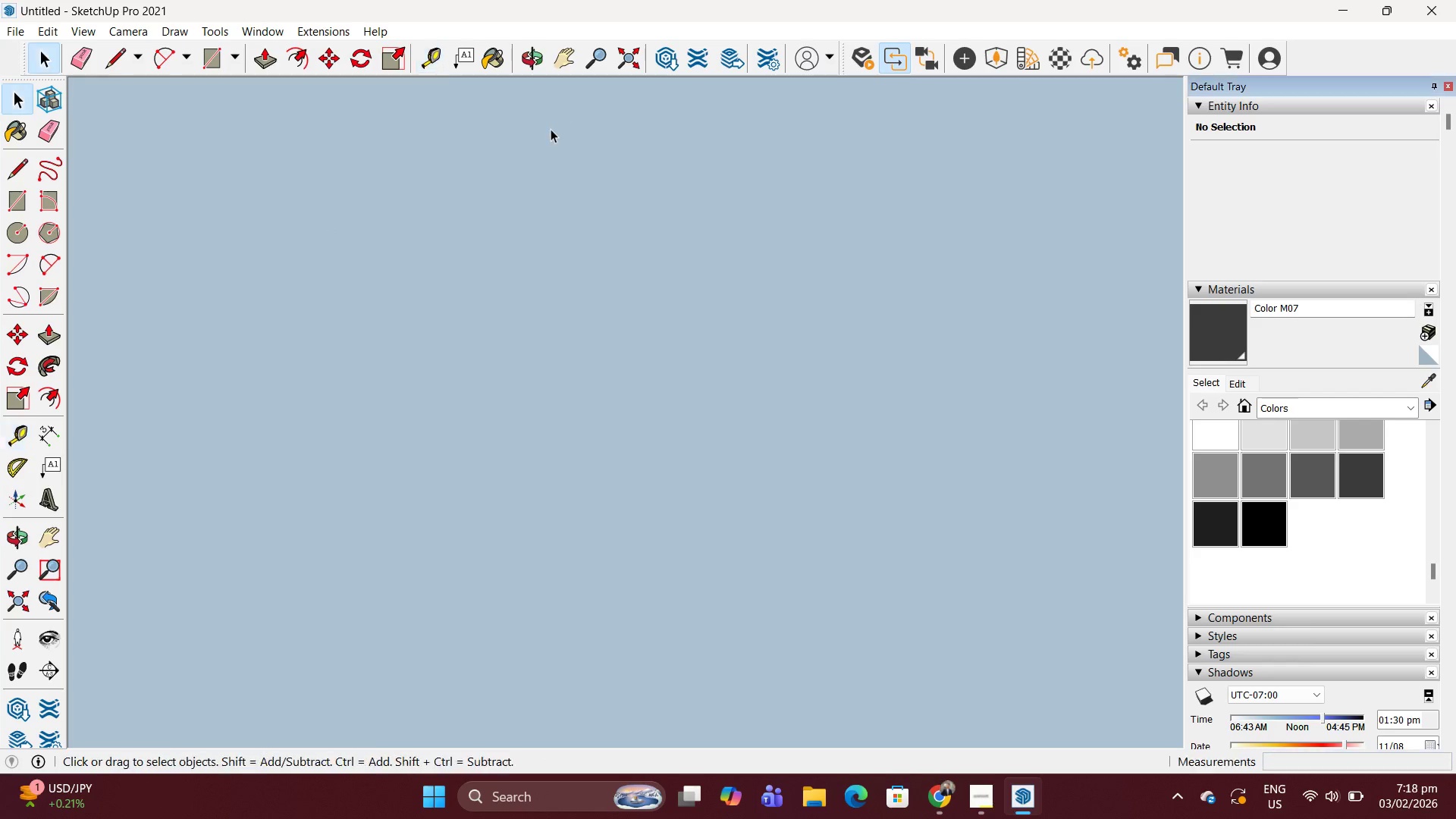 
key(Escape)
 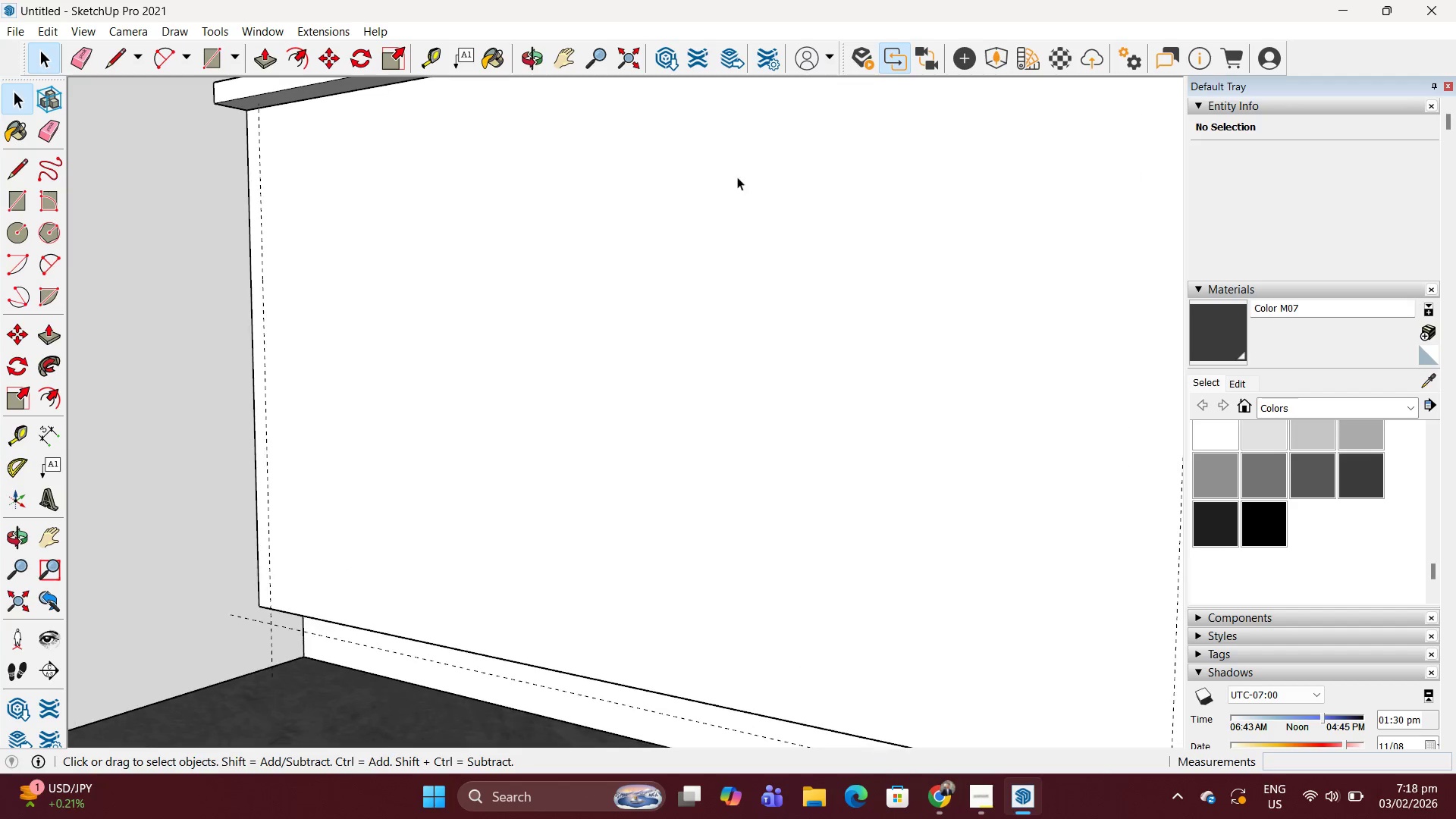 
scroll: coordinate [716, 180], scroll_direction: up, amount: 34.0
 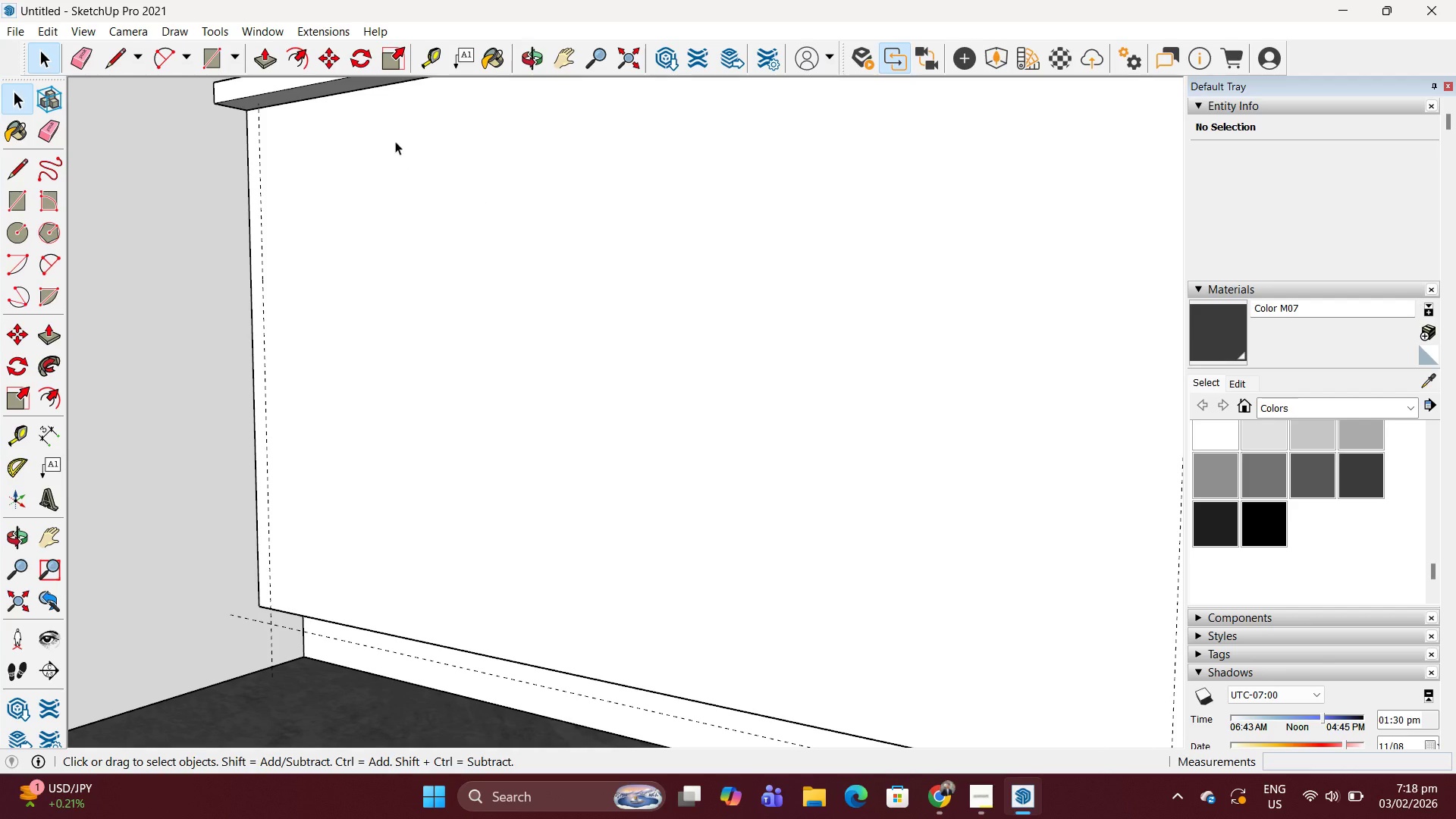 
key(T)
 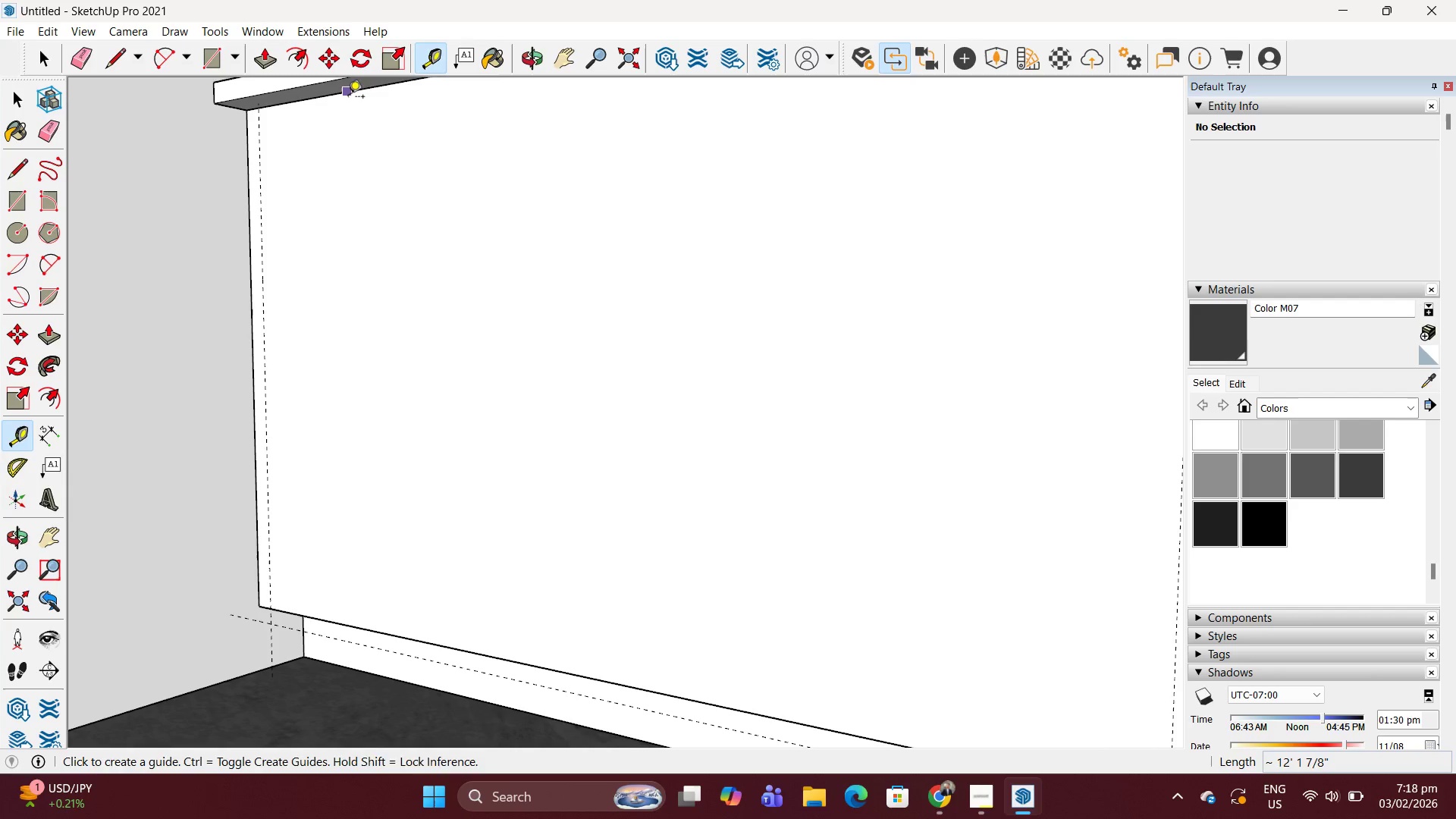 
left_click([348, 98])
 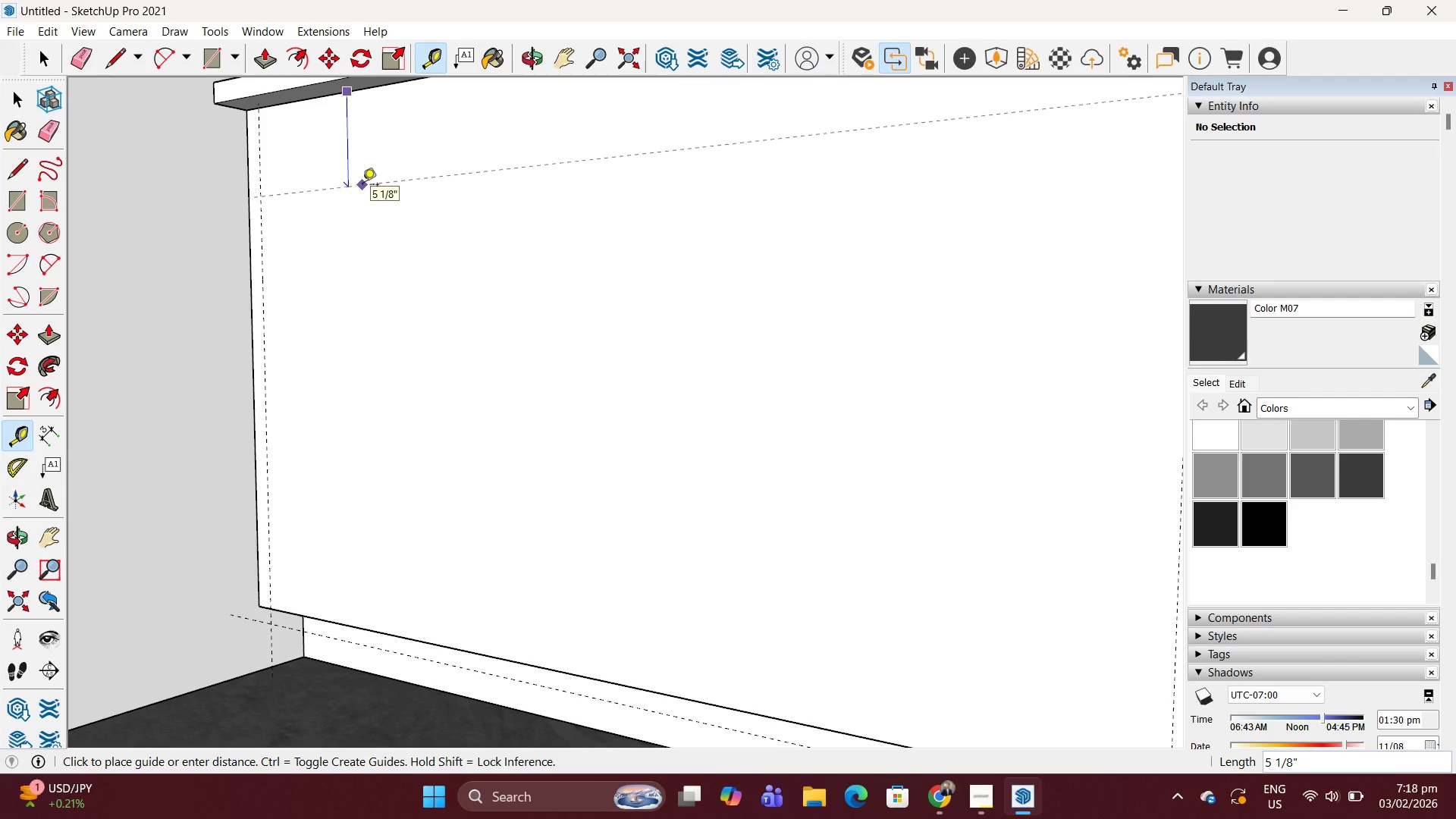 
key(3)
 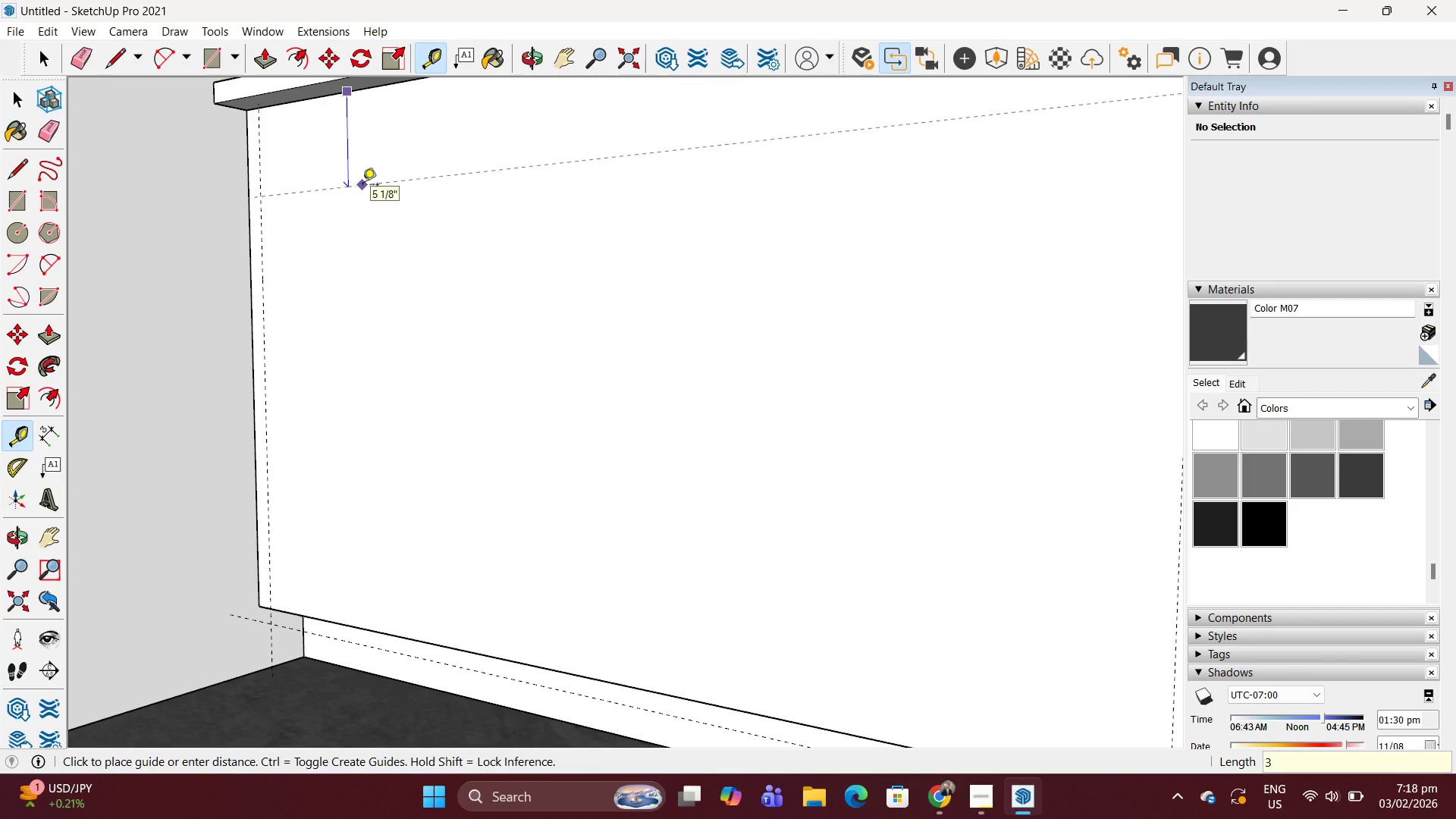 
key(Backspace)
 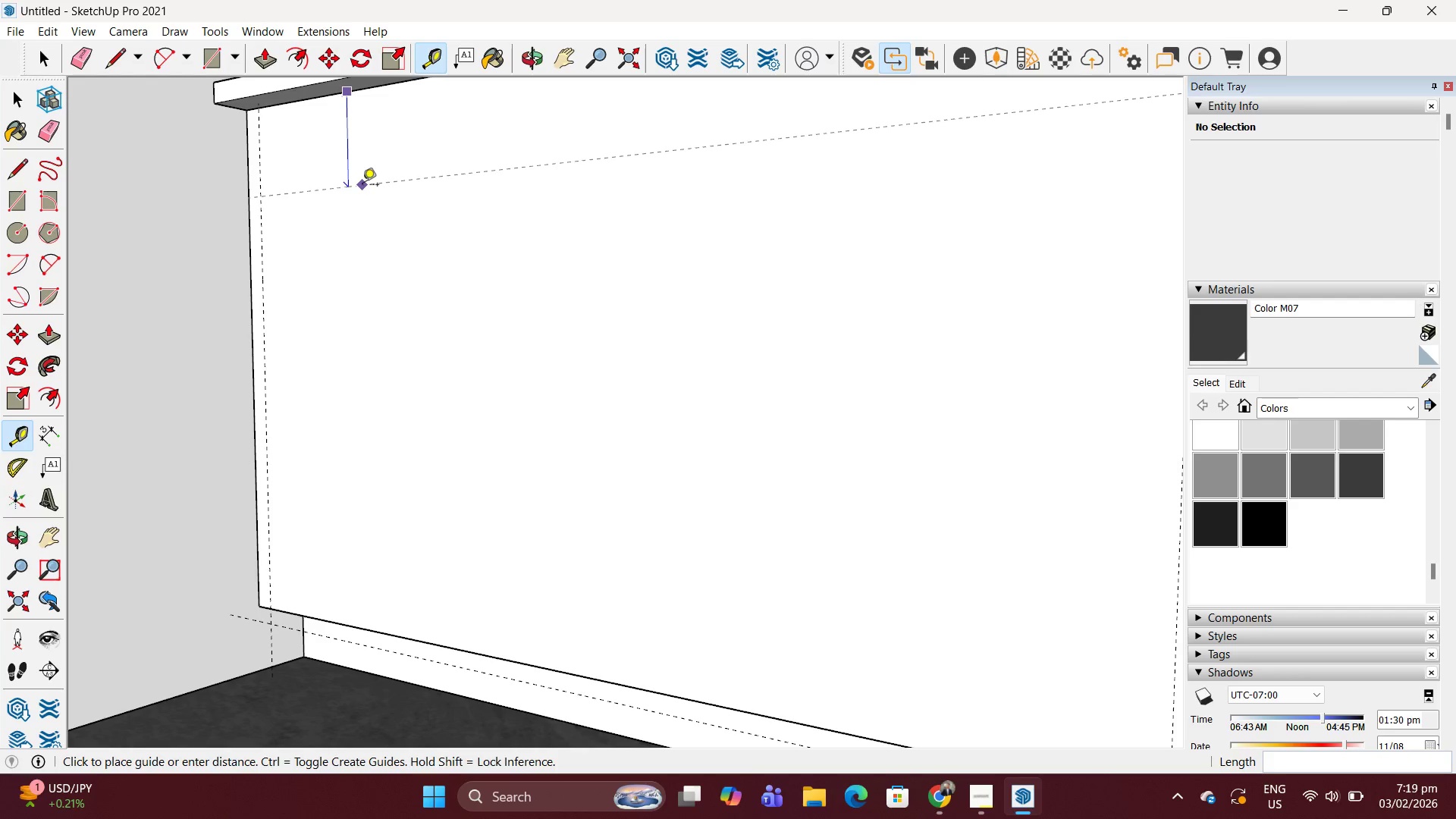 
wait(12.11)
 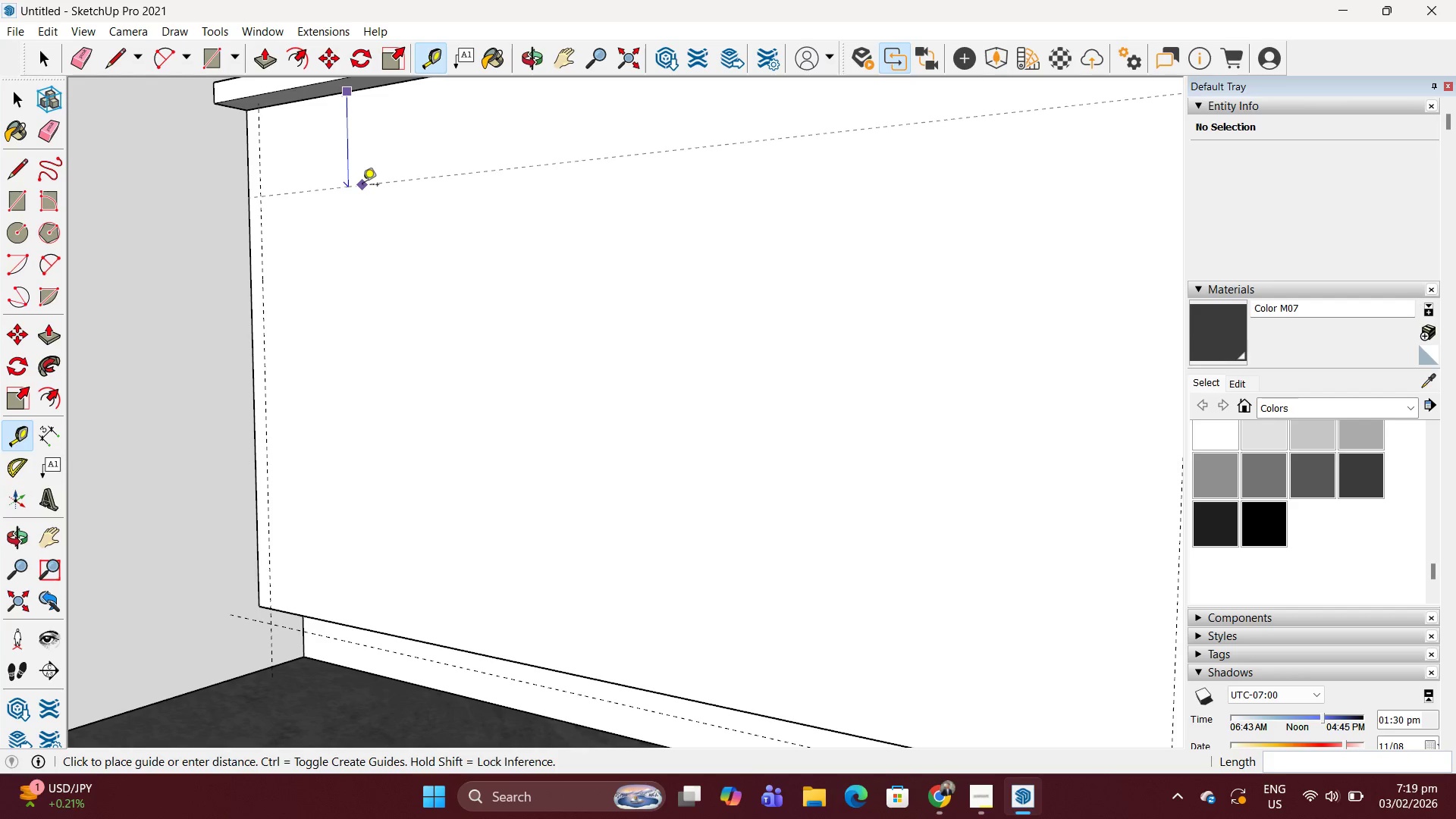 
key(1)
 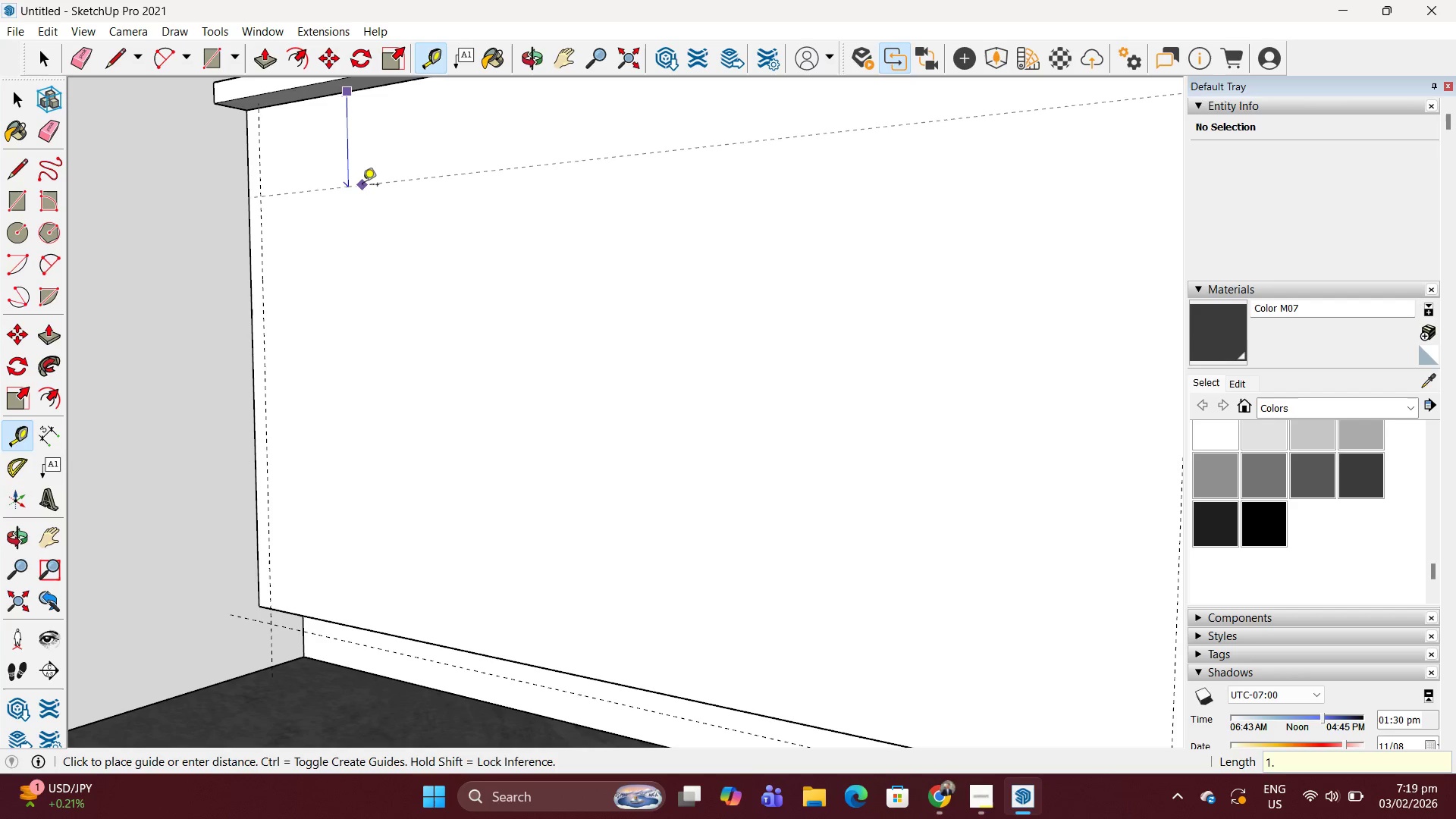 
key(Period)
 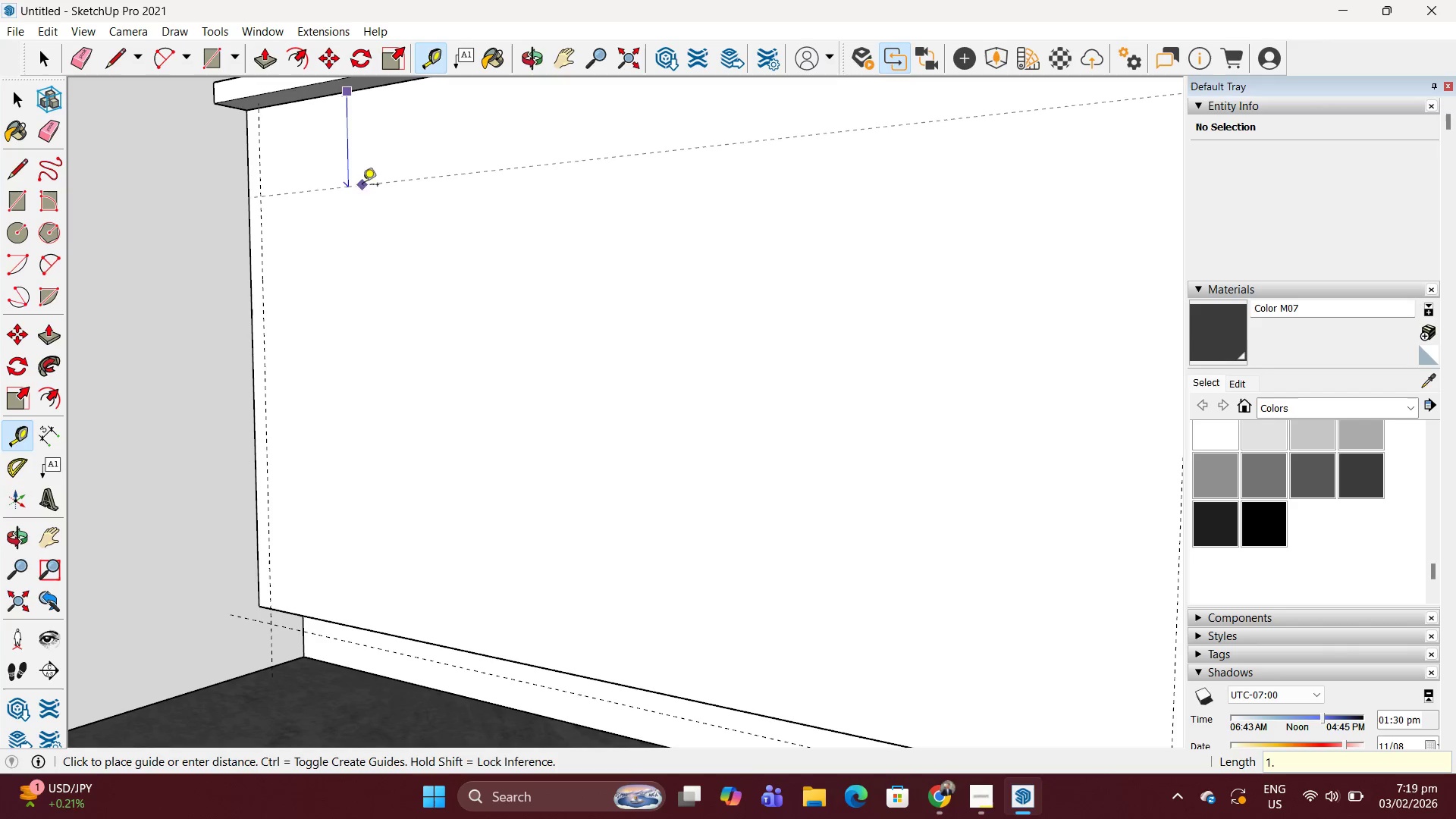 
key(2)
 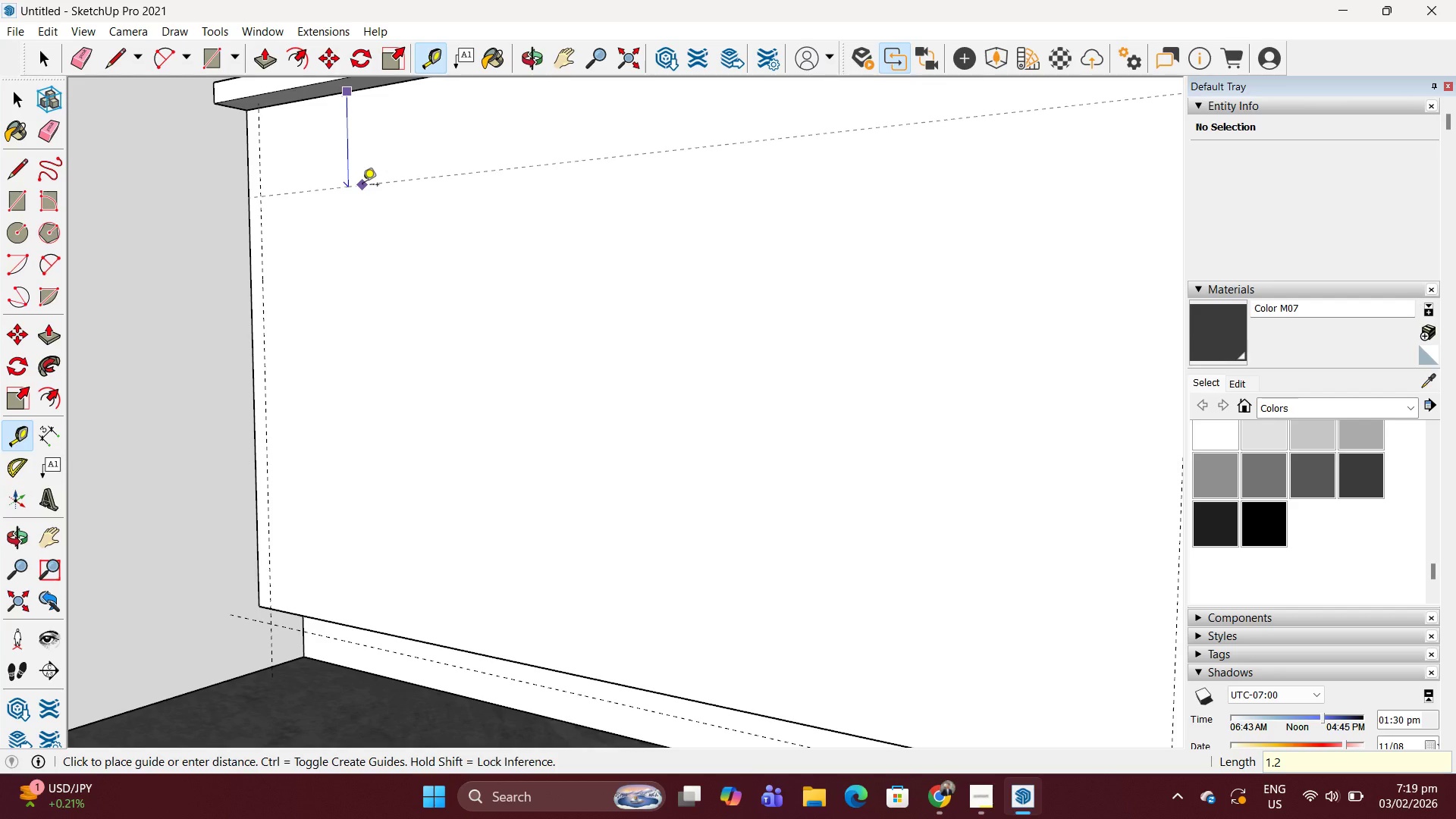 
key(Enter)
 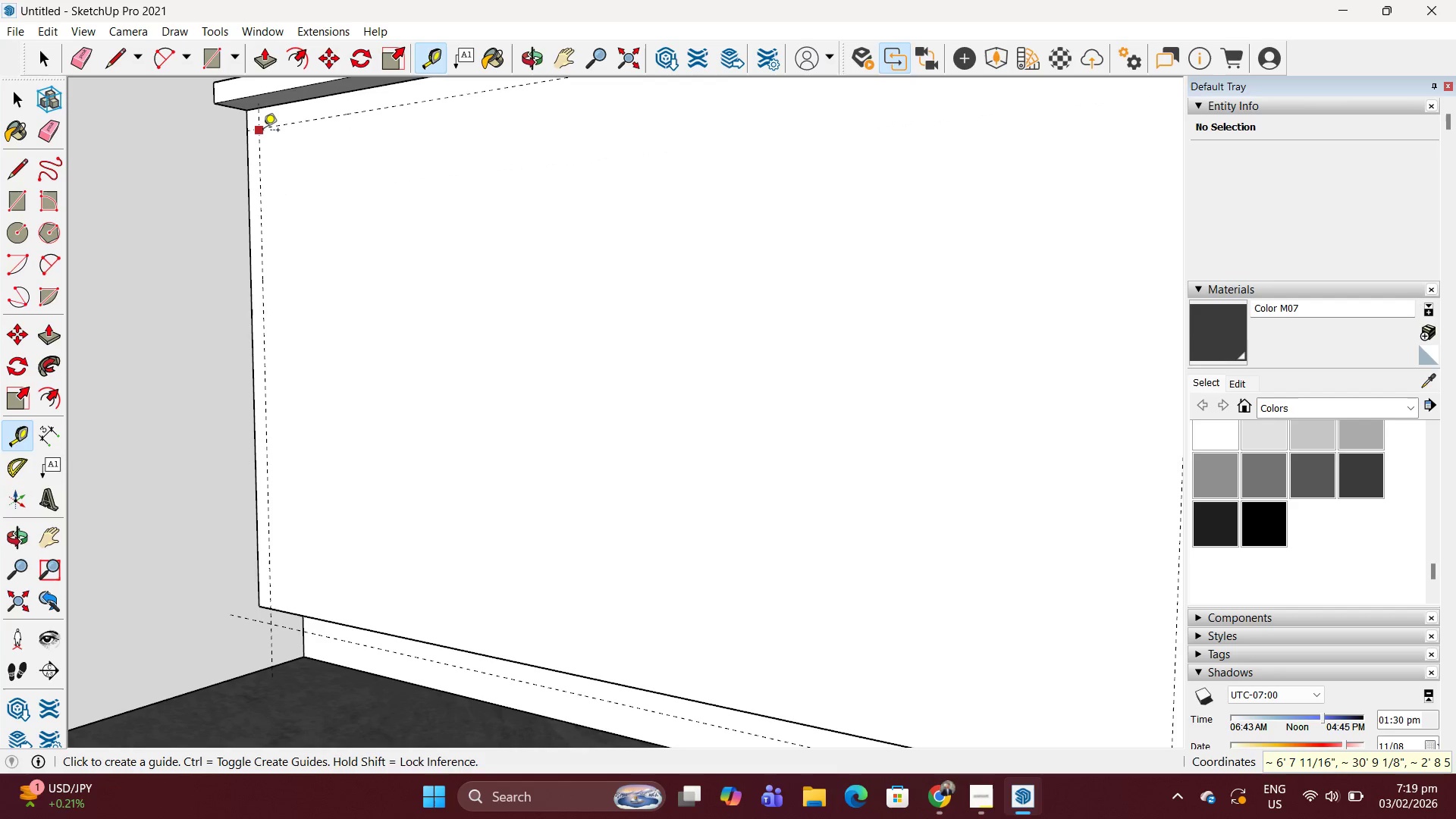 
mouse_move([275, 137])
 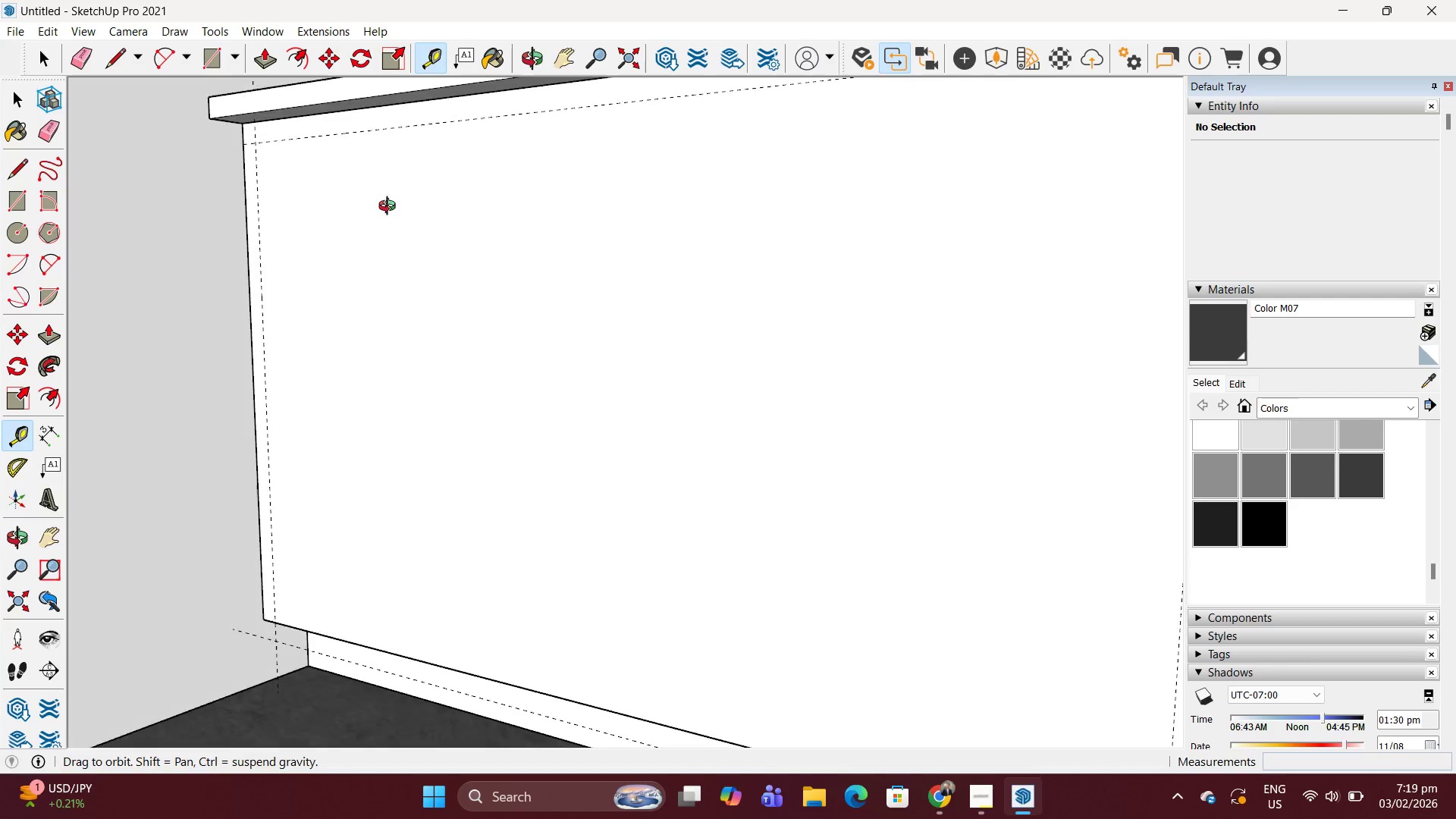 
wait(11.08)
 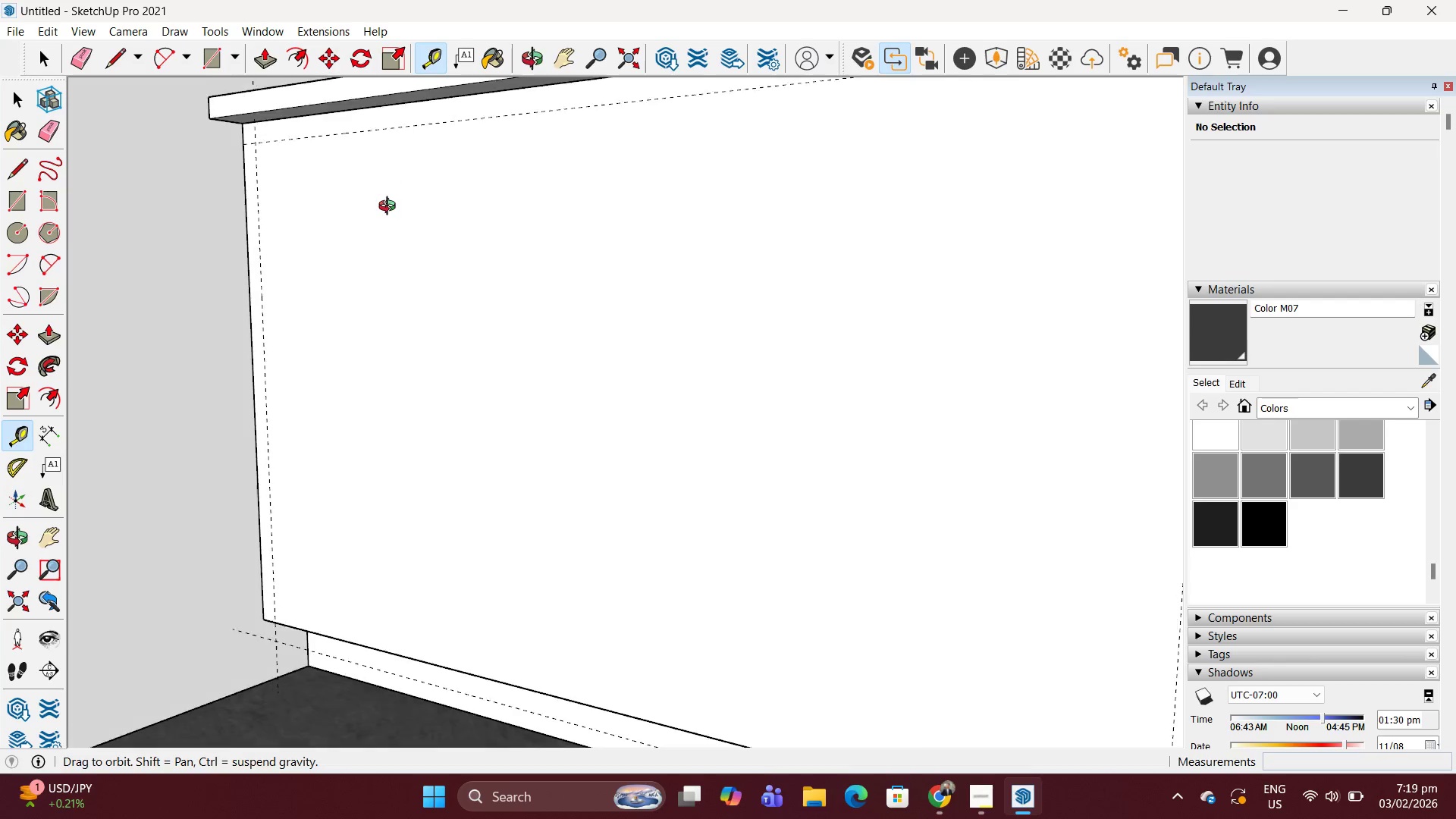 
key(E)
 